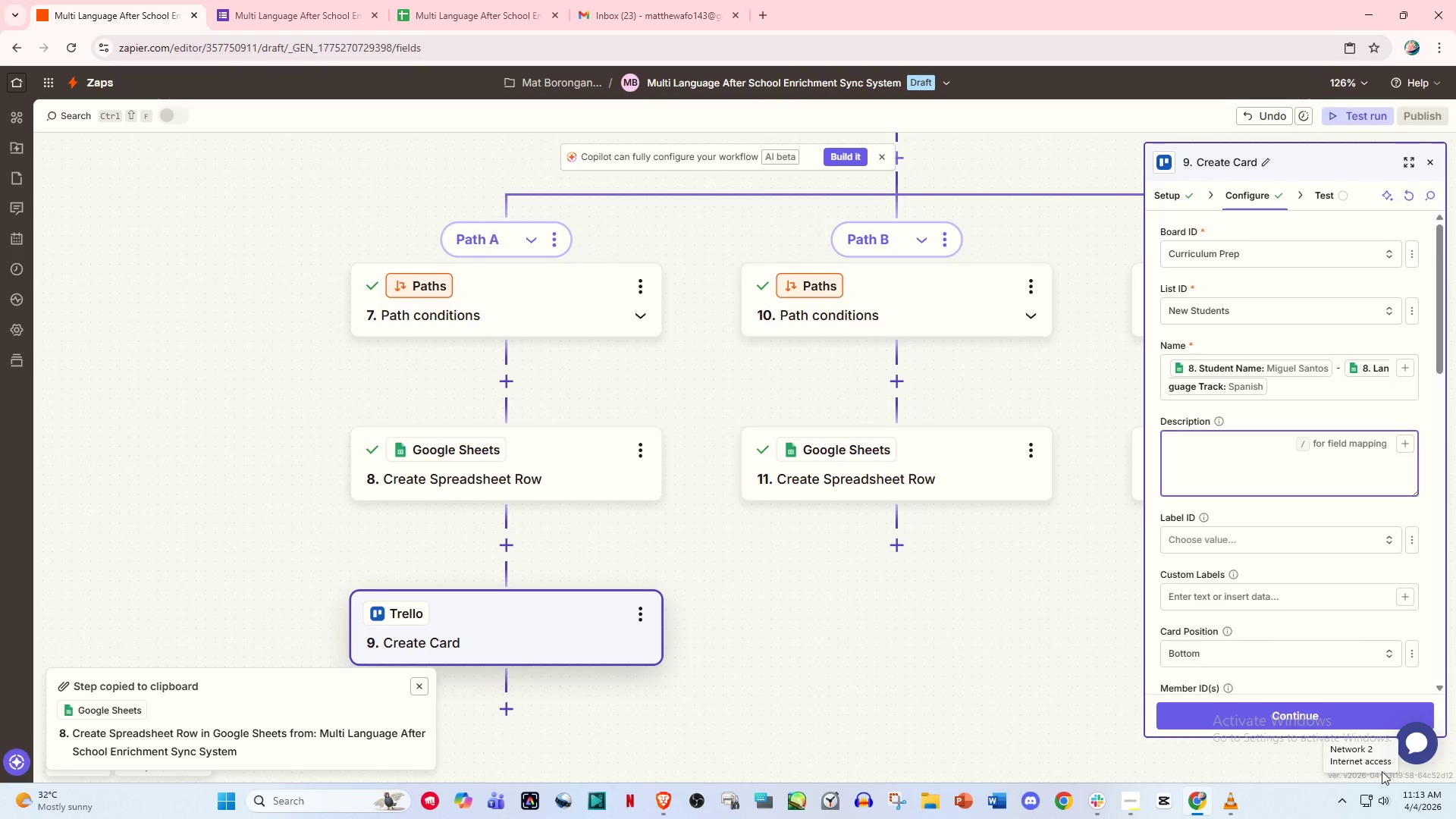 
mouse_move([1384, 698])
 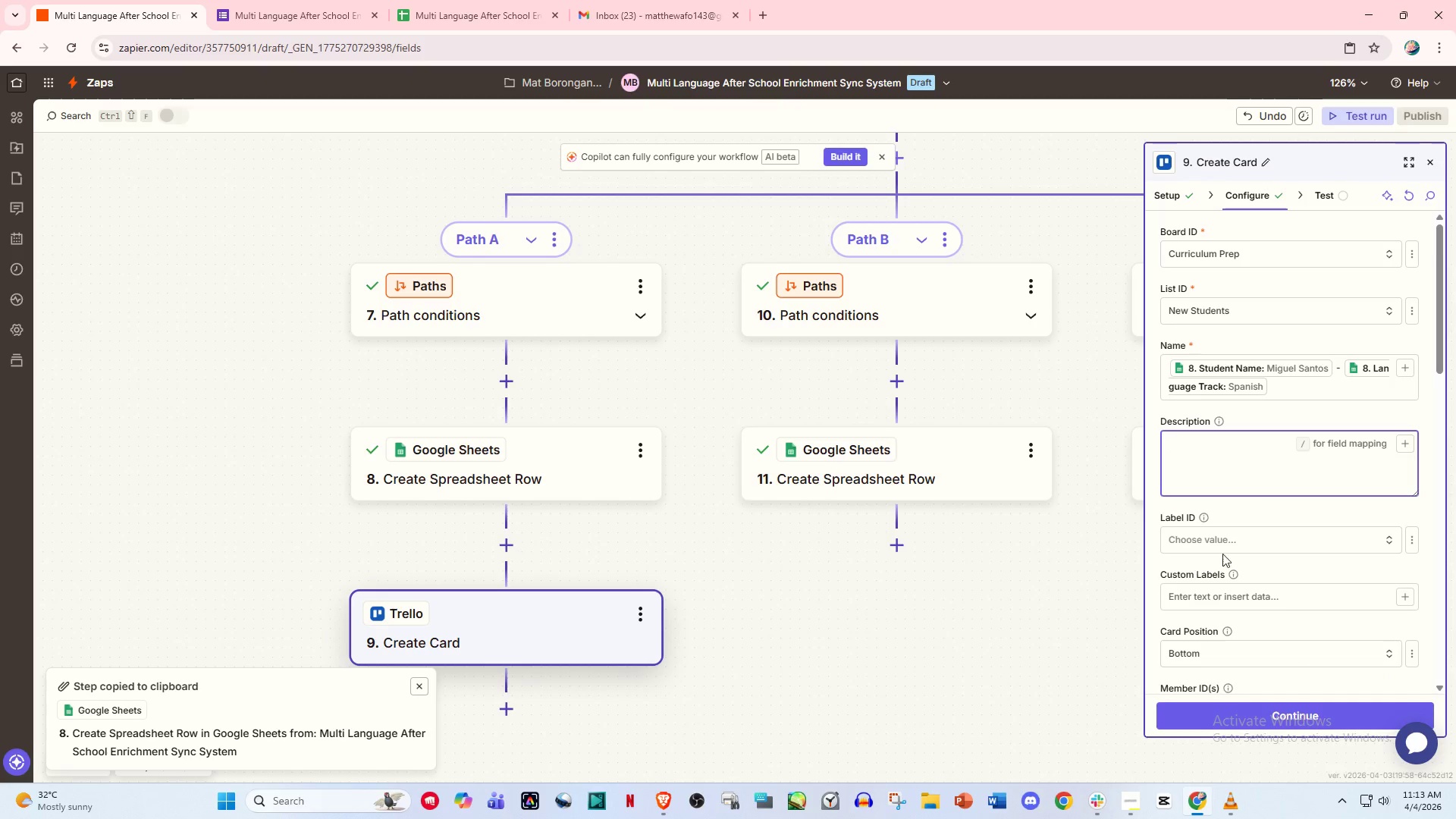 
left_click([1225, 458])
 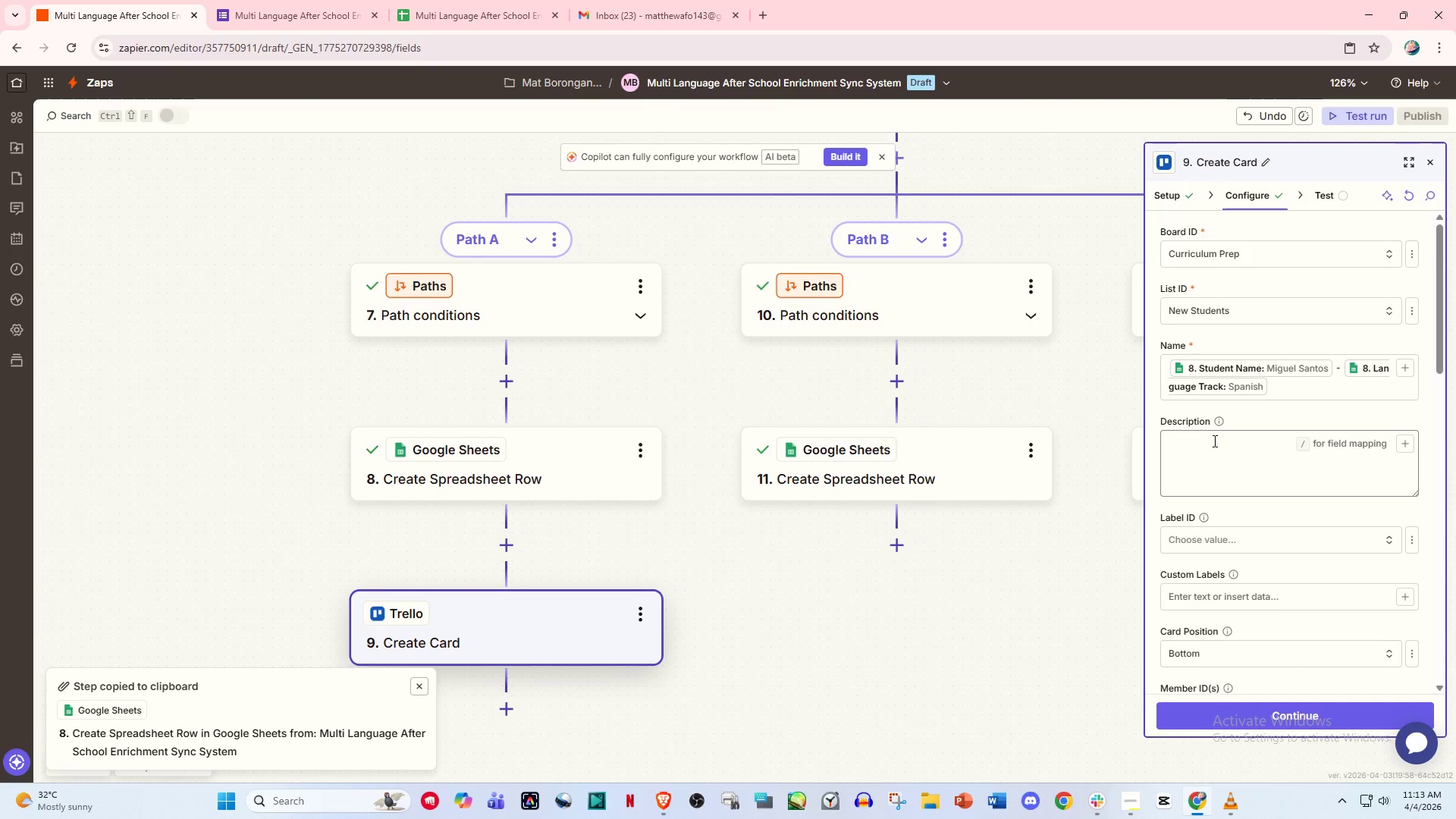 
left_click([1213, 441])
 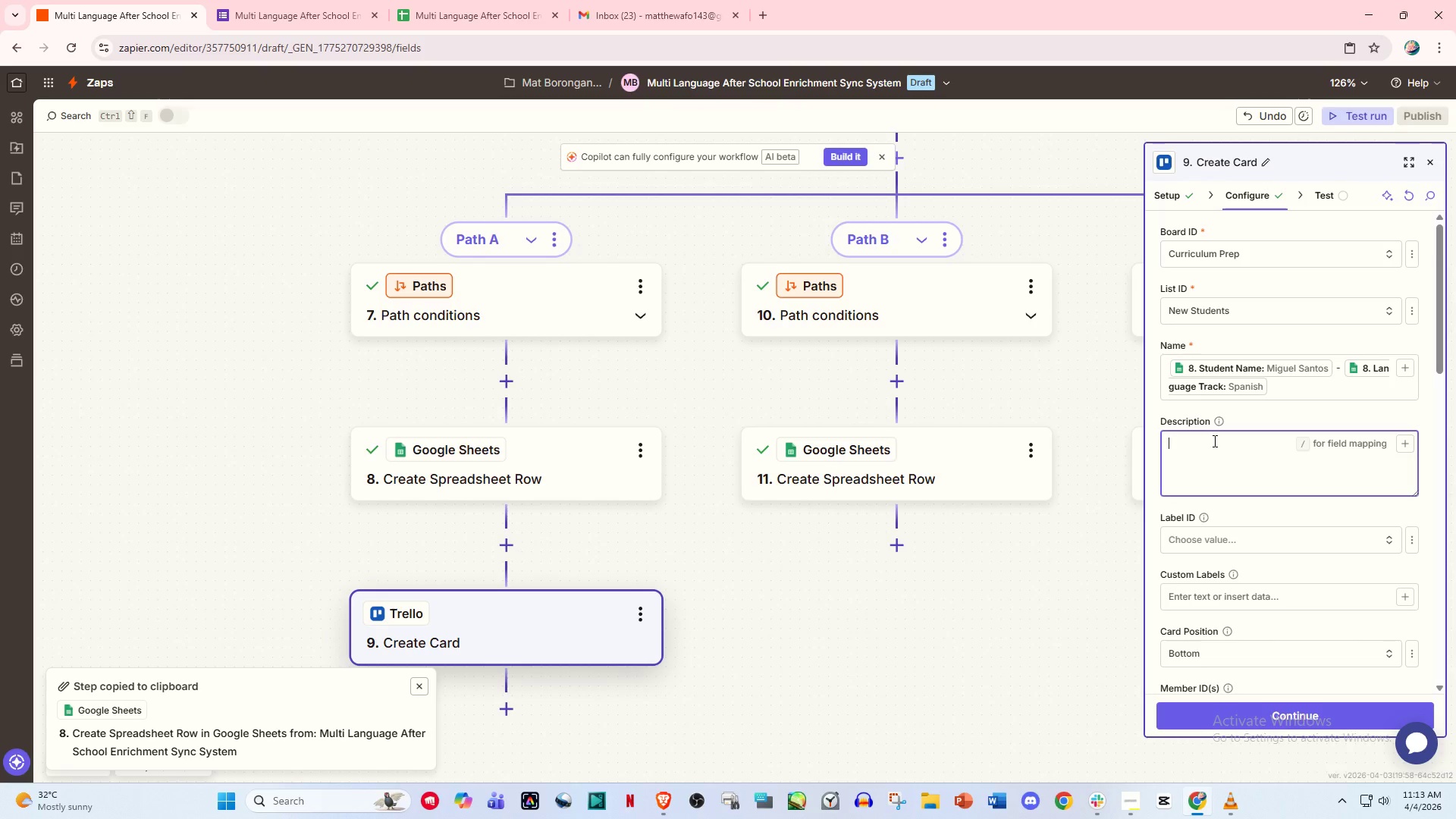 
wait(12.31)
 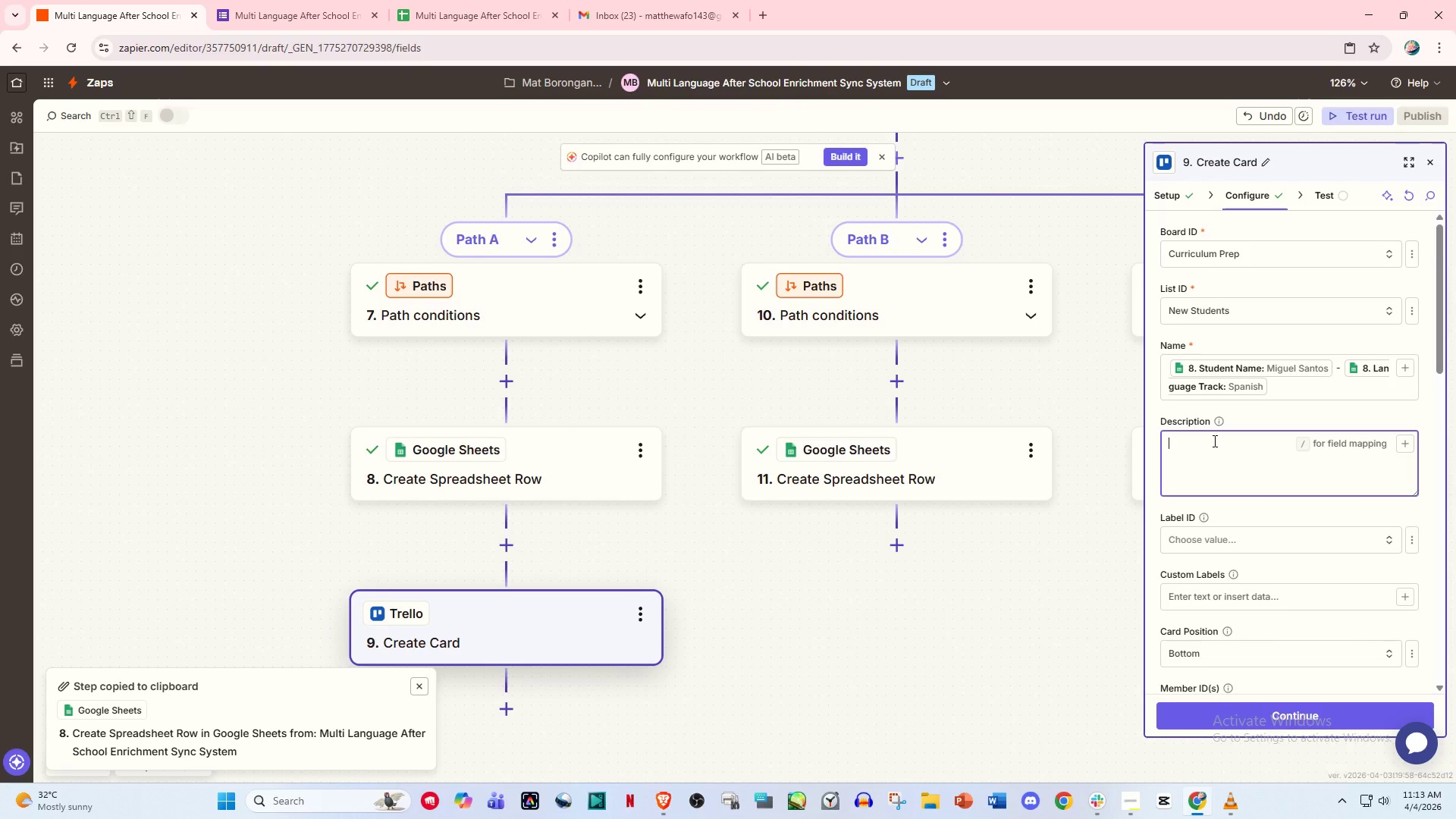 
type(Parent: )
 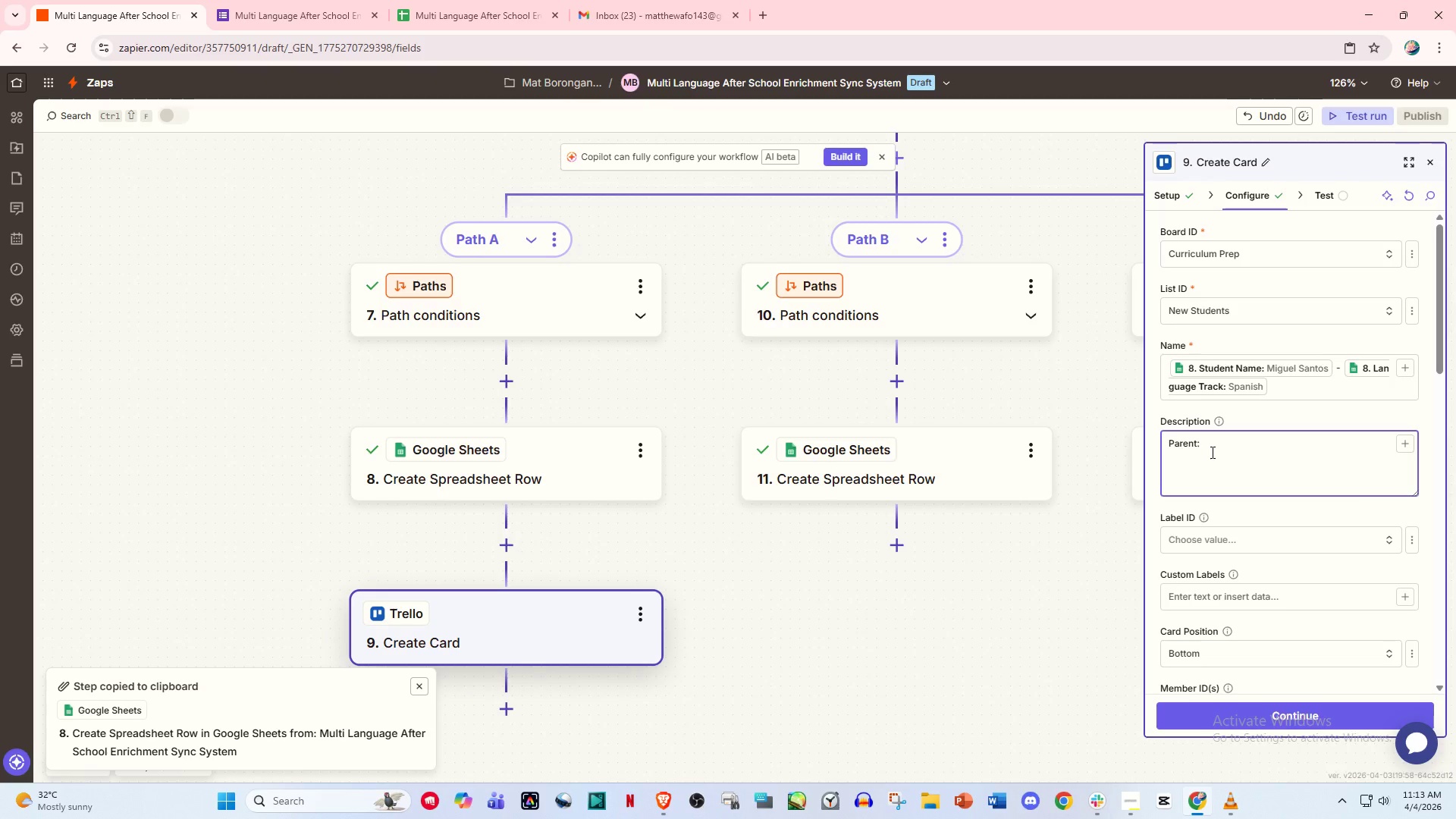 
key(Slash)
 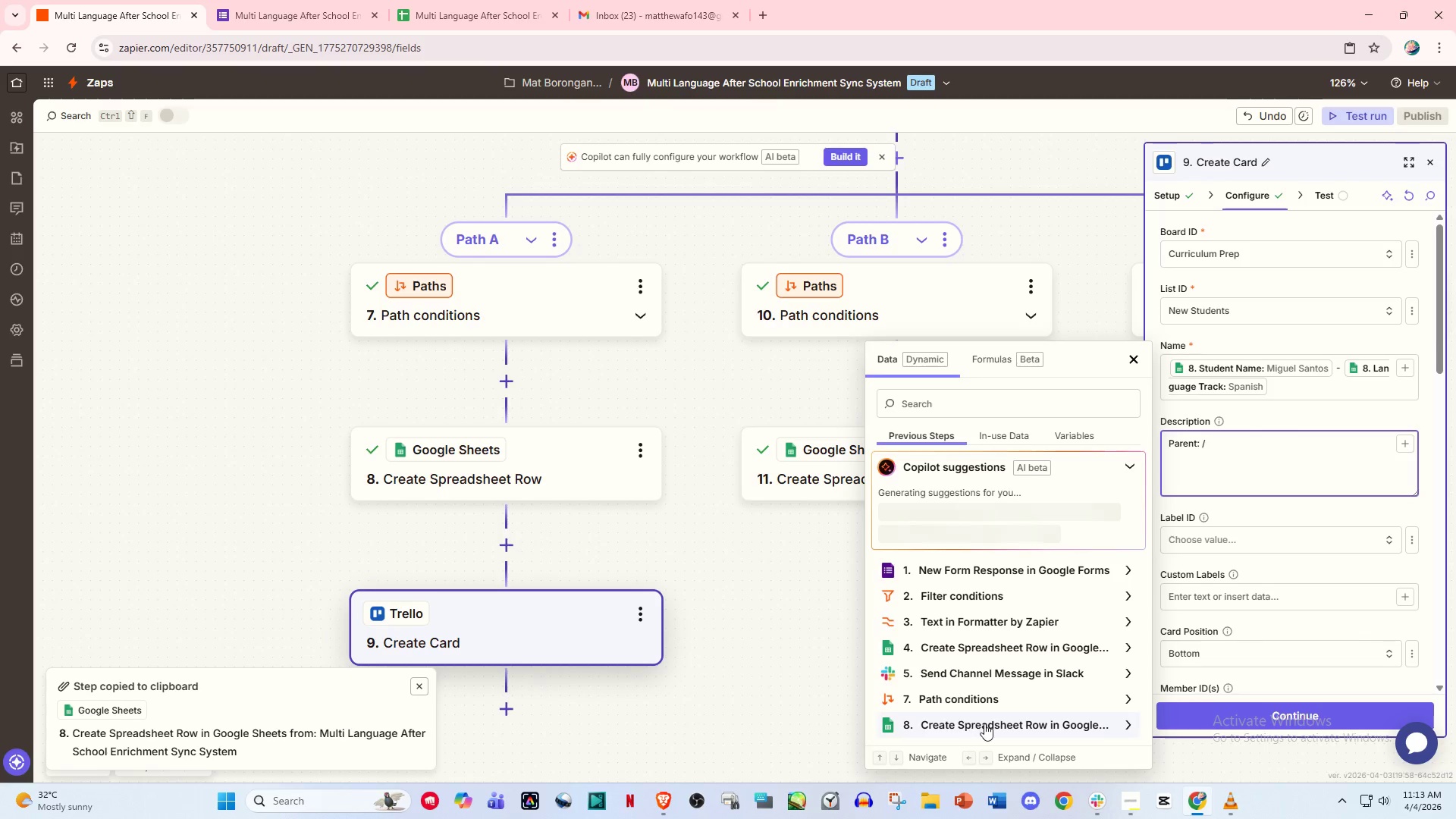 
left_click([991, 723])
 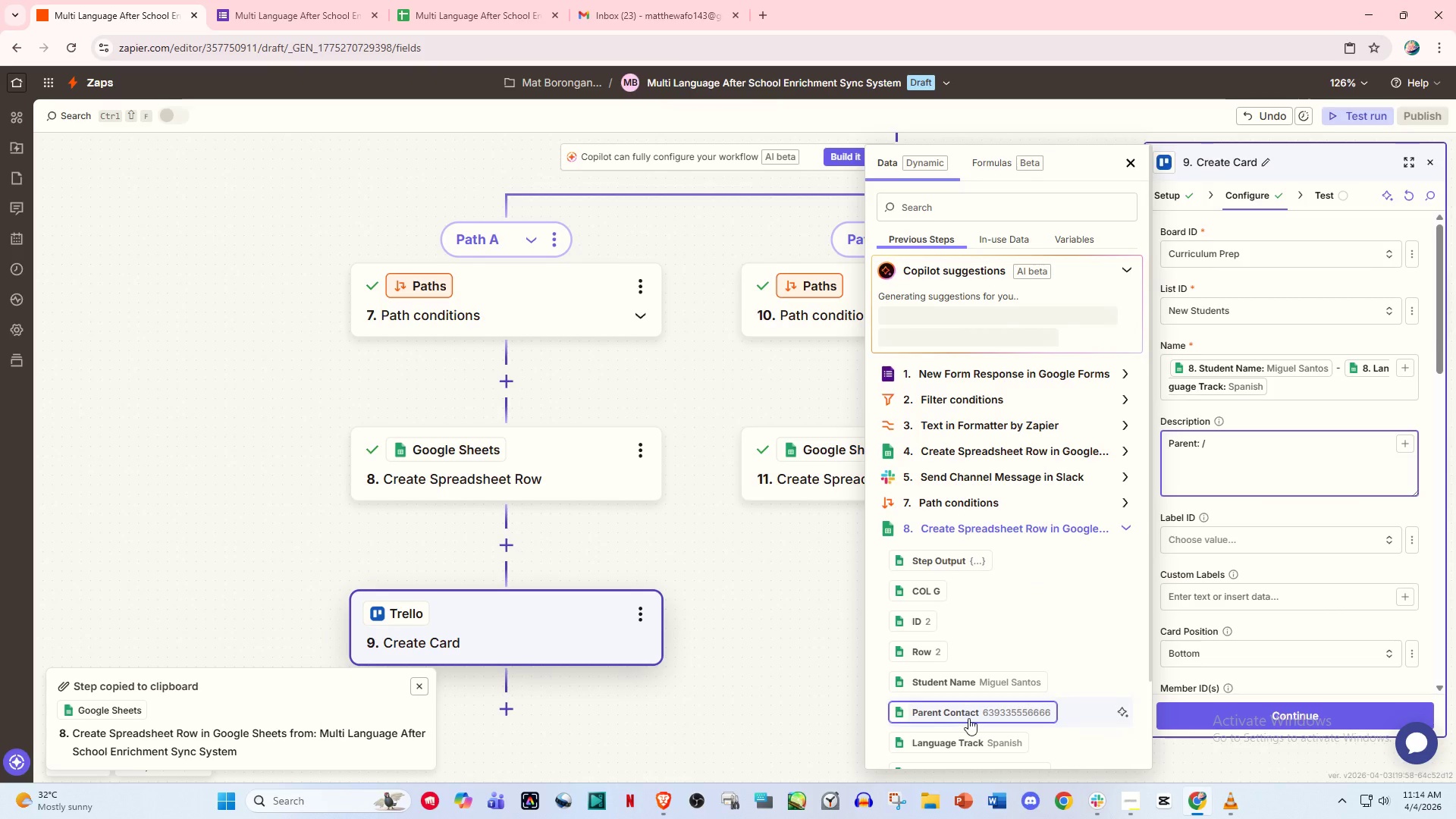 
left_click([979, 714])
 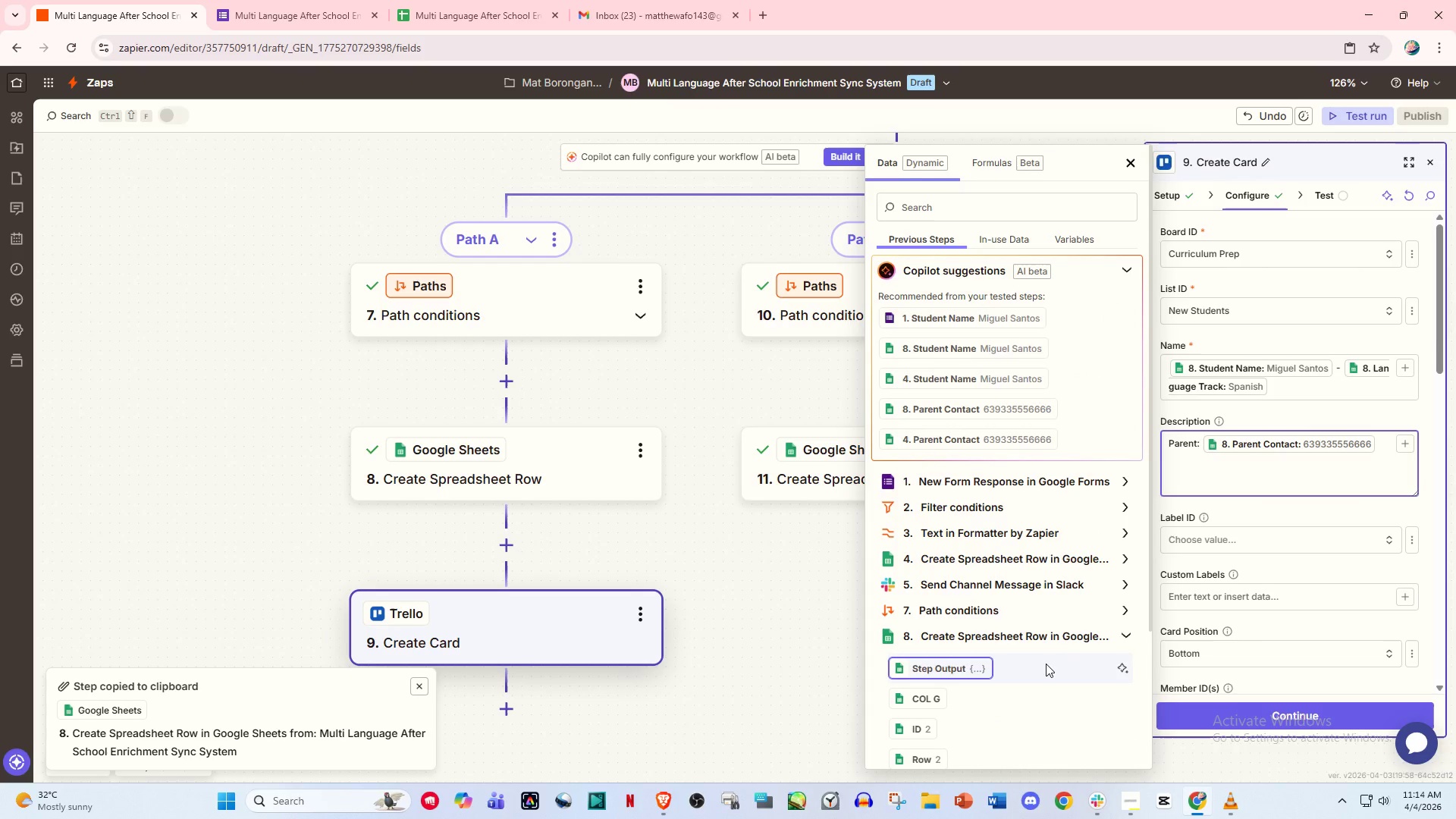 
key(Enter)
 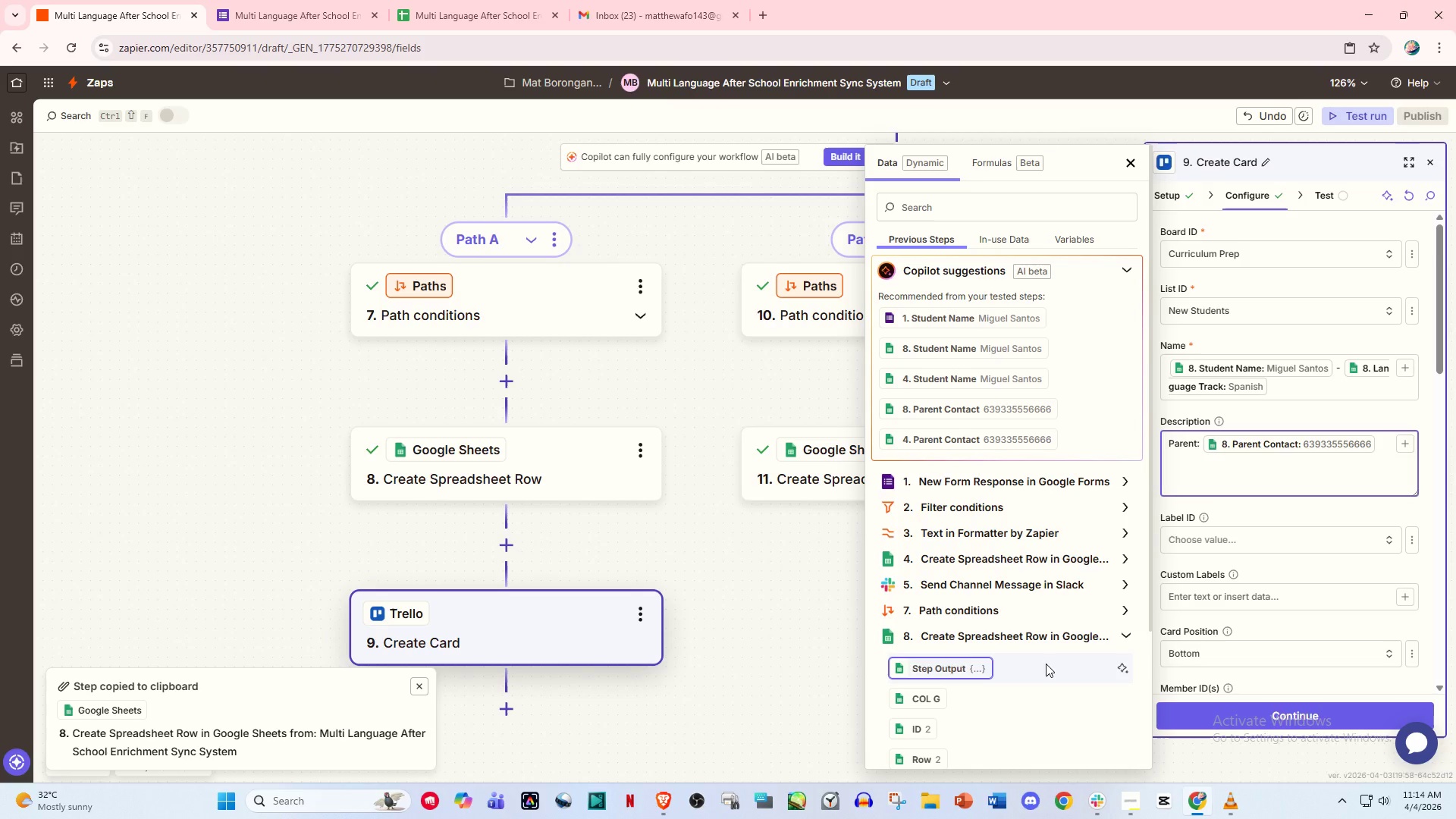 
type(Notes: /)
 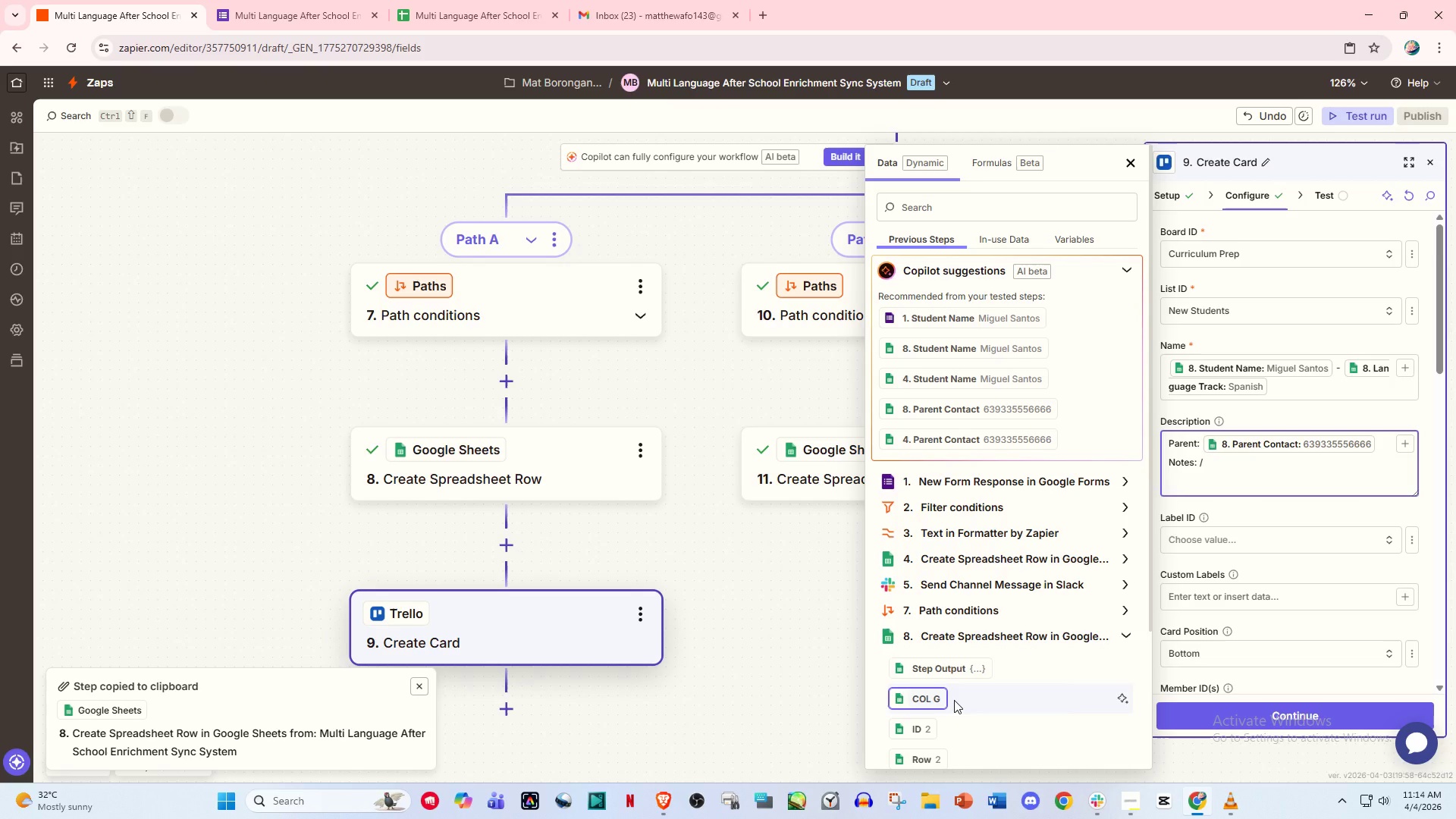 
scroll: coordinate [990, 673], scroll_direction: down, amount: 4.0
 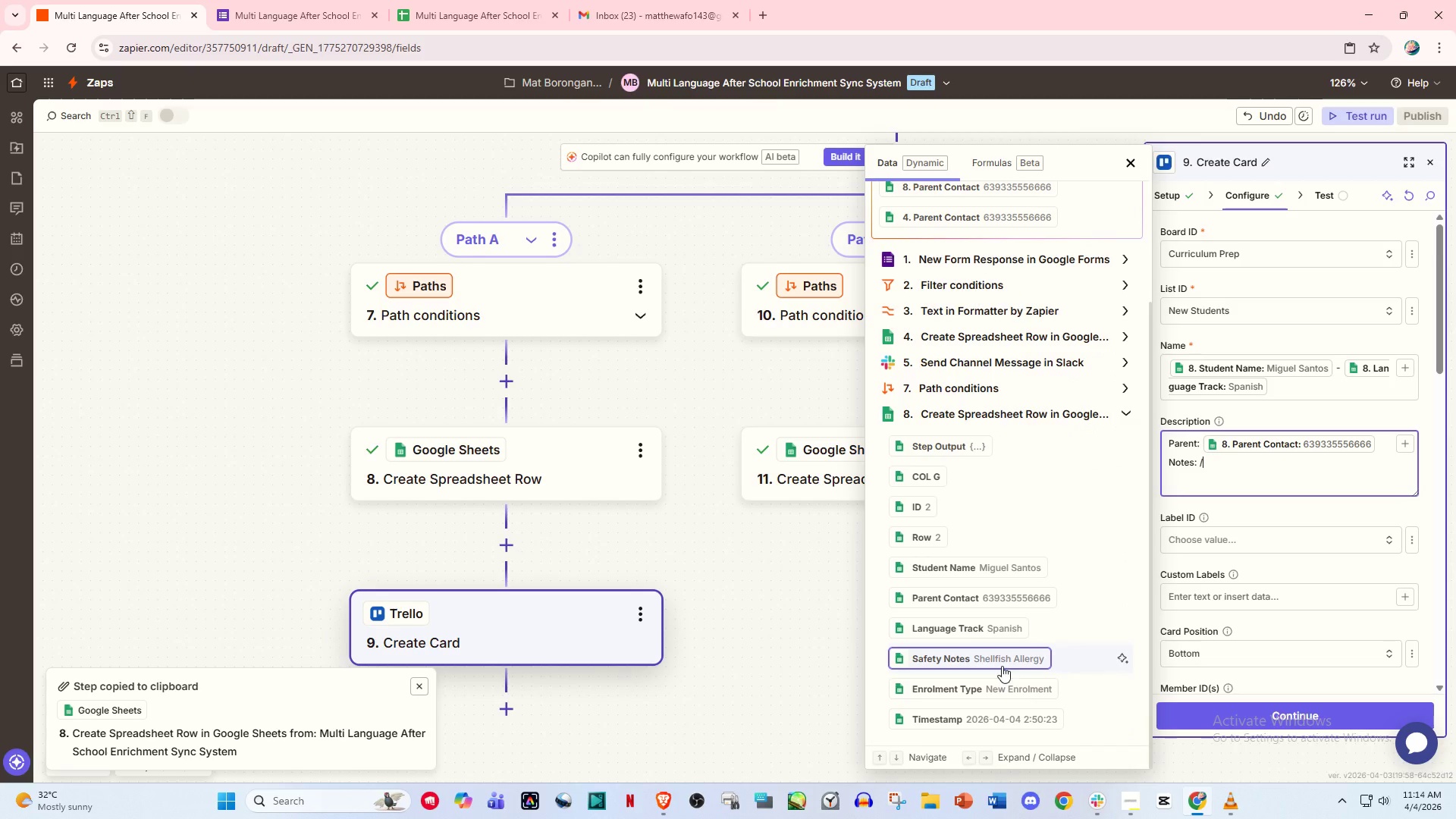 
left_click([1005, 661])
 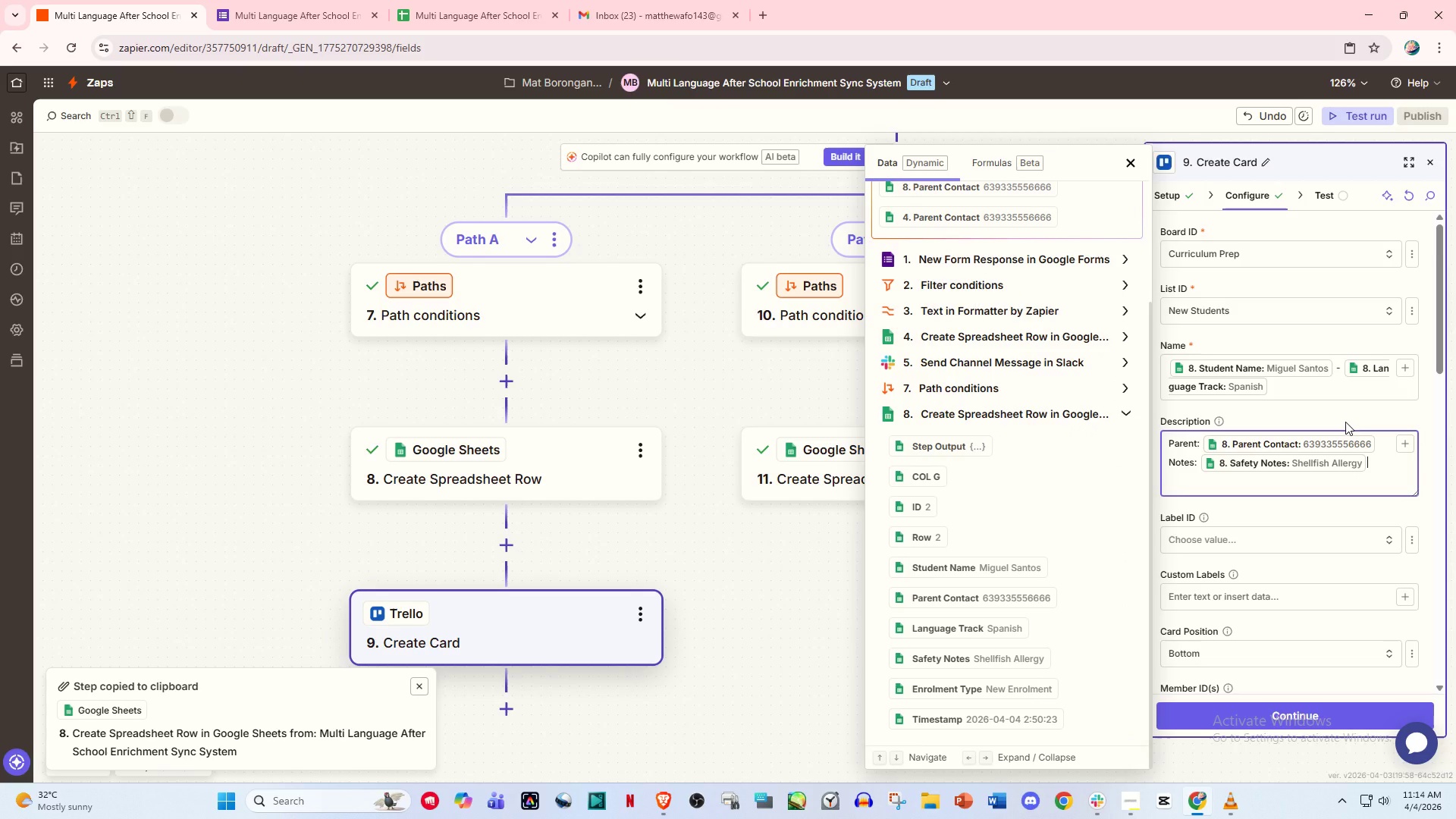 
left_click([1336, 409])
 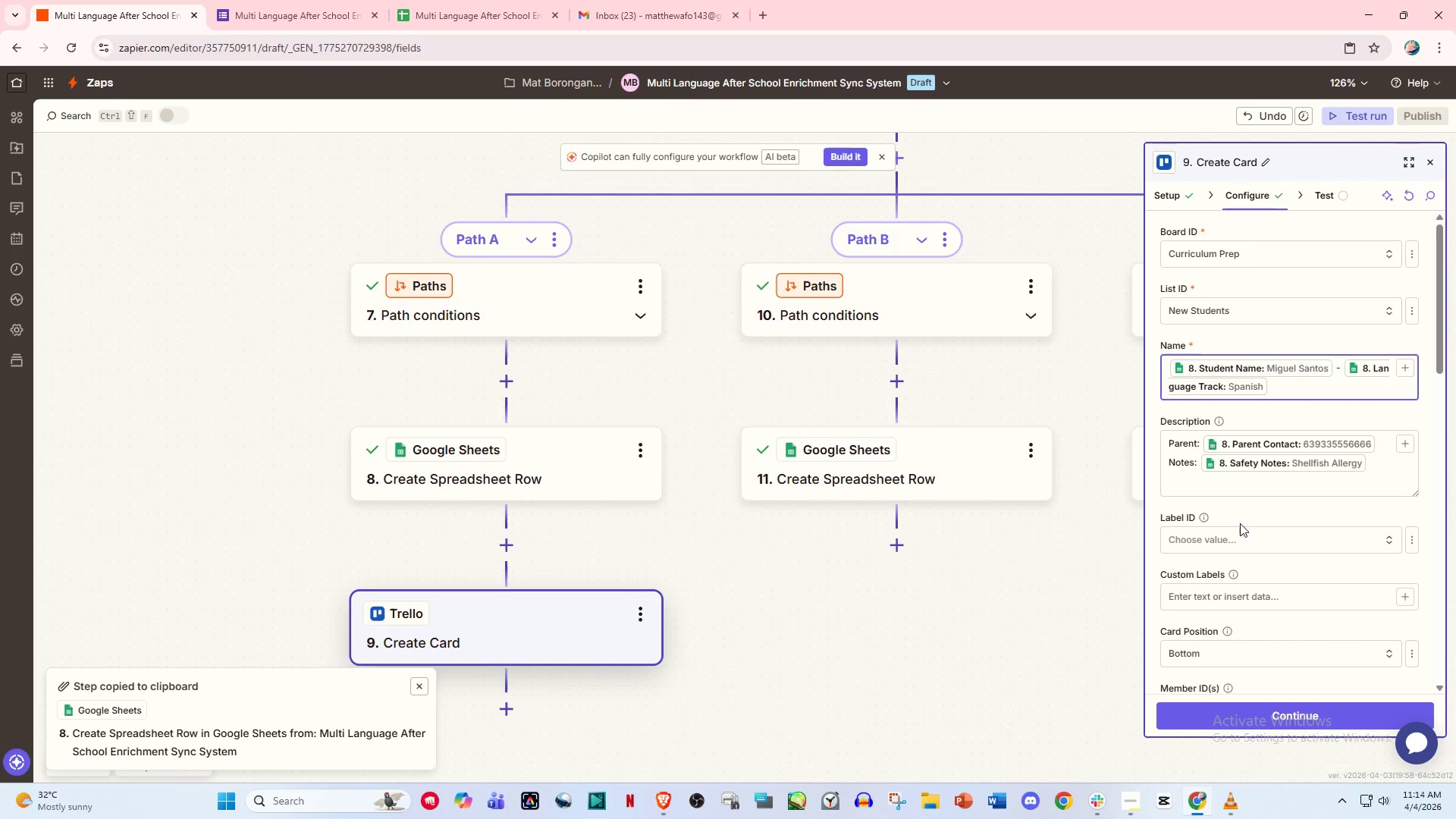 
left_click([1233, 541])
 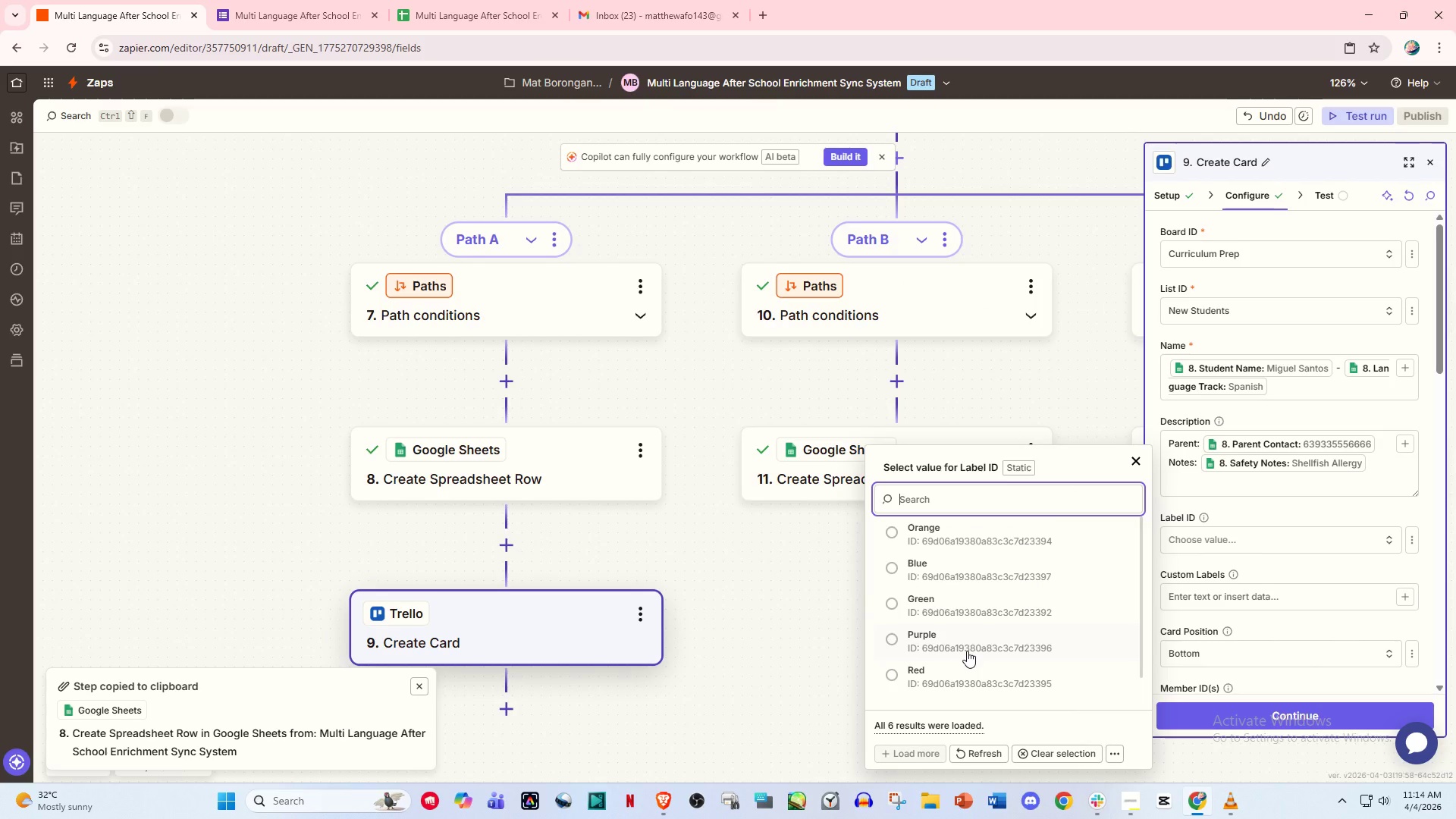 
left_click([962, 643])
 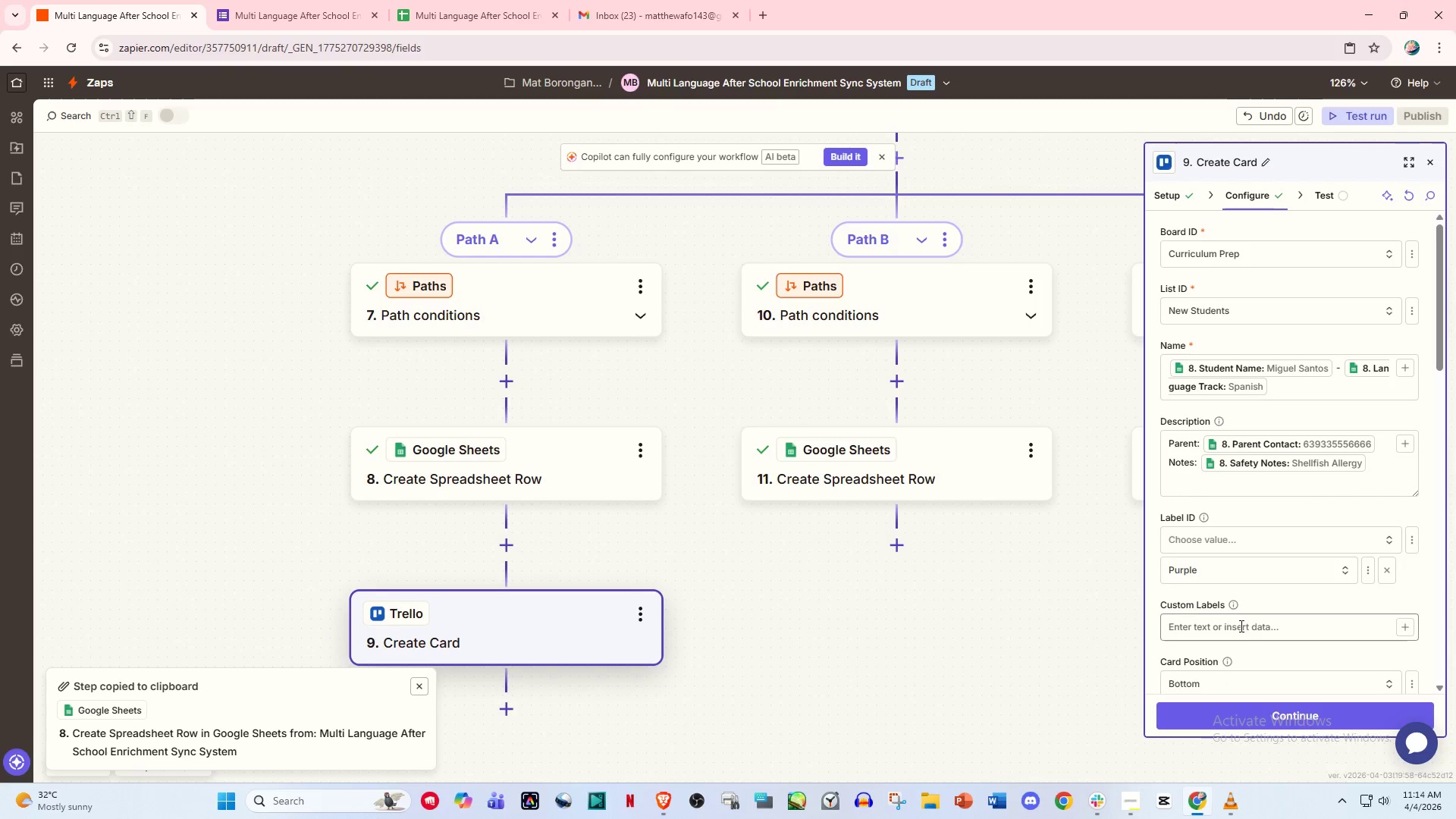 
left_click([1238, 630])
 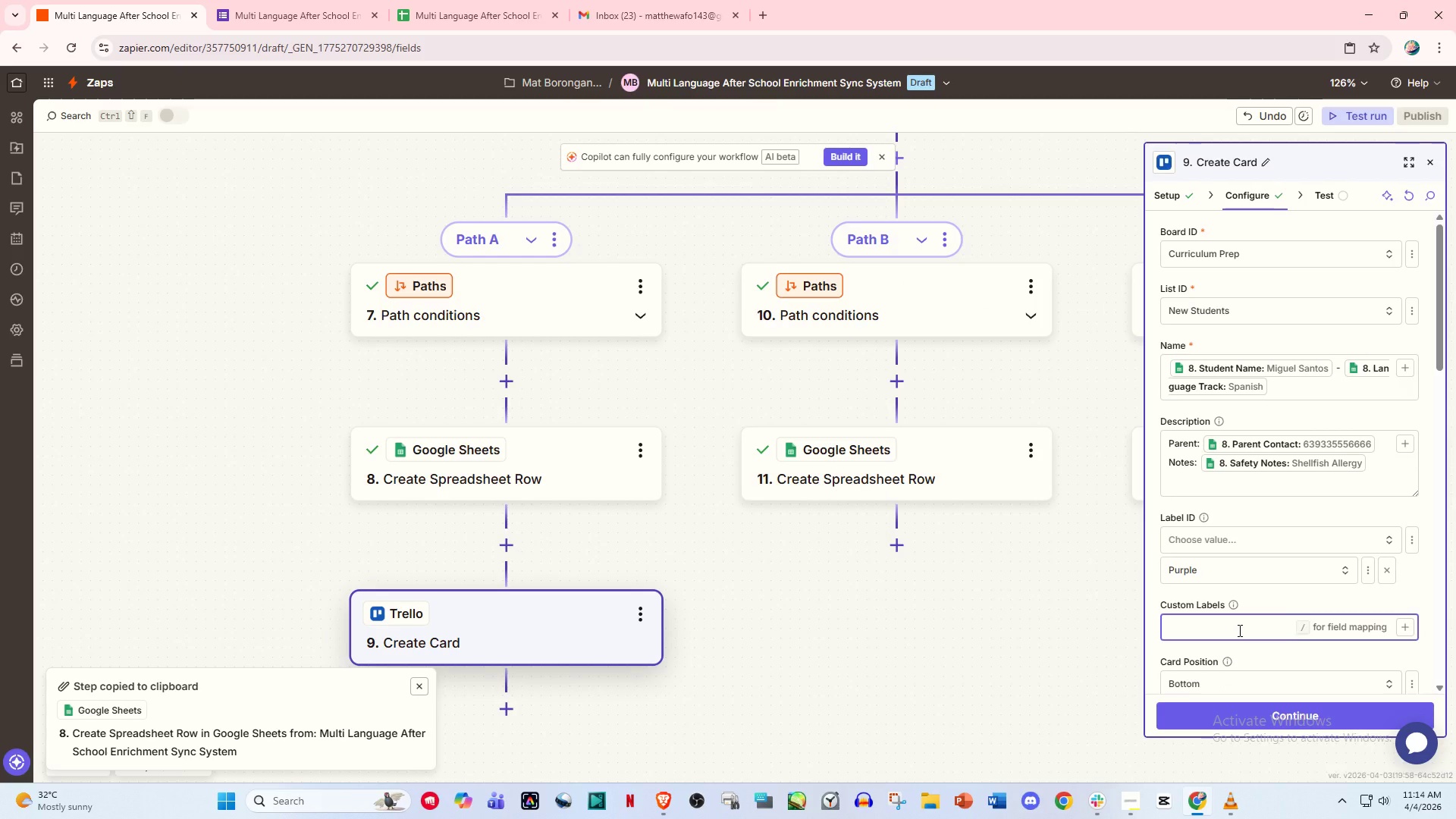 
scroll: coordinate [1238, 630], scroll_direction: down, amount: 3.0
 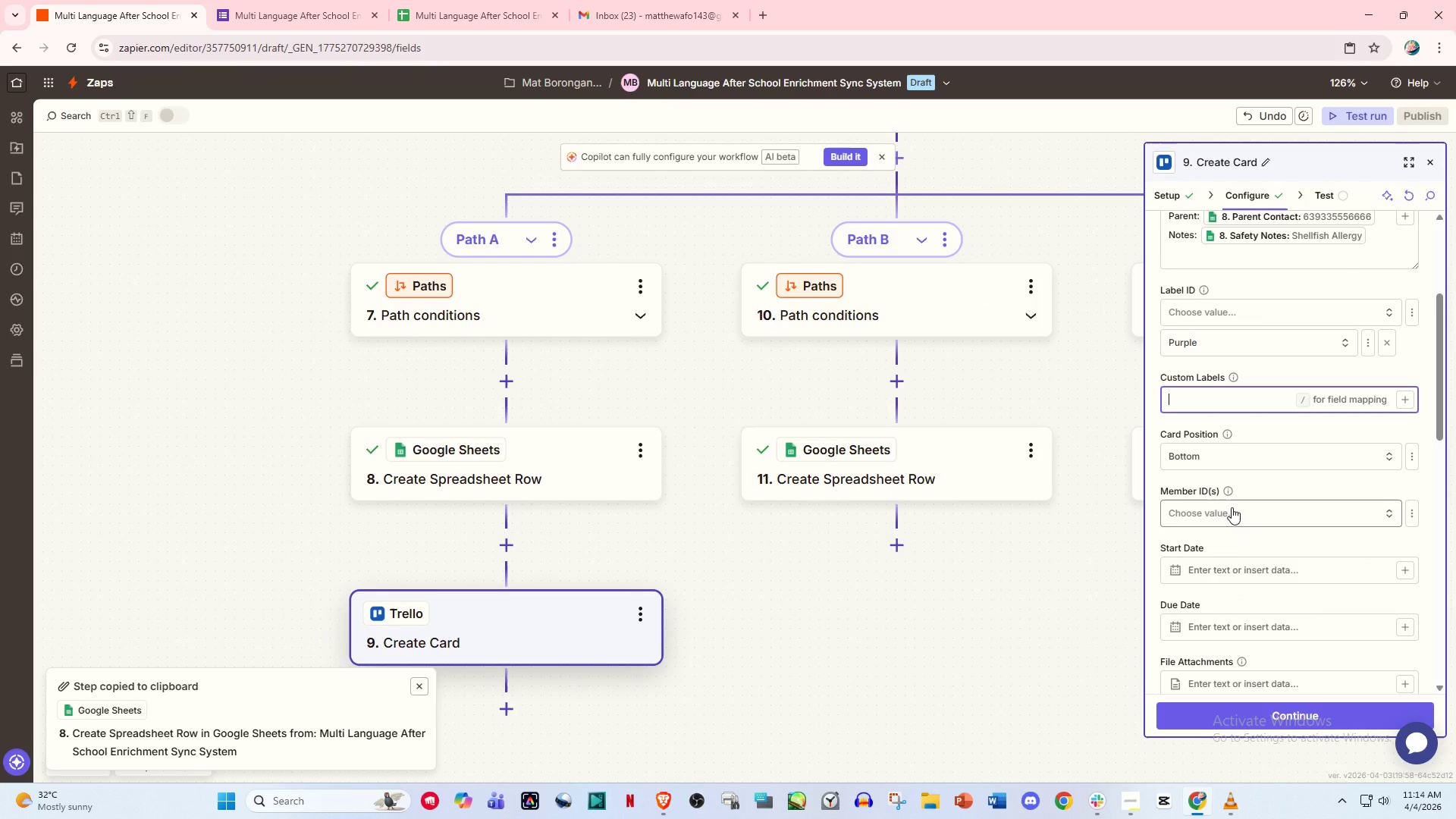 
left_click([1238, 452])
 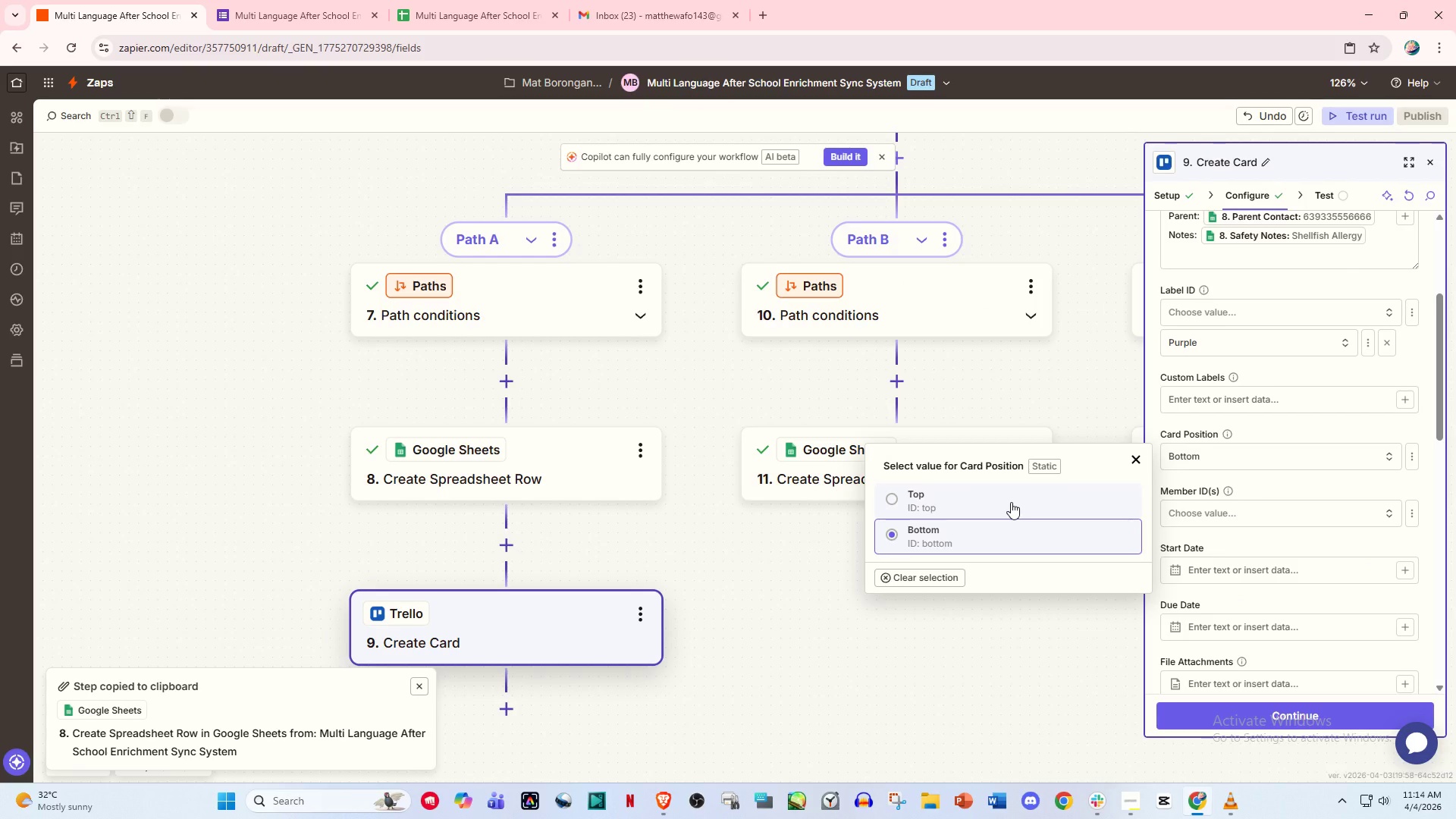 
left_click([1011, 502])
 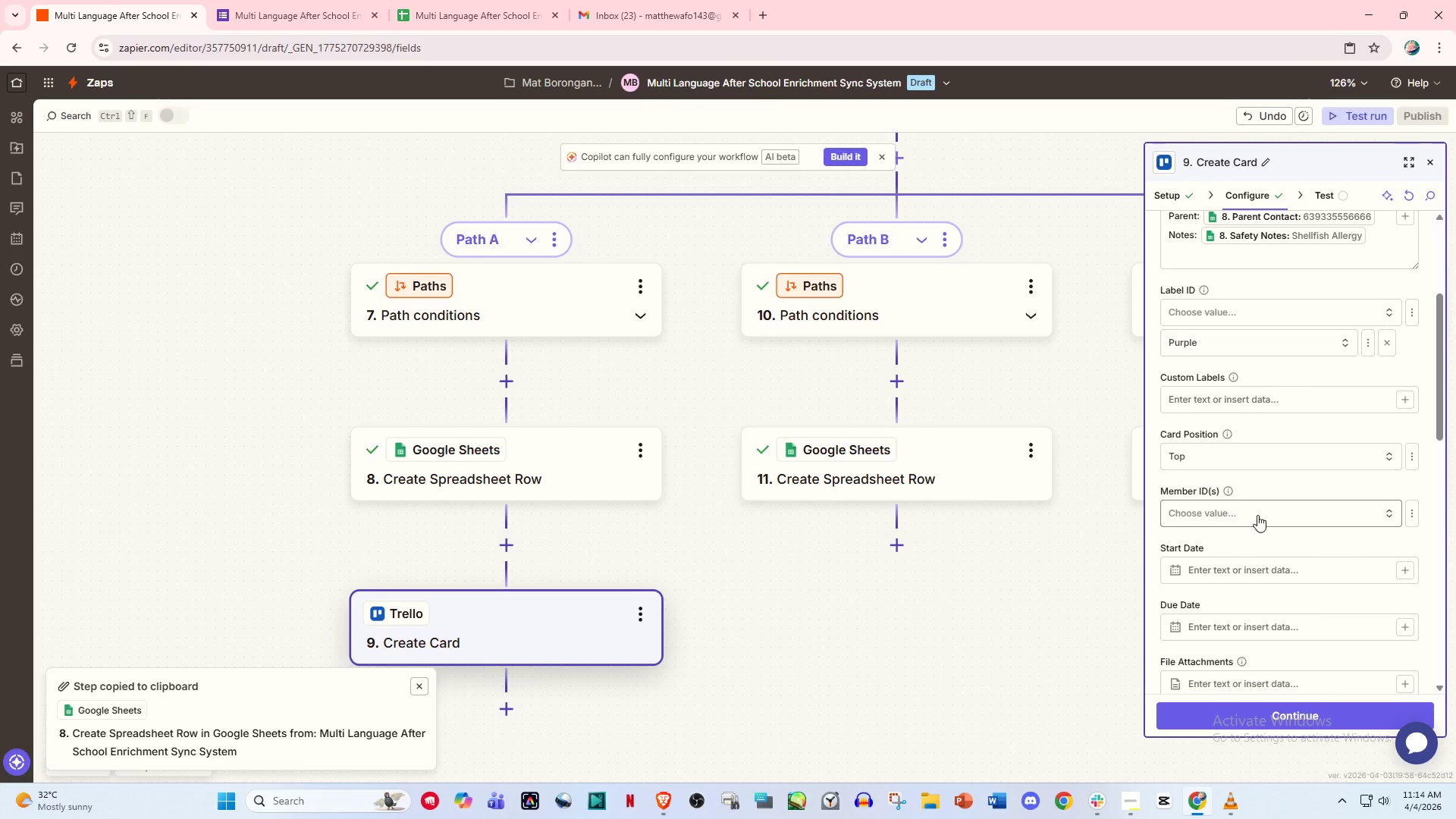 
left_click([1257, 515])
 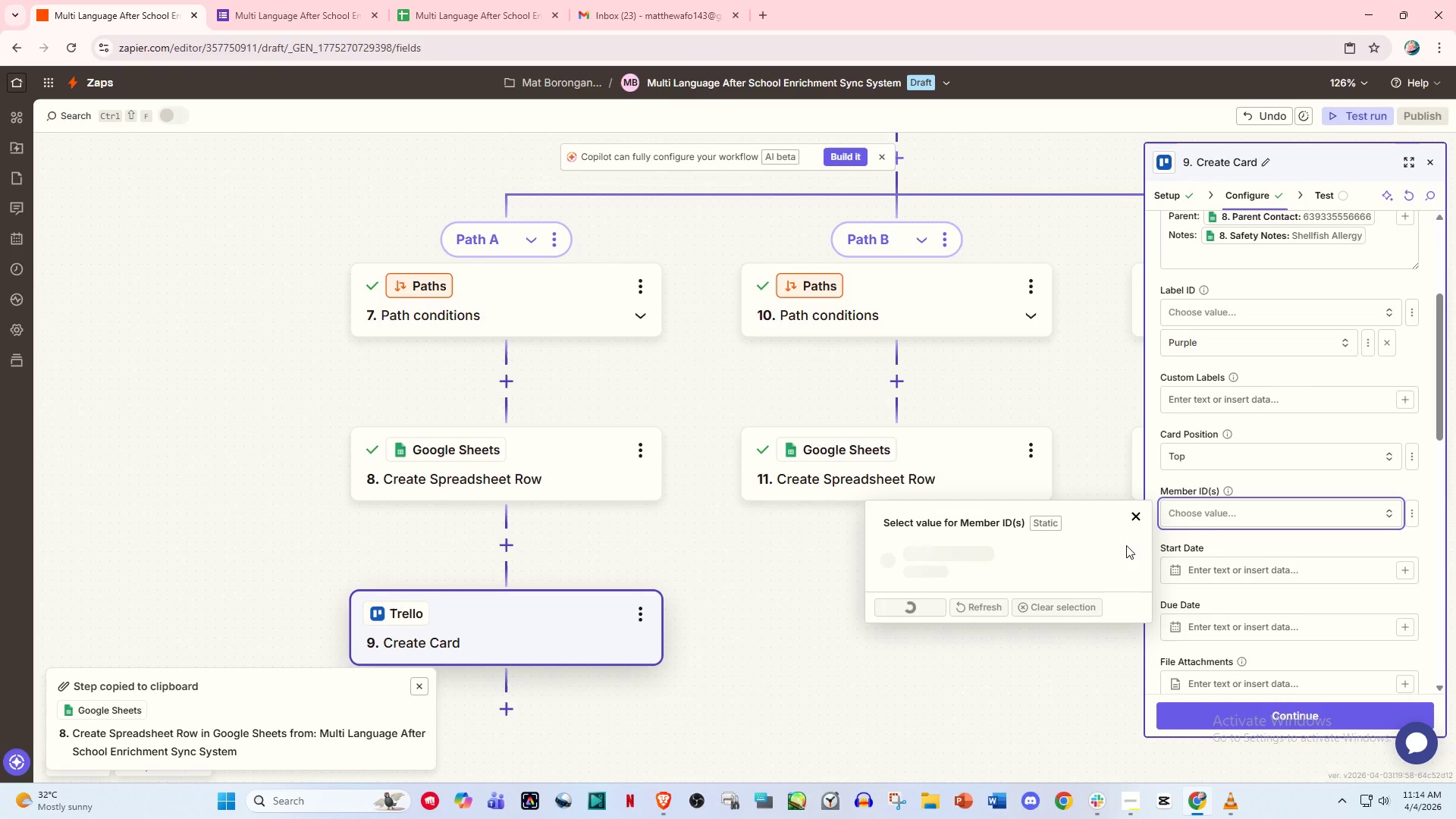 
mouse_move([1106, 561])
 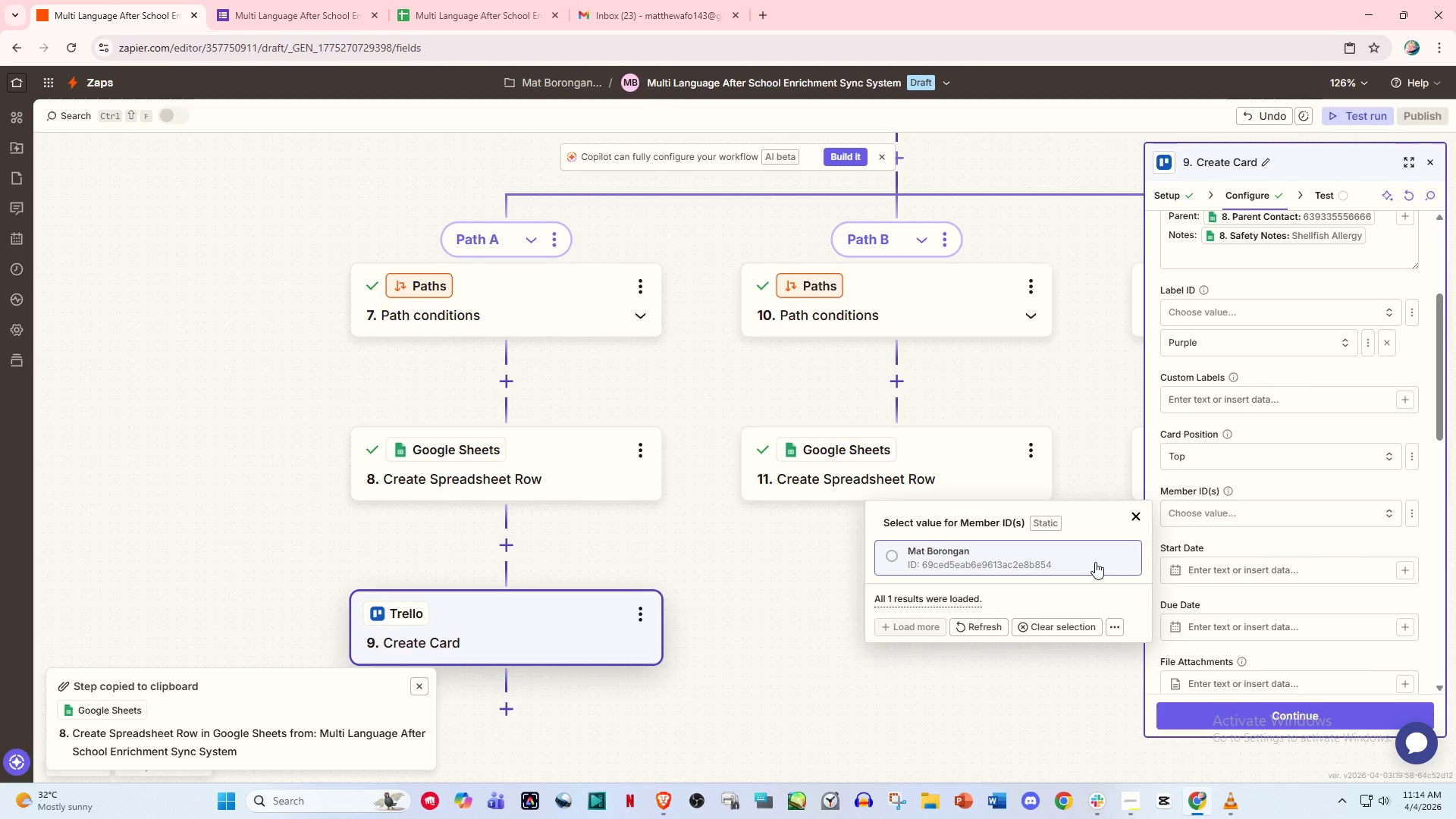 
left_click([1093, 562])
 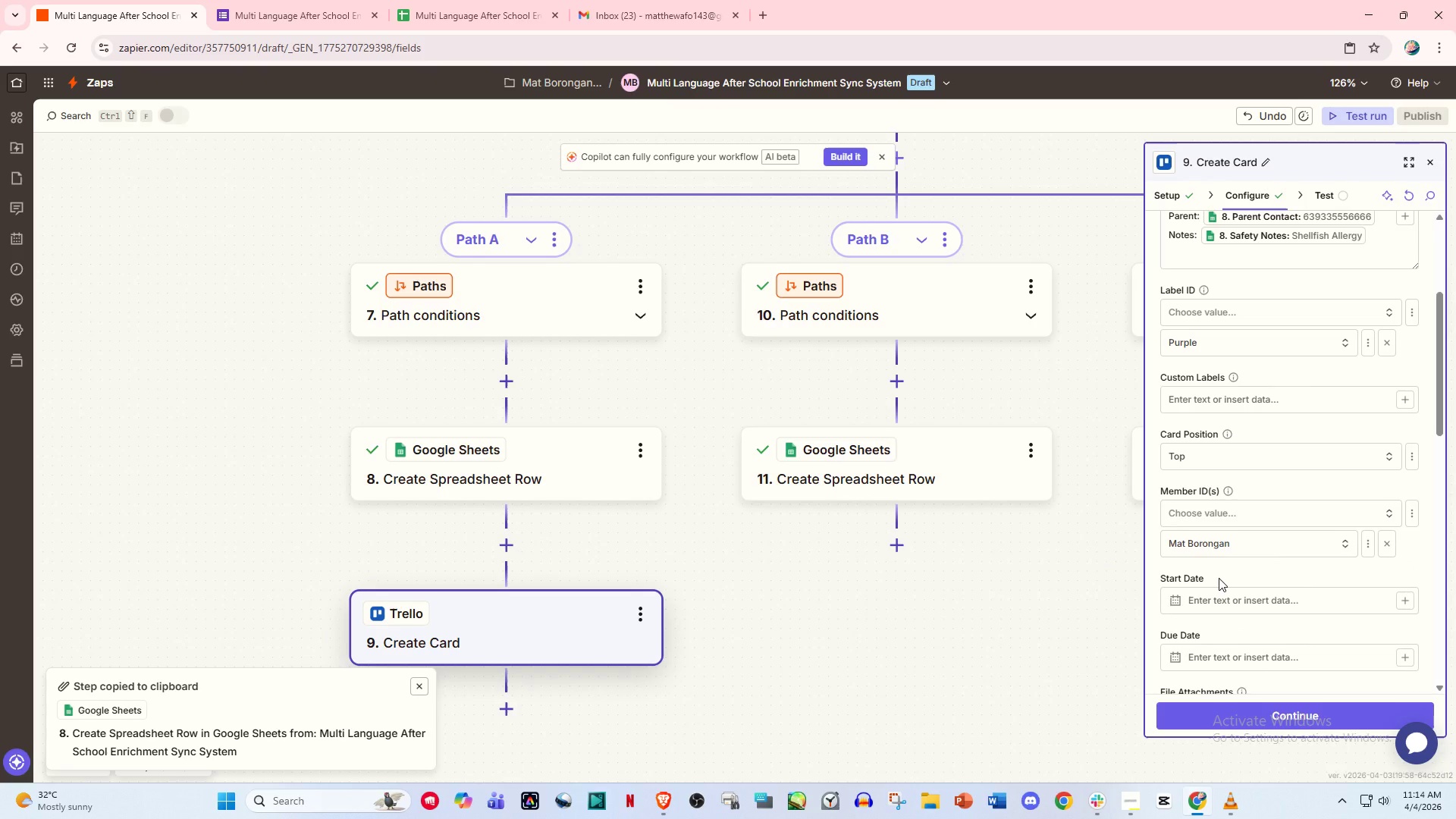 
scroll: coordinate [1261, 527], scroll_direction: down, amount: 6.0
 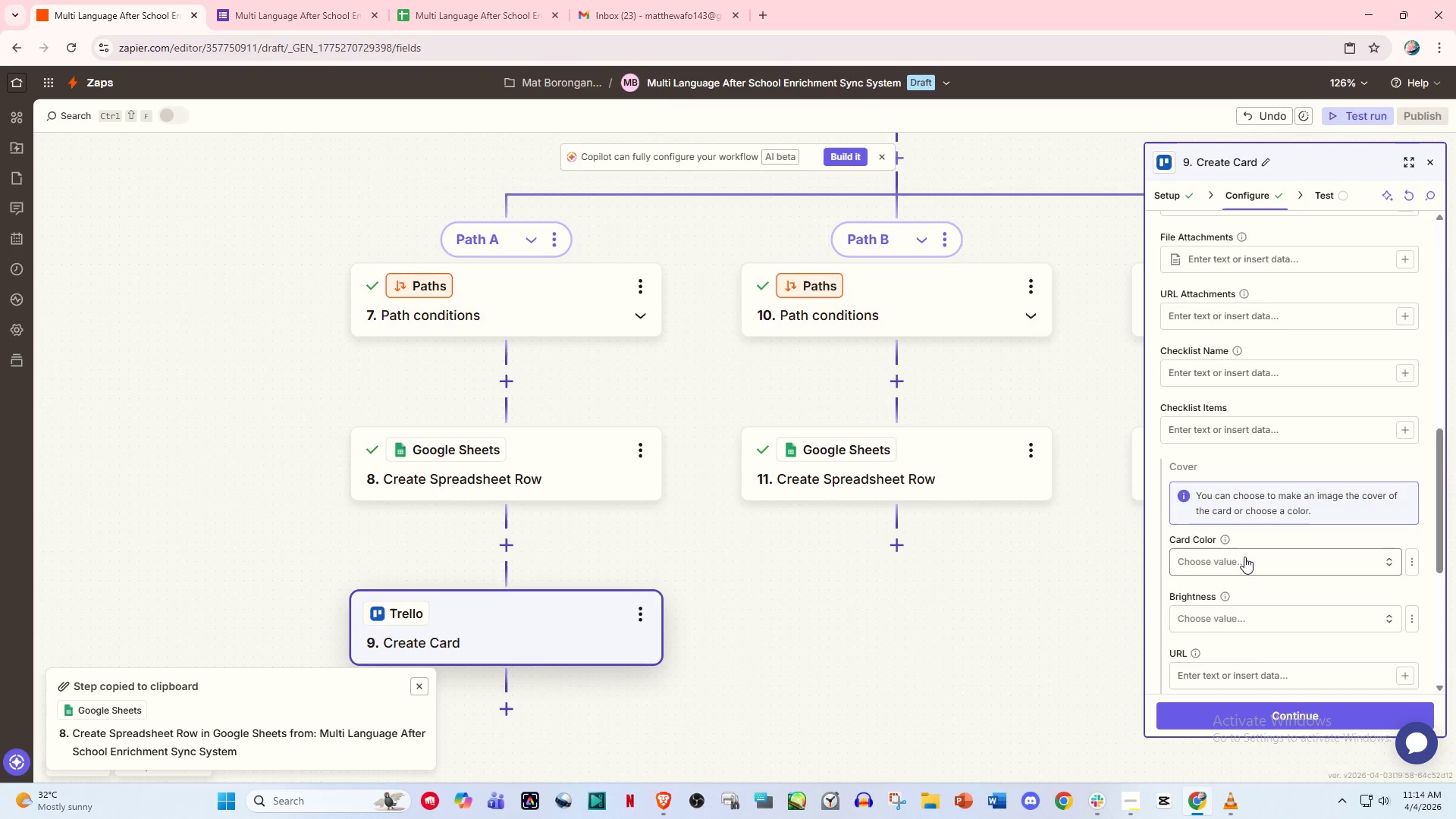 
left_click([1243, 559])
 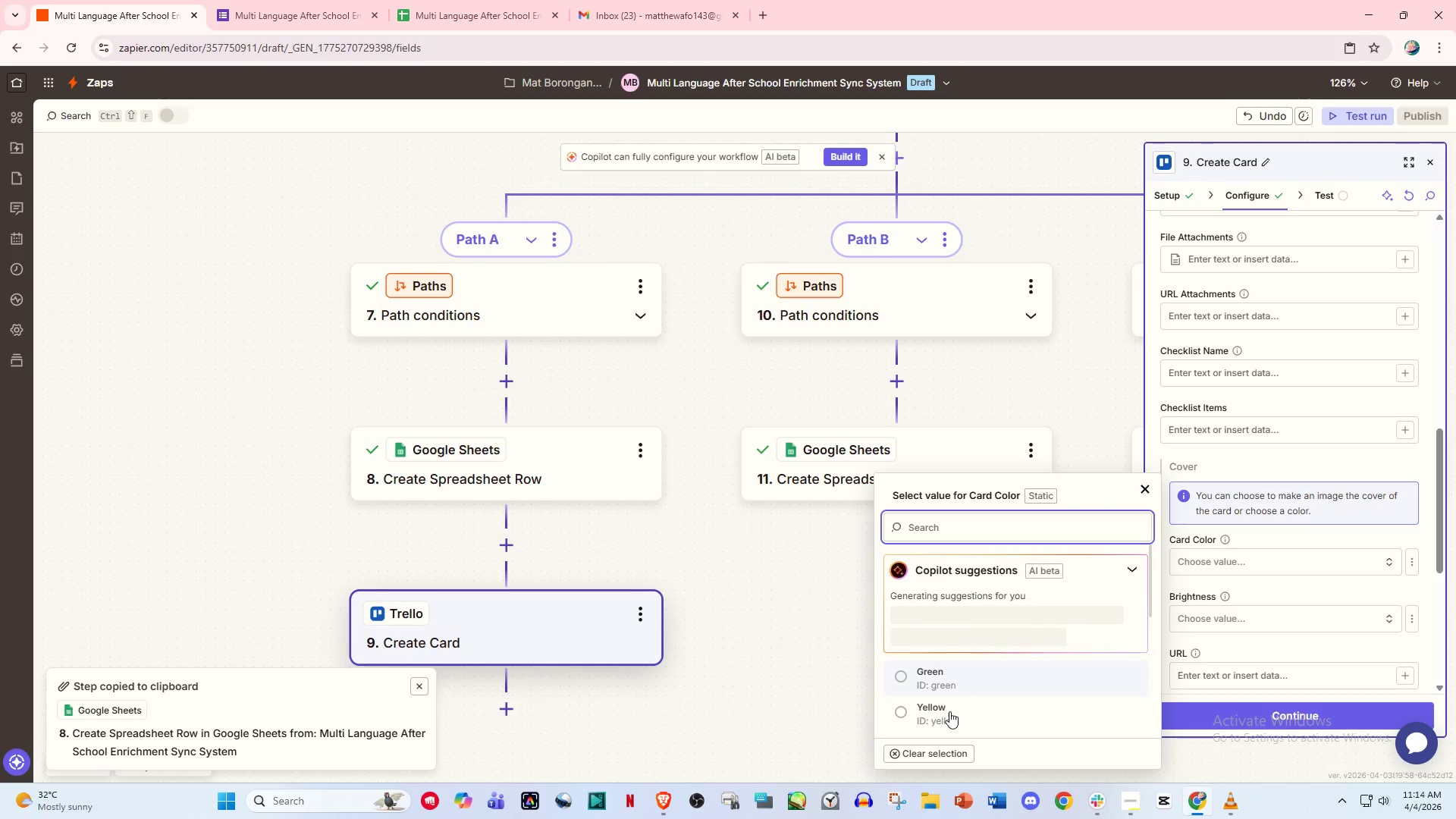 
left_click([956, 666])
 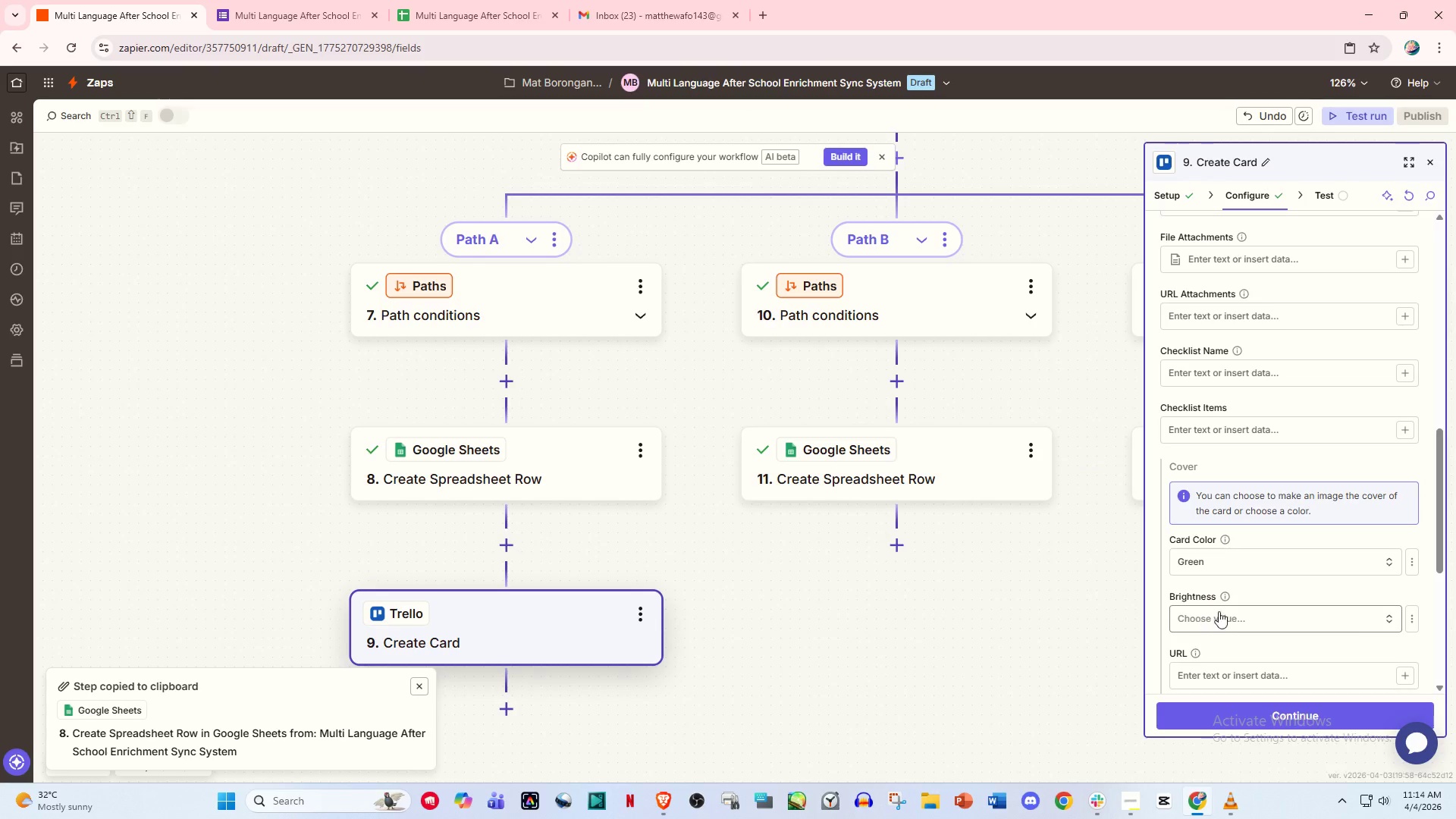 
scroll: coordinate [1232, 632], scroll_direction: down, amount: 2.0
 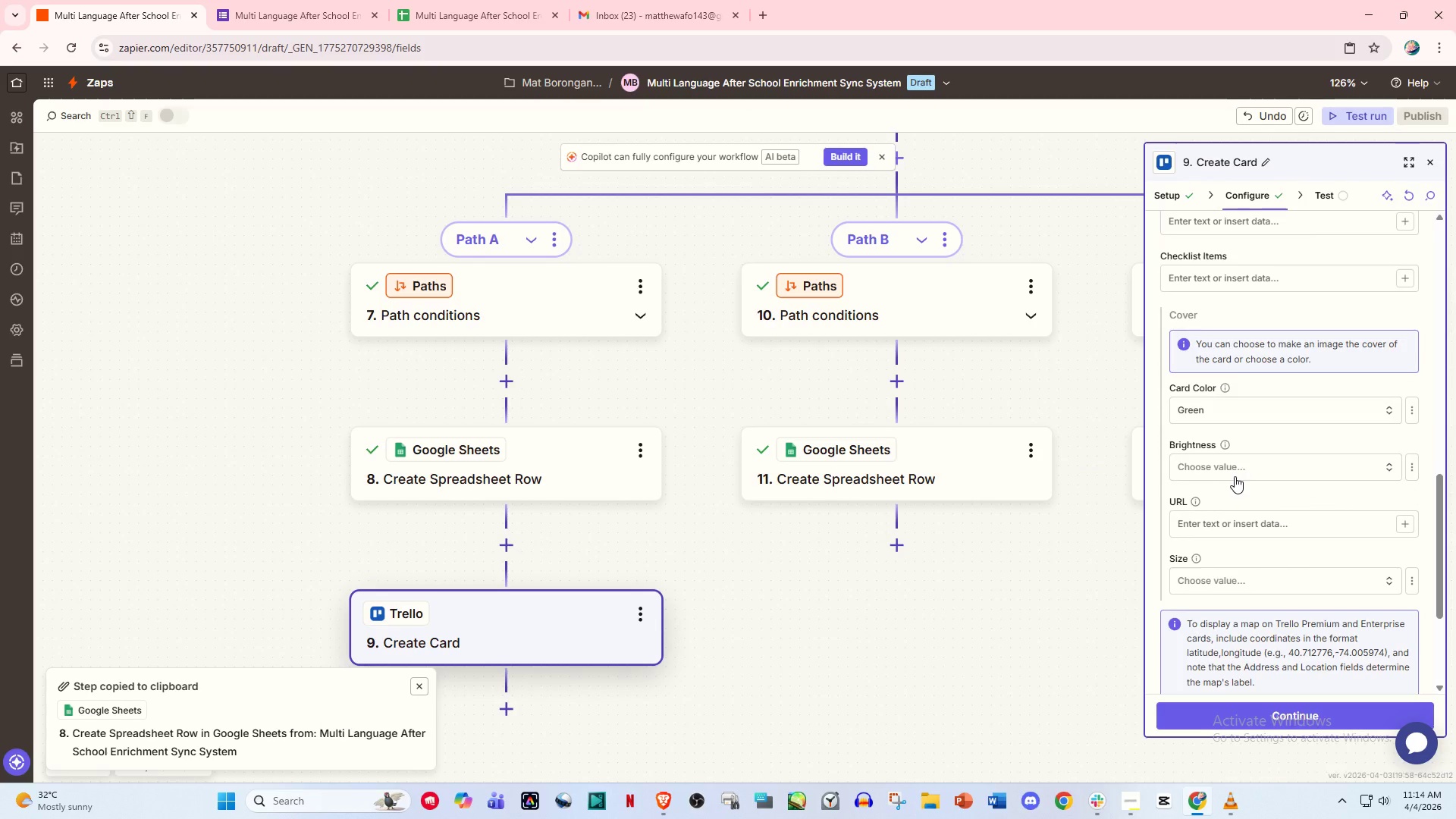 
left_click([1241, 461])
 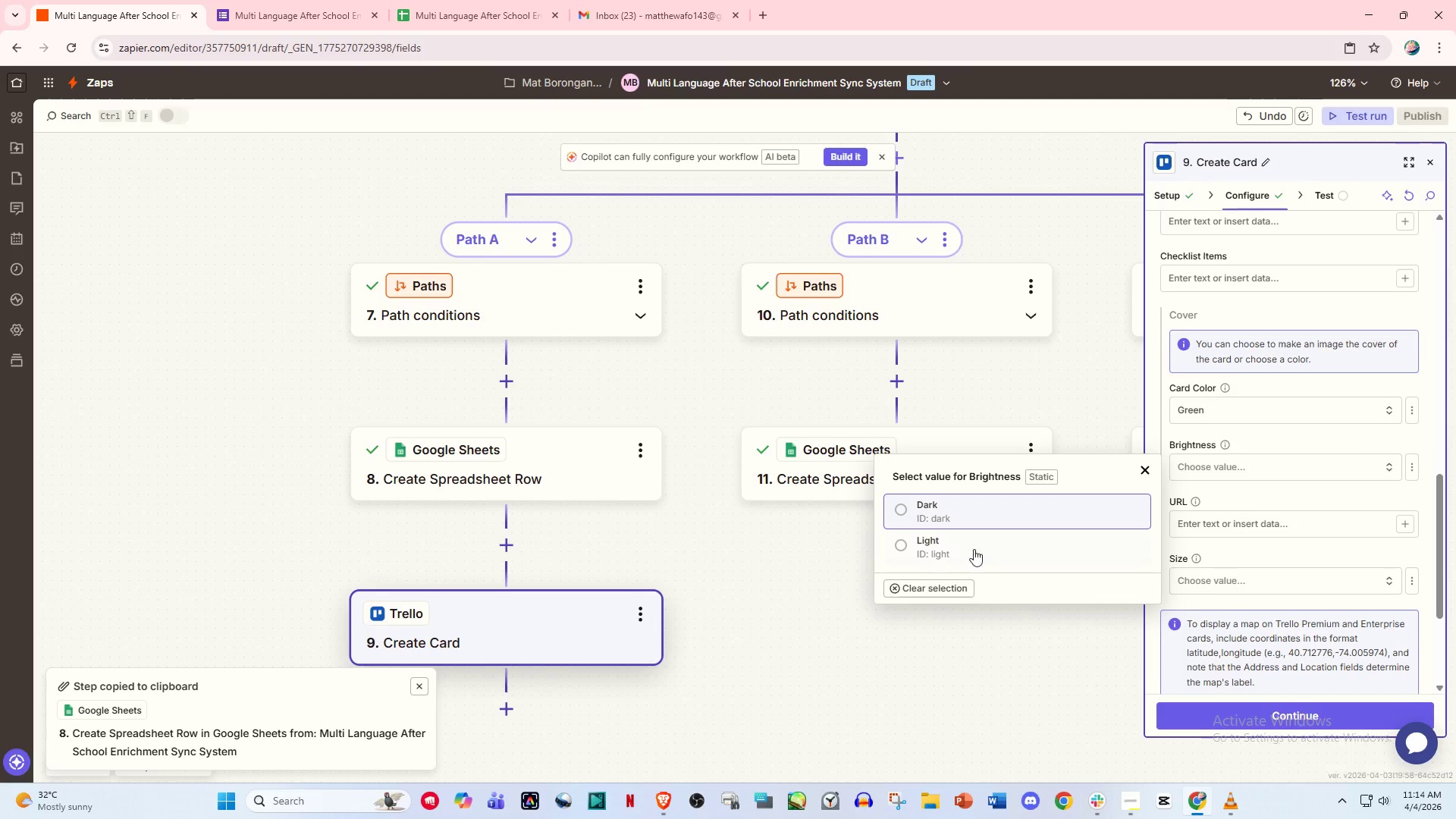 
left_click([967, 548])
 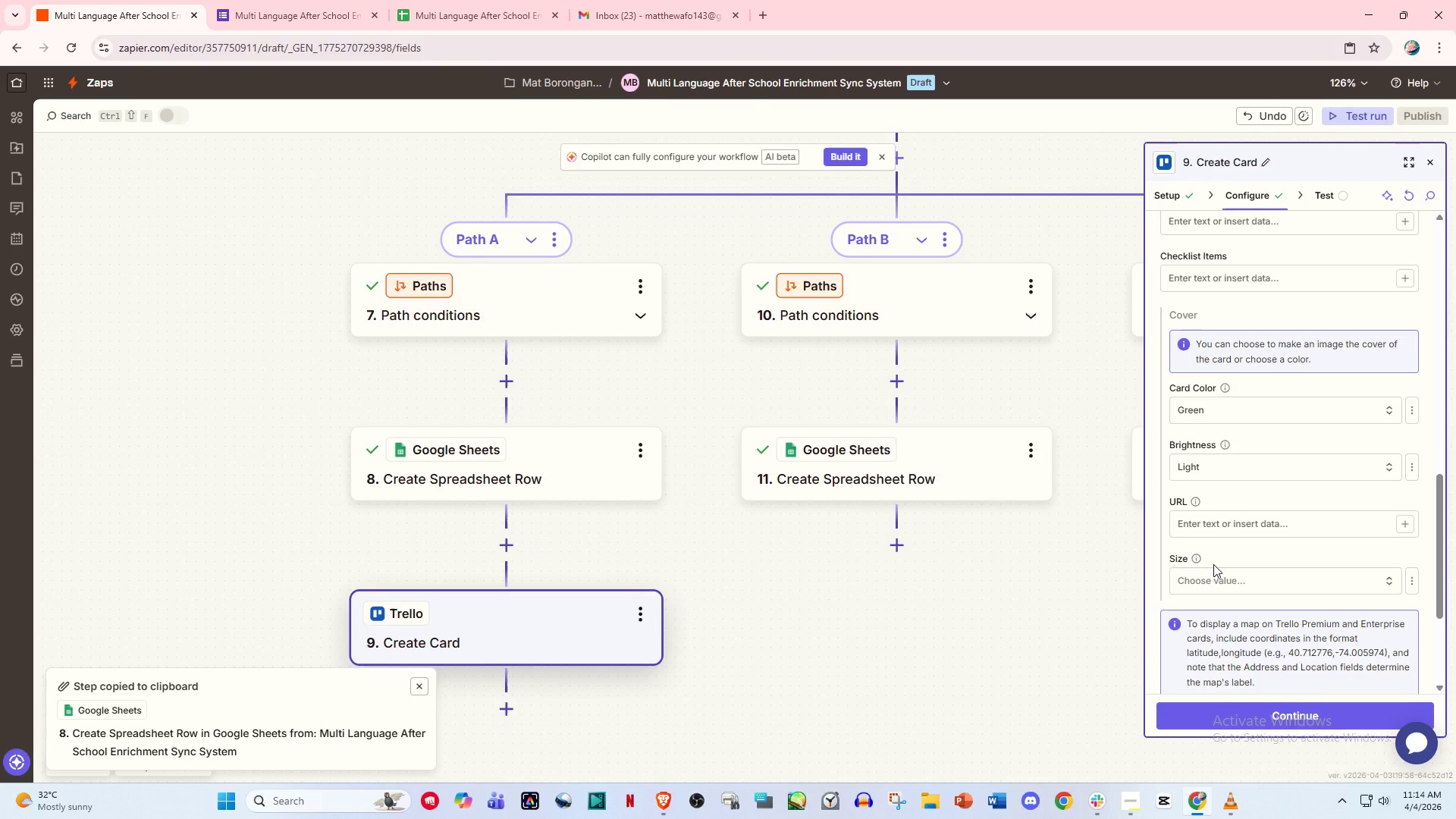 
left_click([1214, 578])
 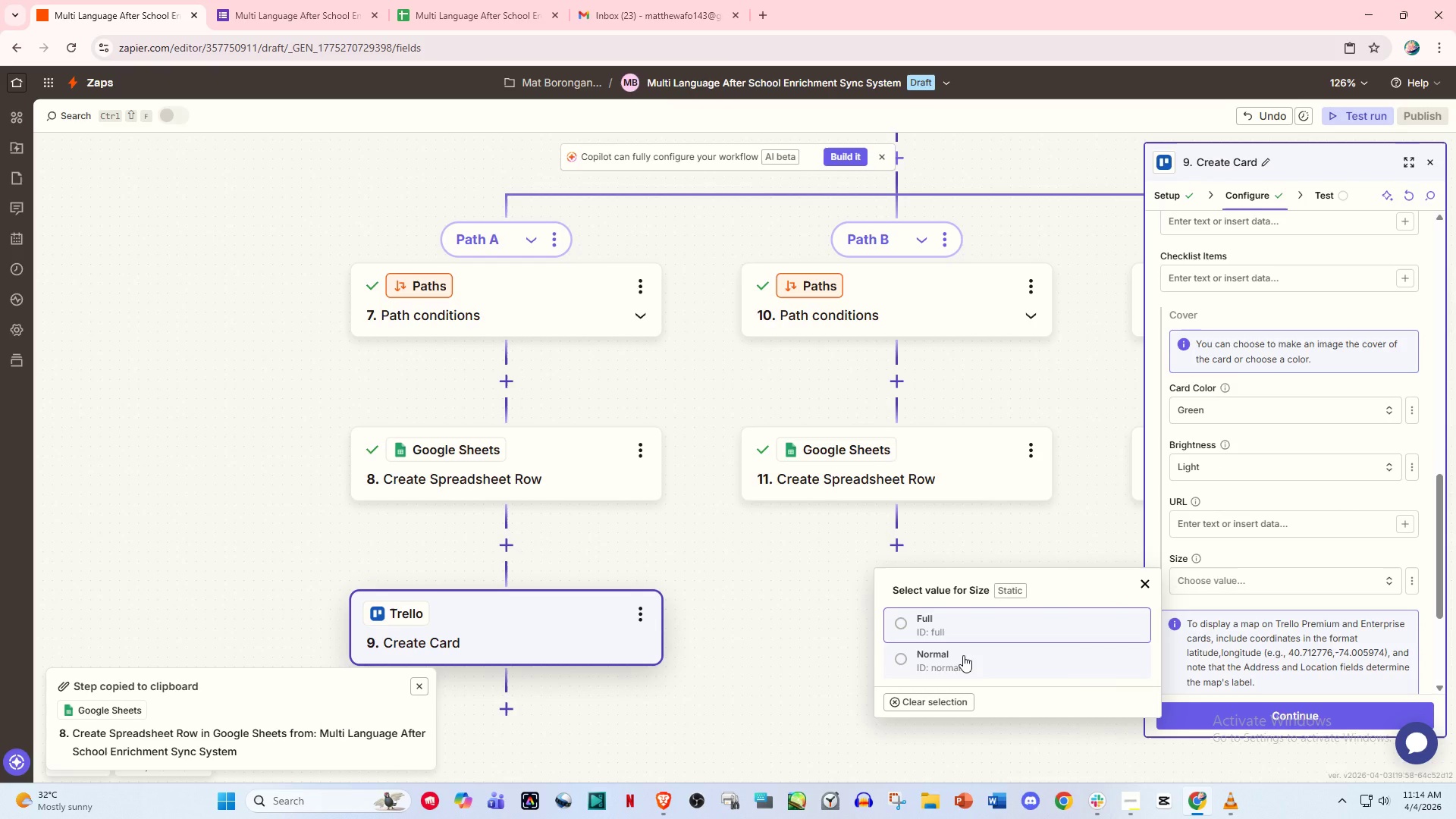 
left_click([963, 654])
 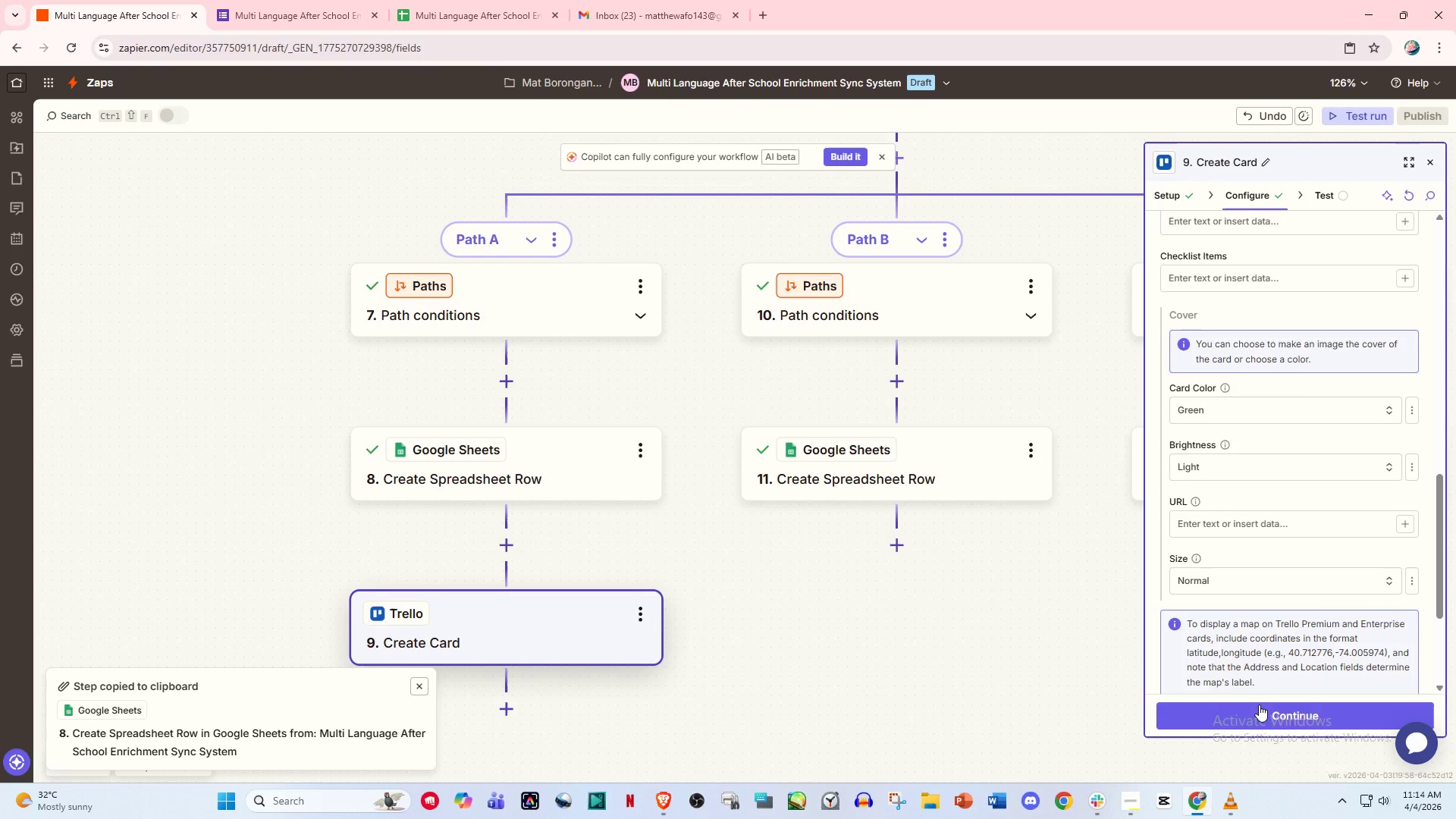 
left_click([1260, 708])
 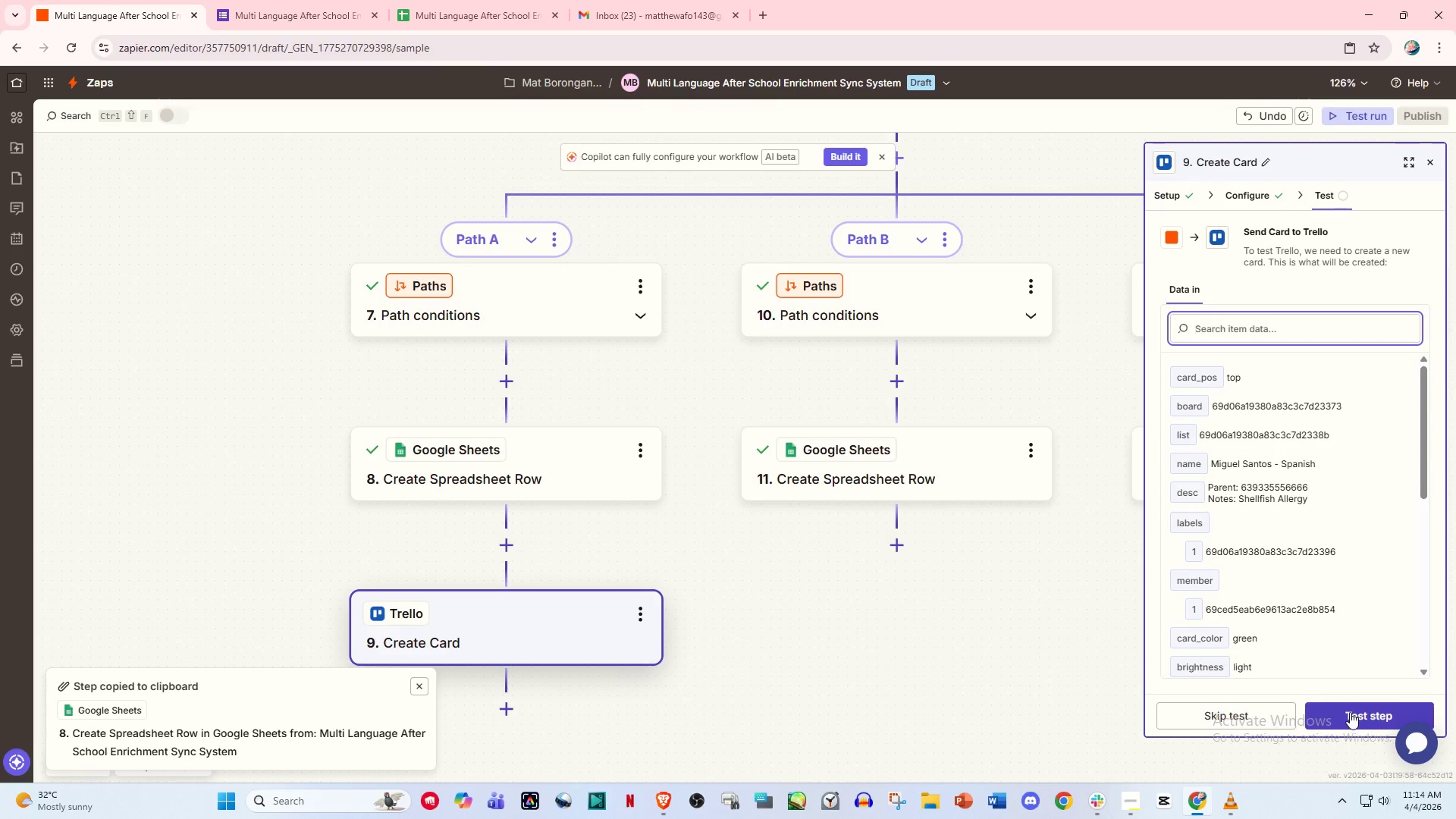 
left_click([1350, 712])
 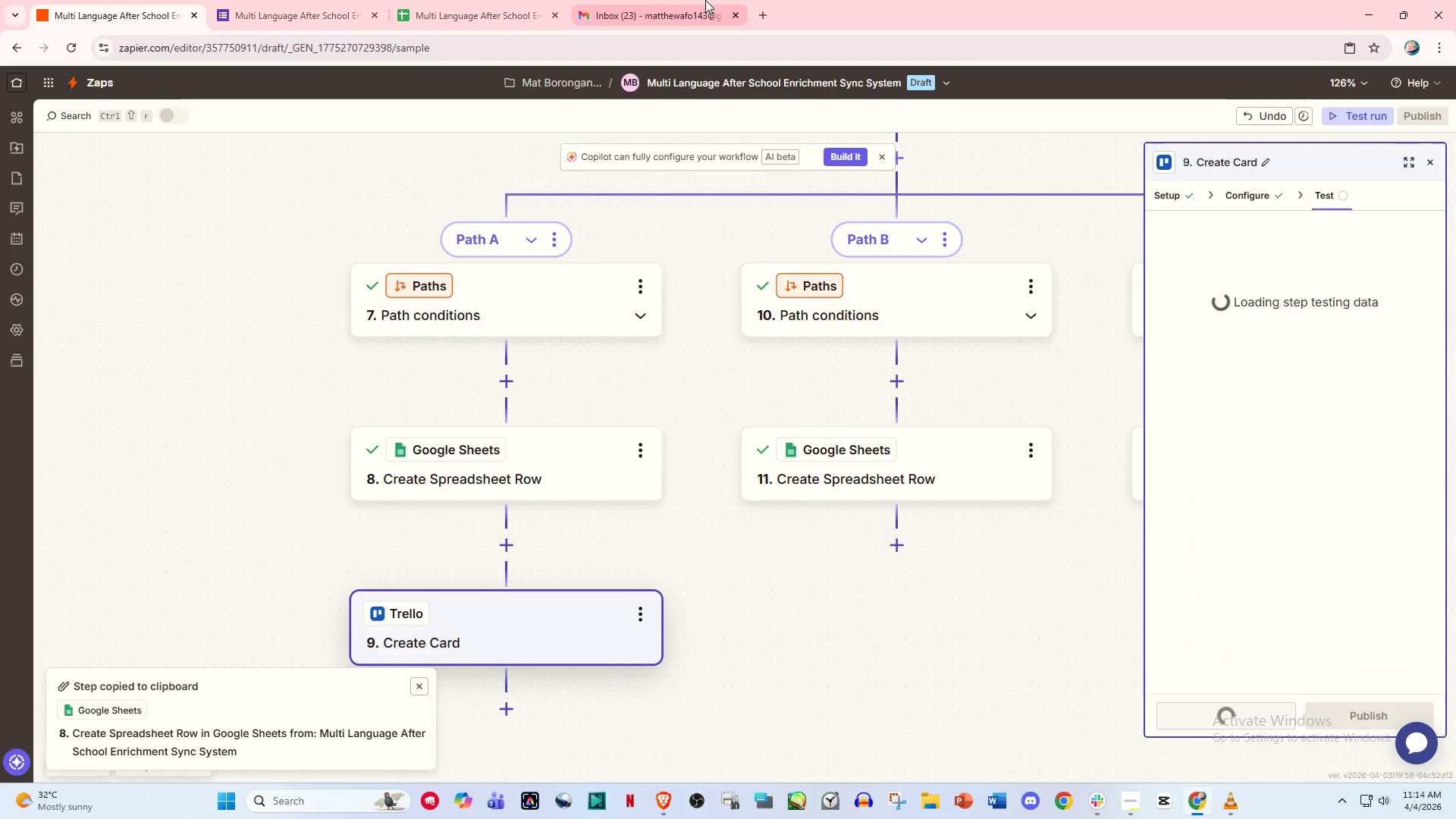 
left_click([687, 0])
 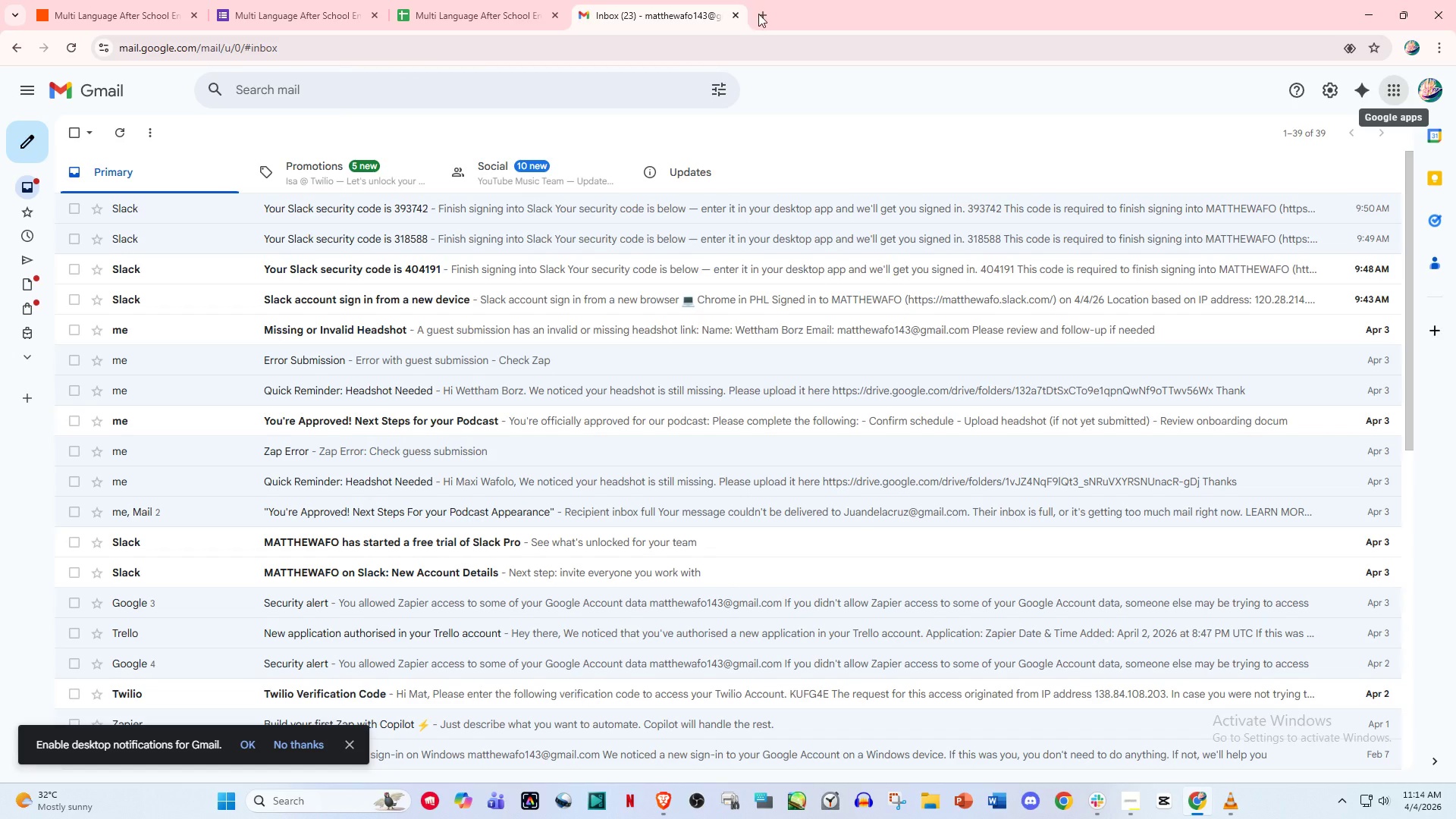 
double_click([764, 14])
 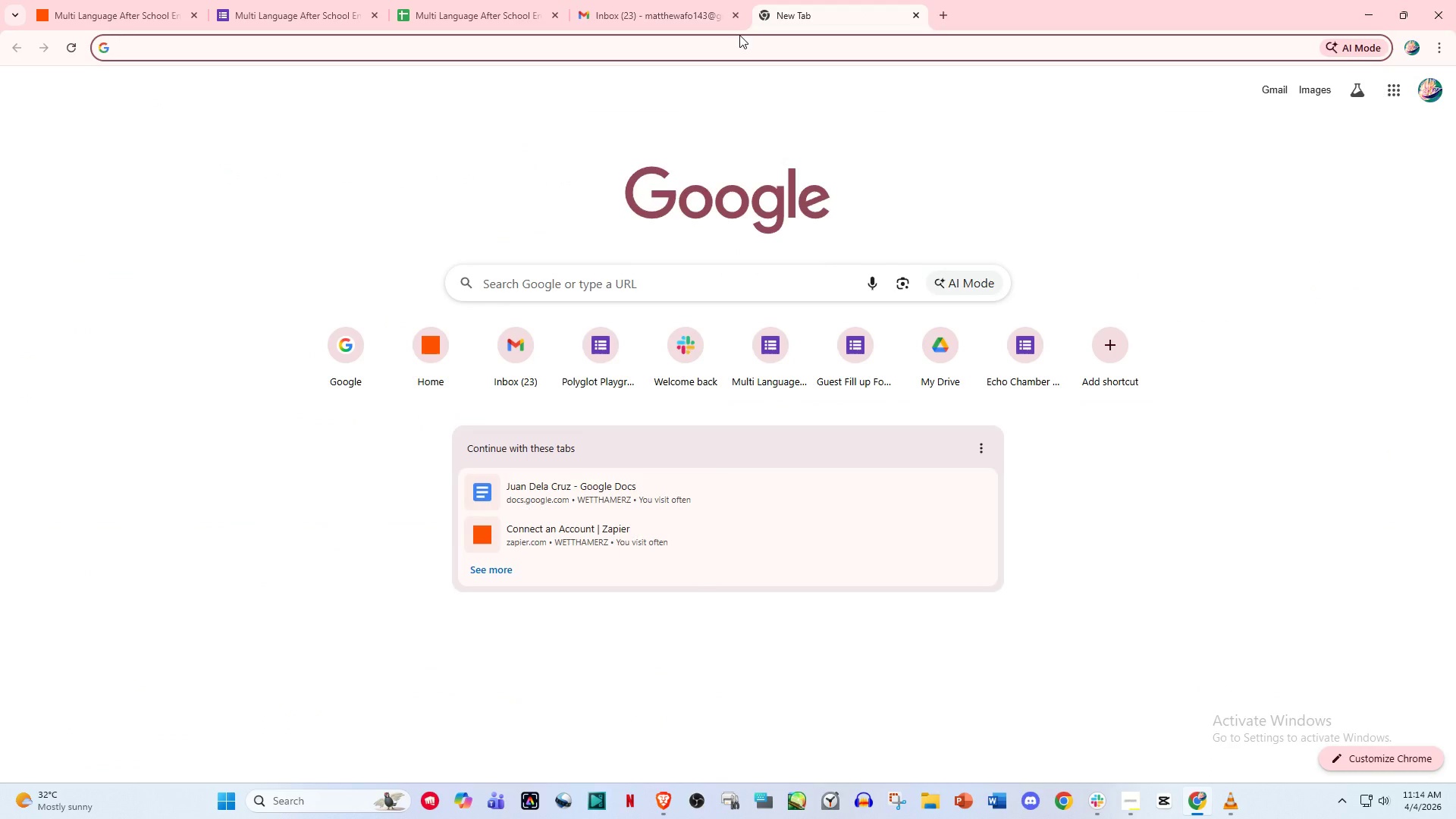 
type(trel)
 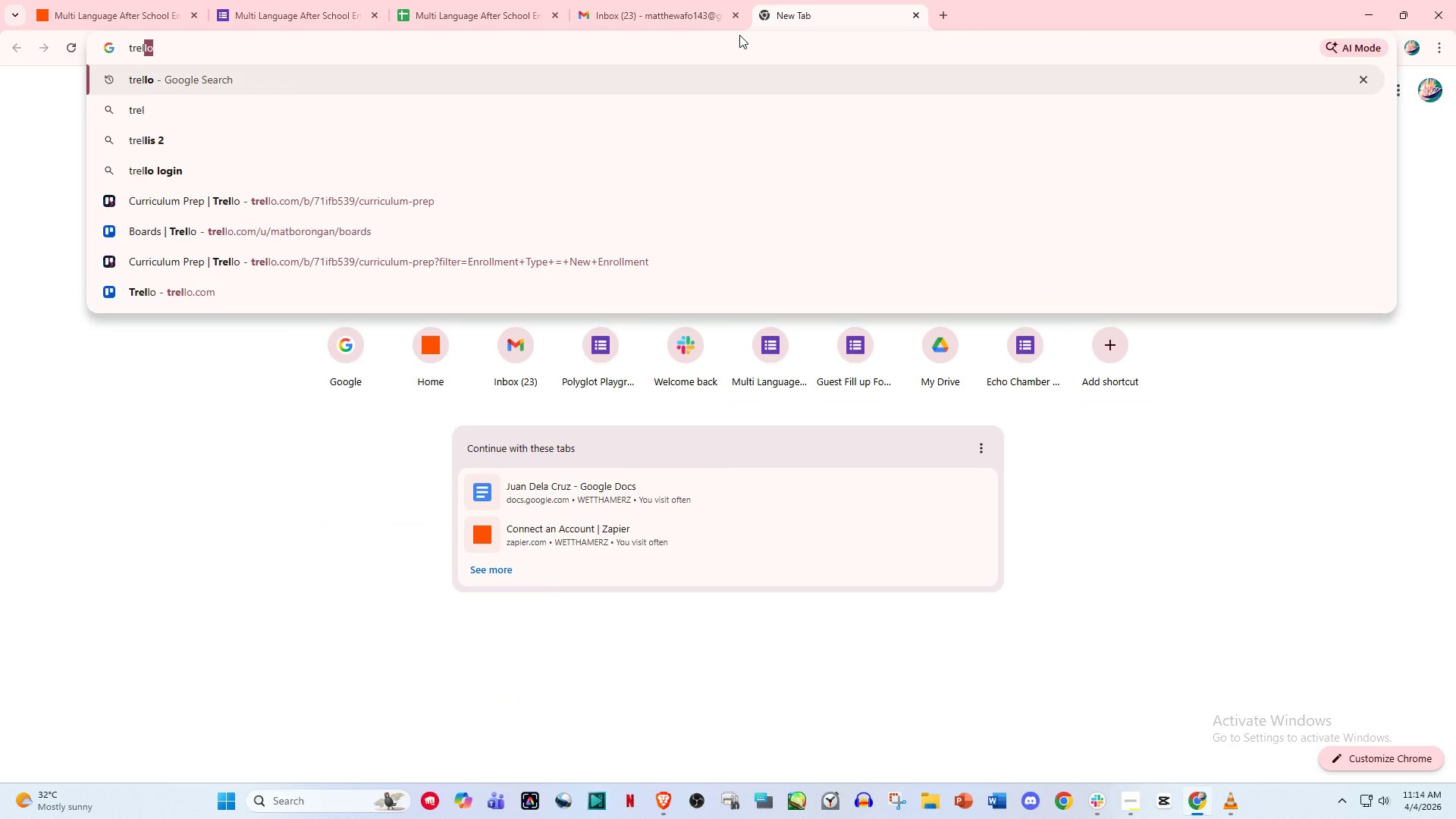 
key(Enter)
 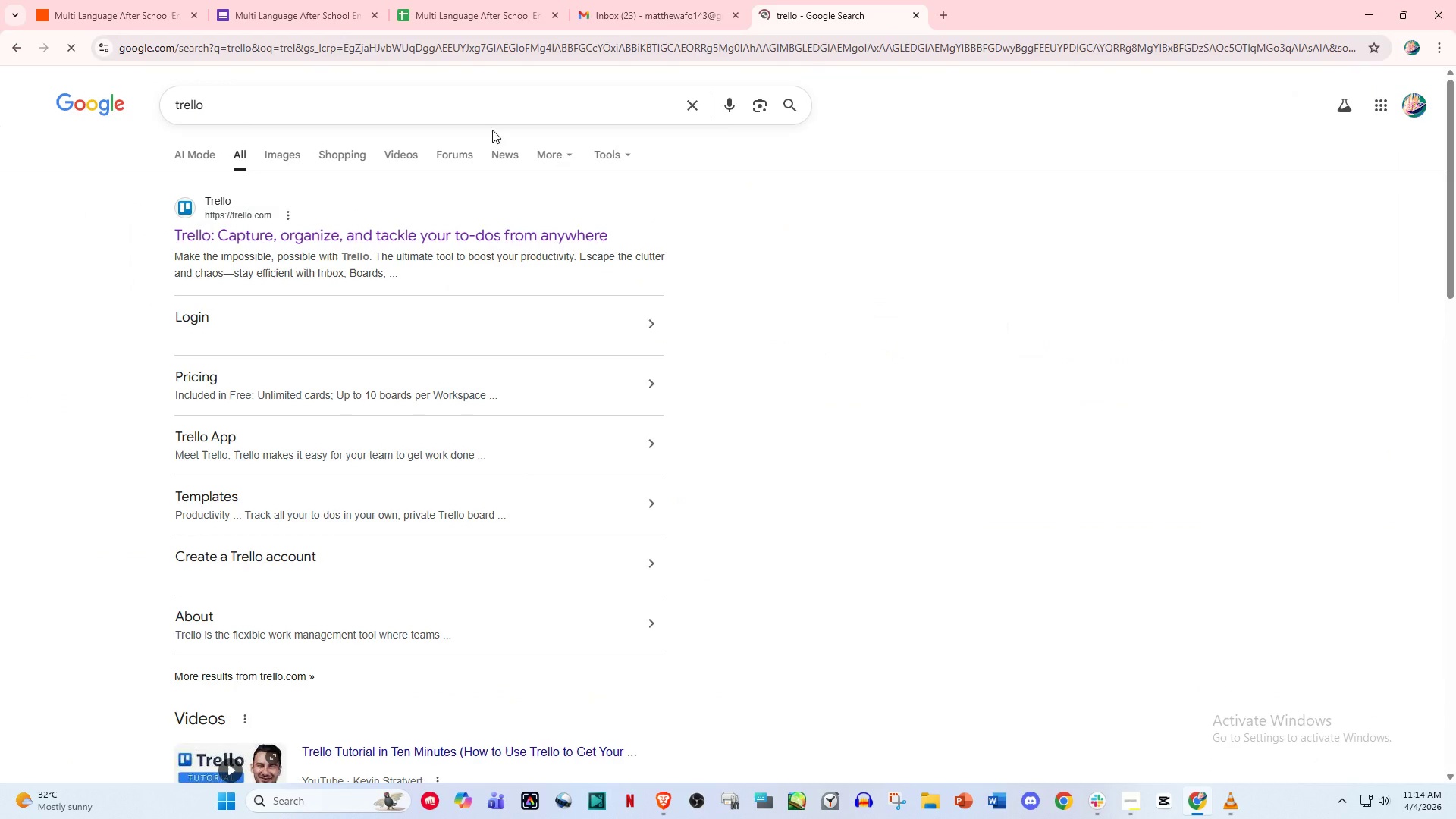 
left_click([463, 244])
 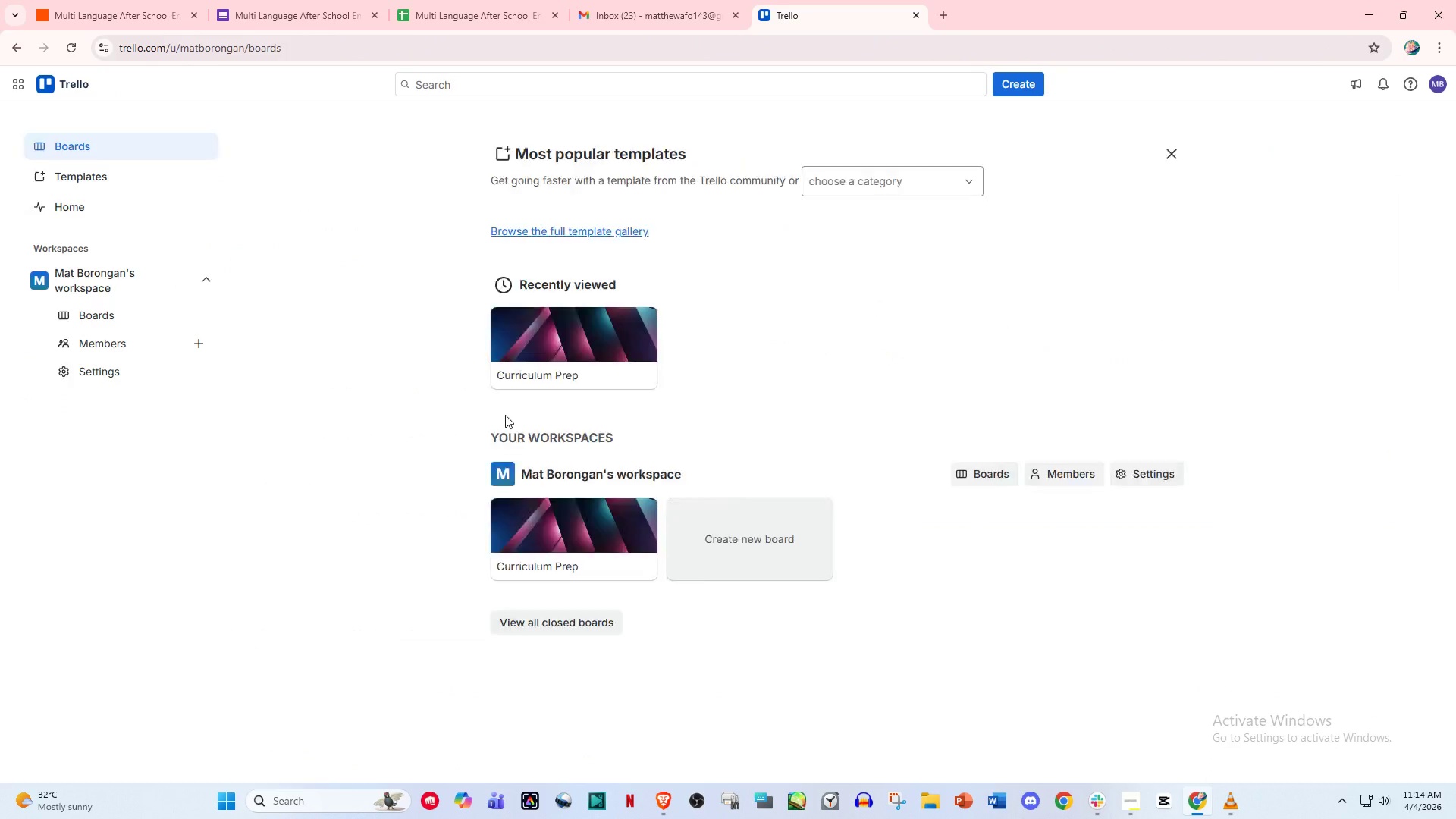 
scroll: coordinate [463, 244], scroll_direction: up, amount: 1.0
 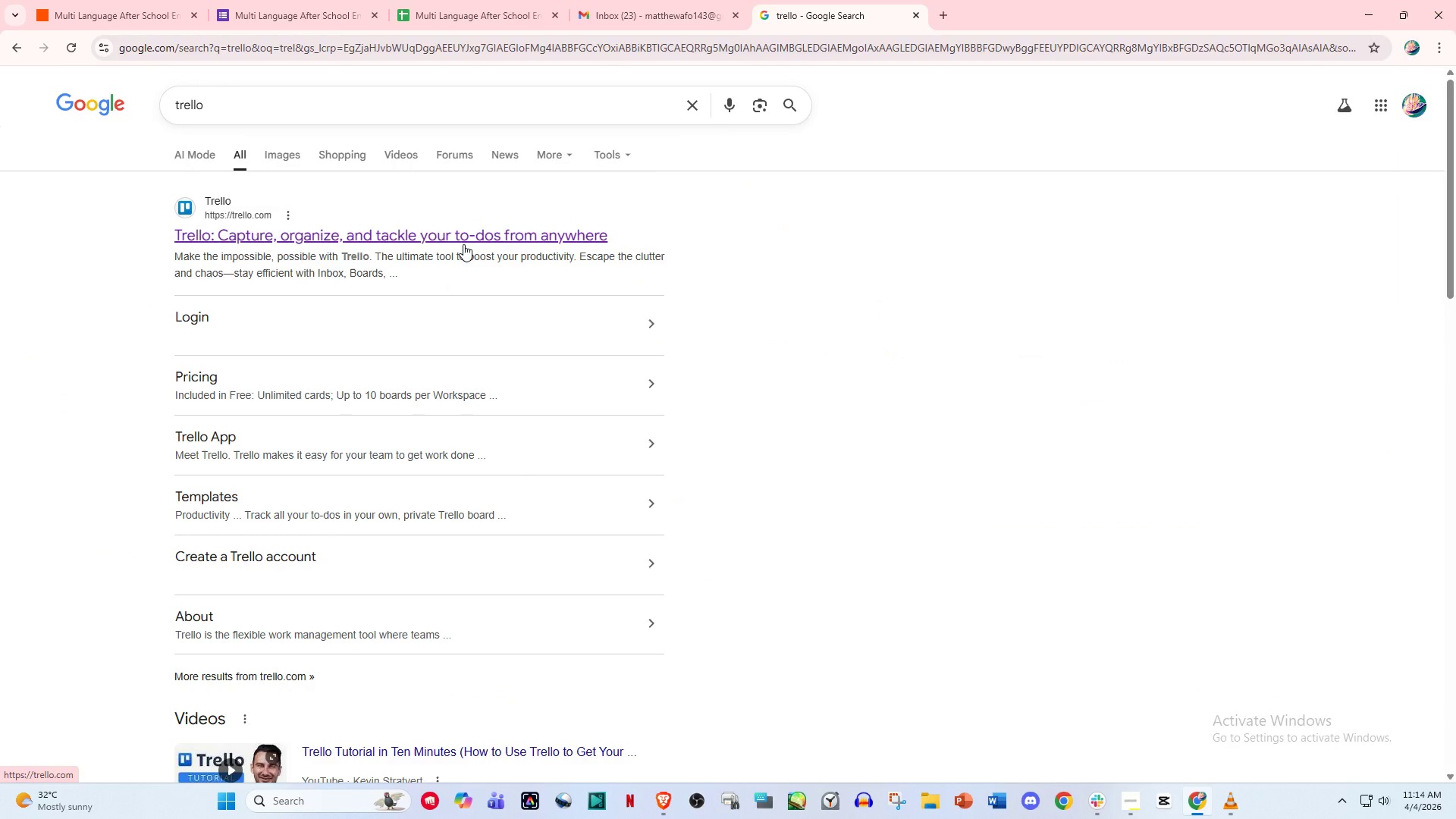 
scroll: coordinate [400, 567], scroll_direction: down, amount: 6.0
 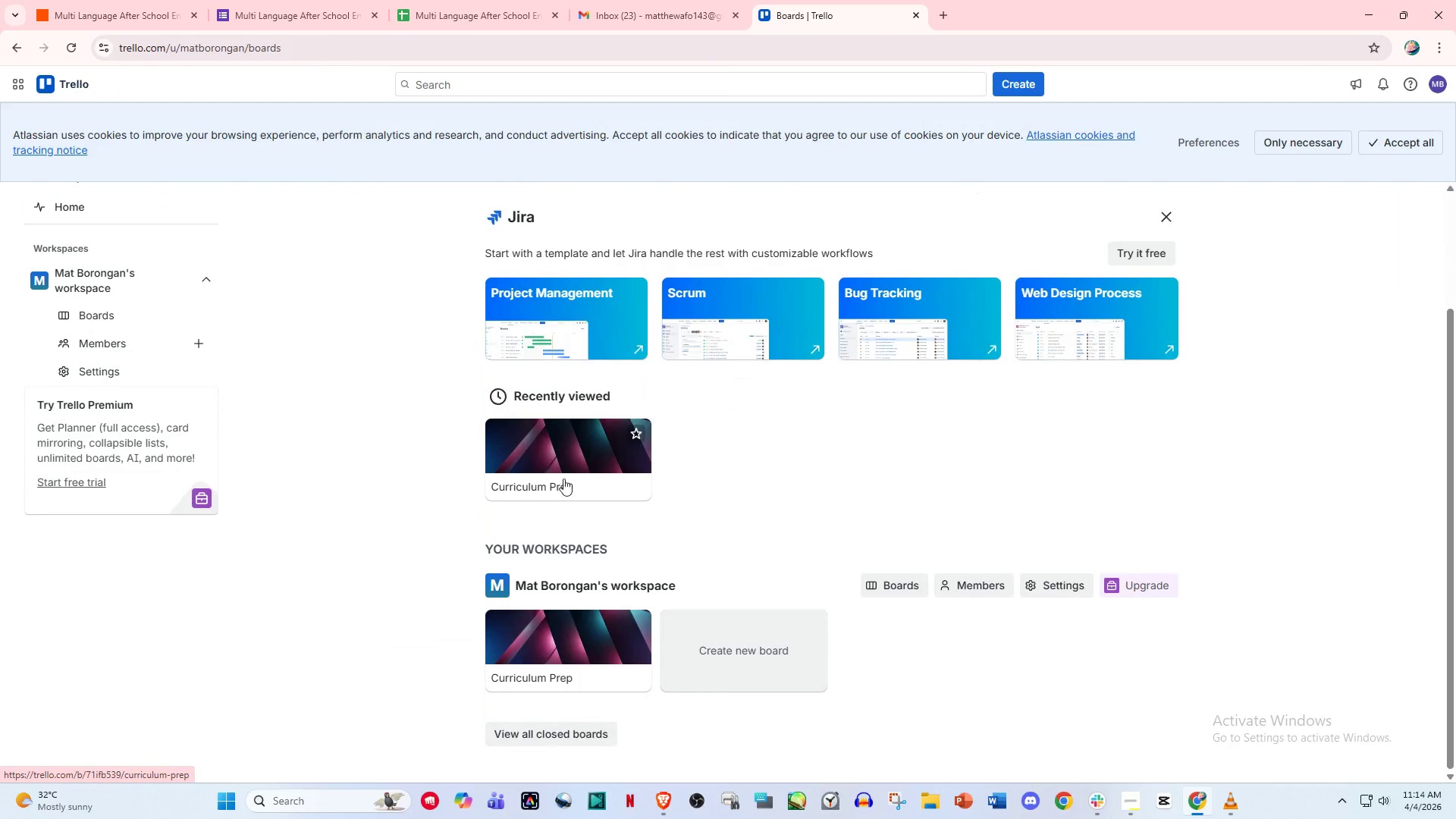 
left_click([560, 633])
 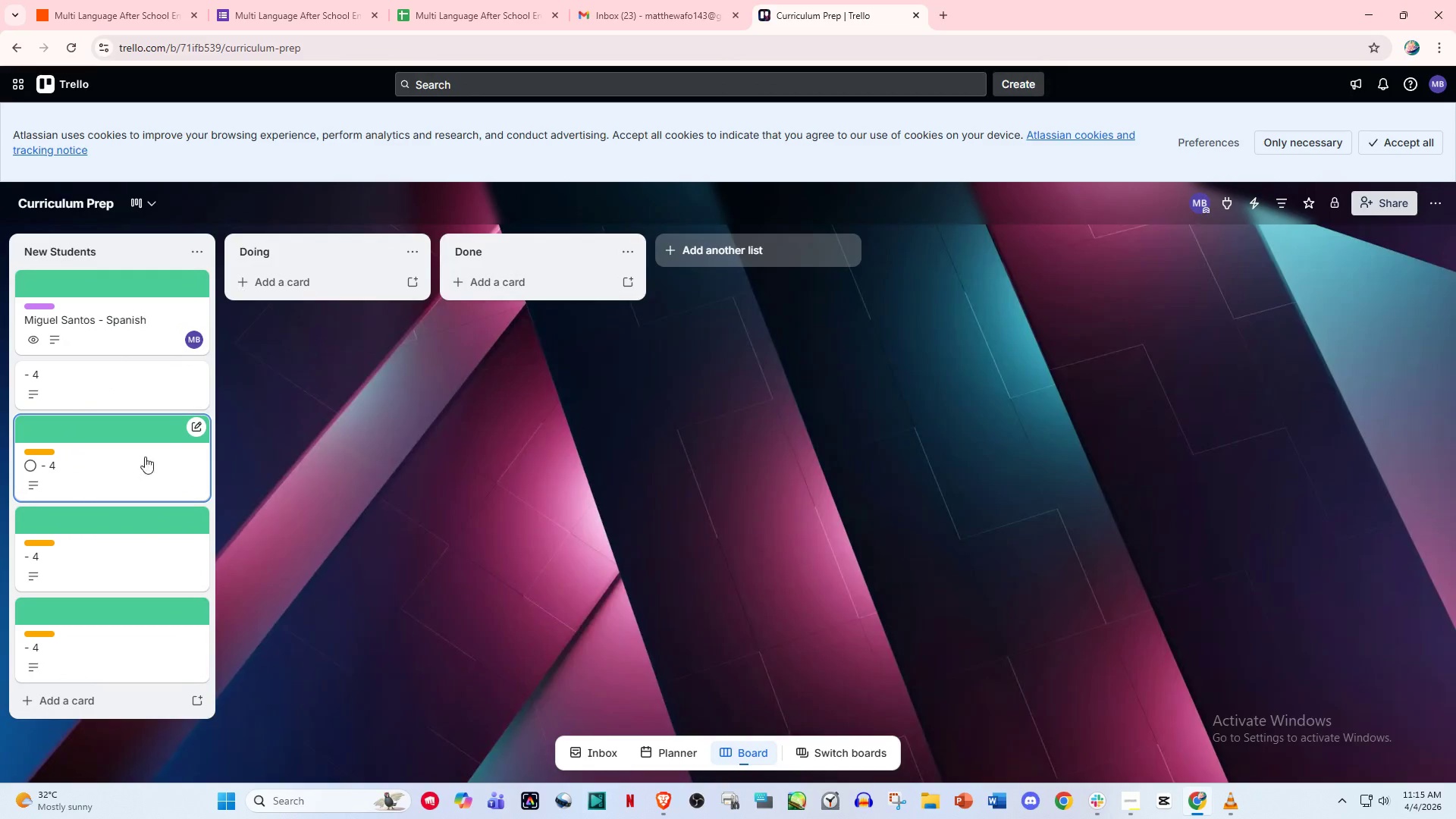 
left_click([152, 423])
 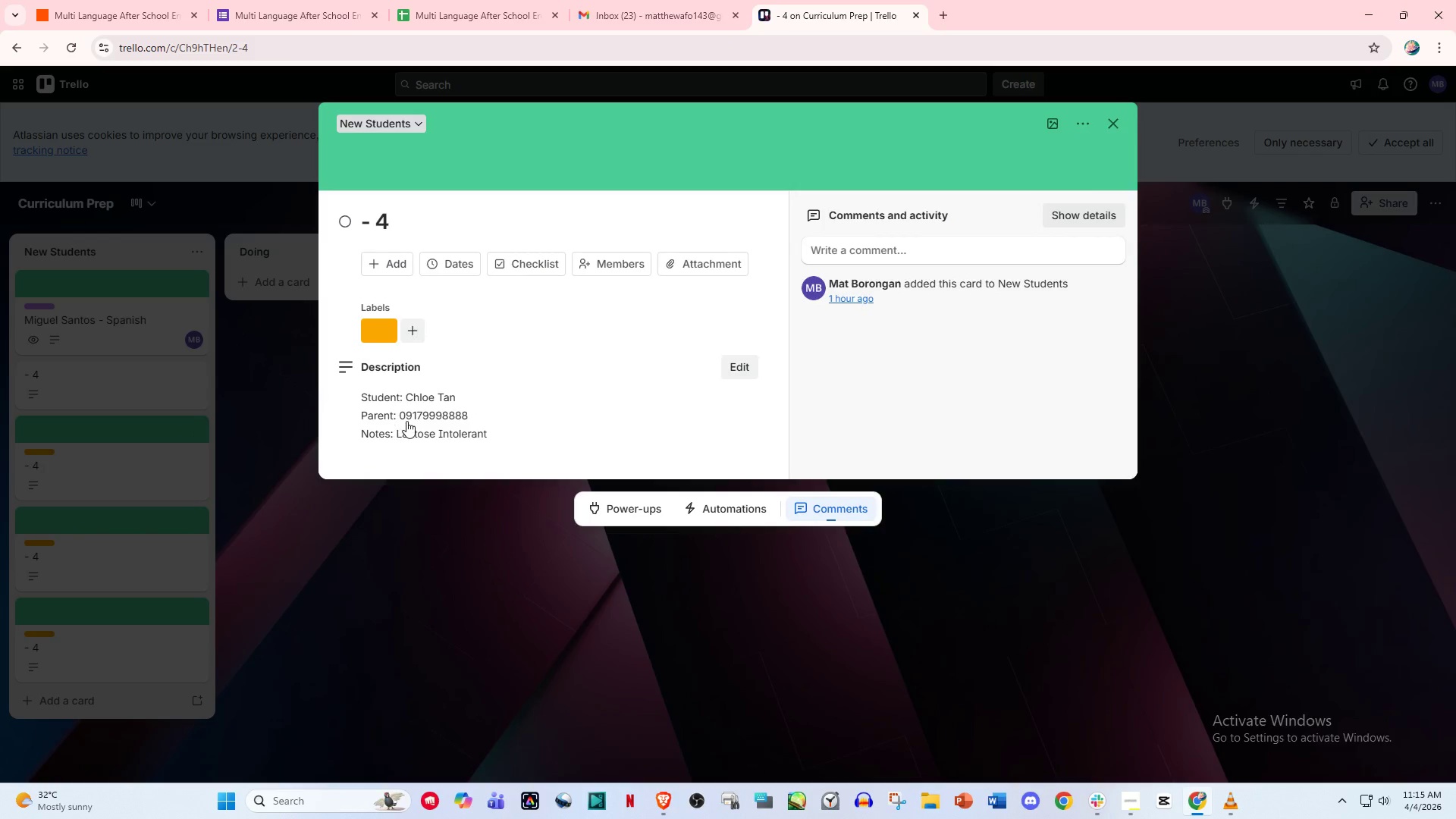 
left_click([121, 563])
 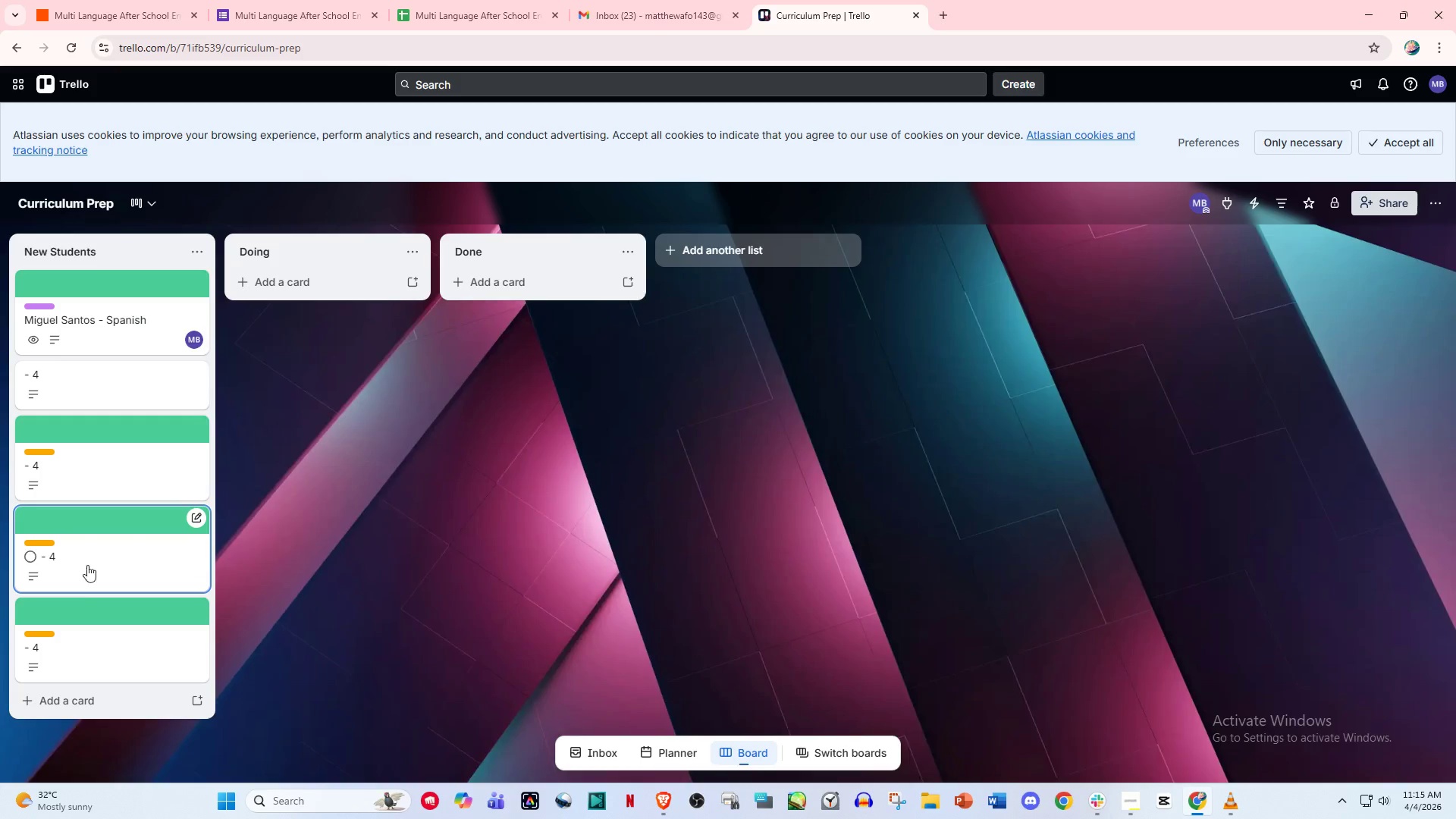 
left_click([84, 581])
 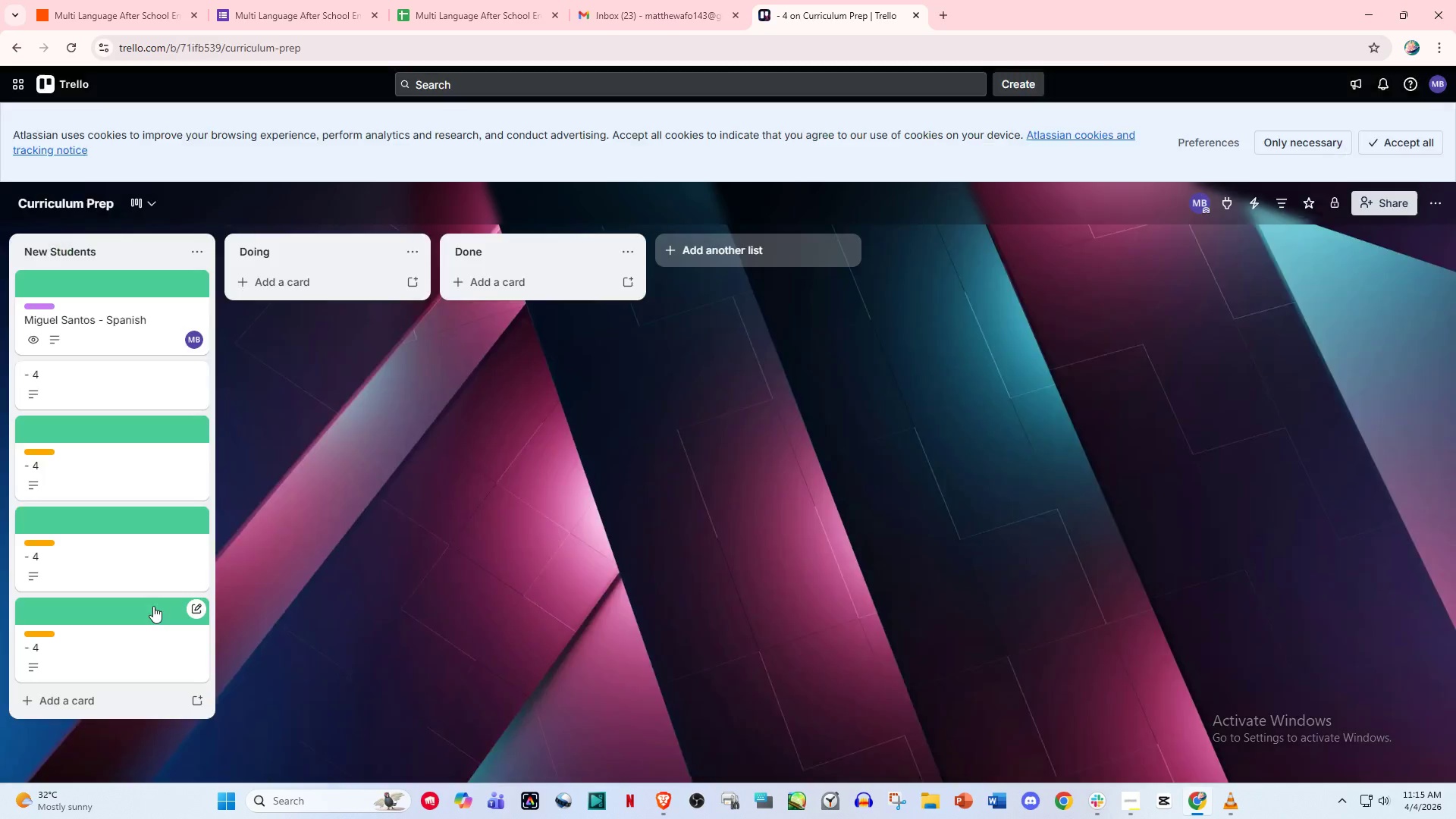 
double_click([123, 664])
 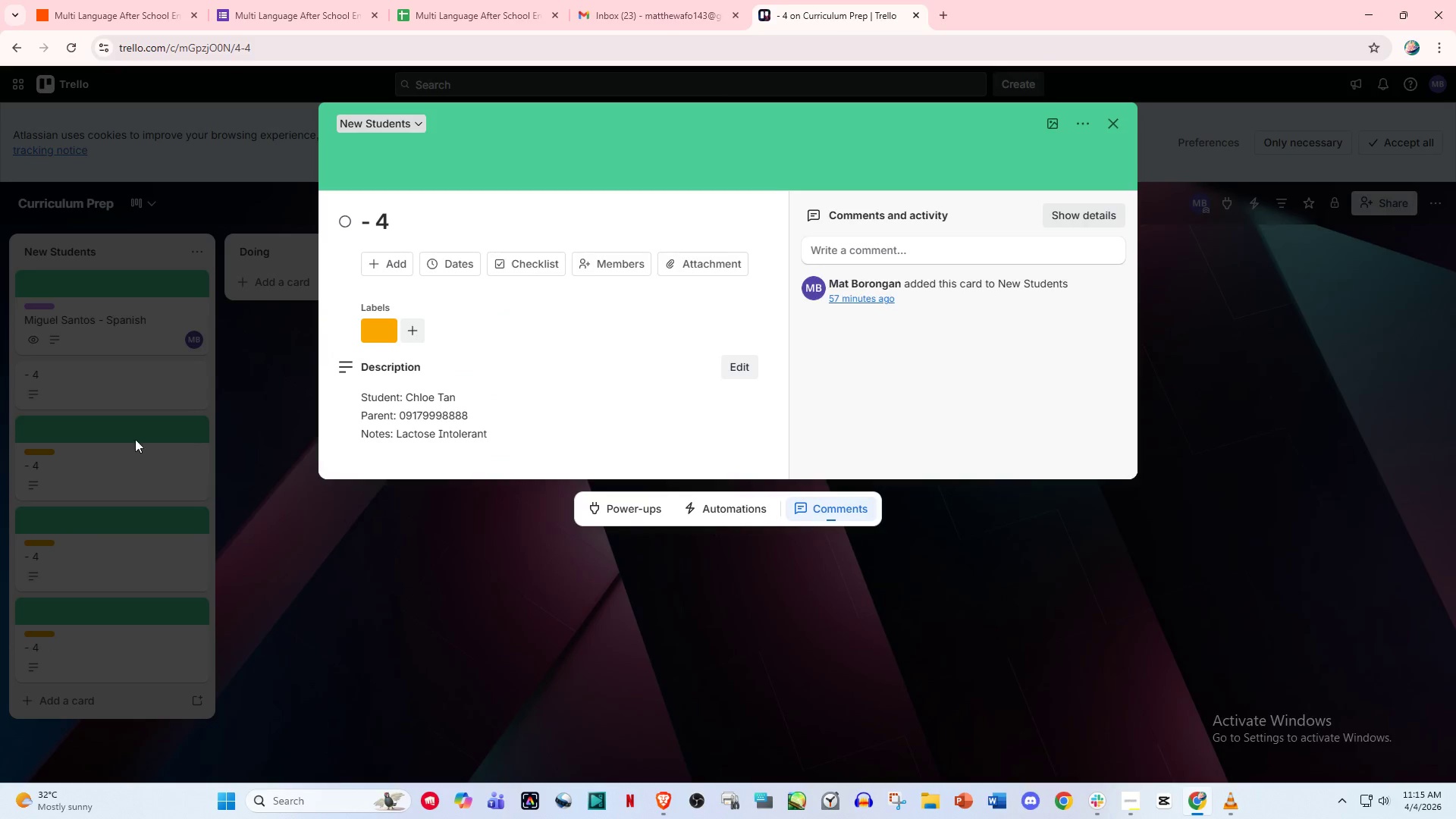 
double_click([108, 316])
 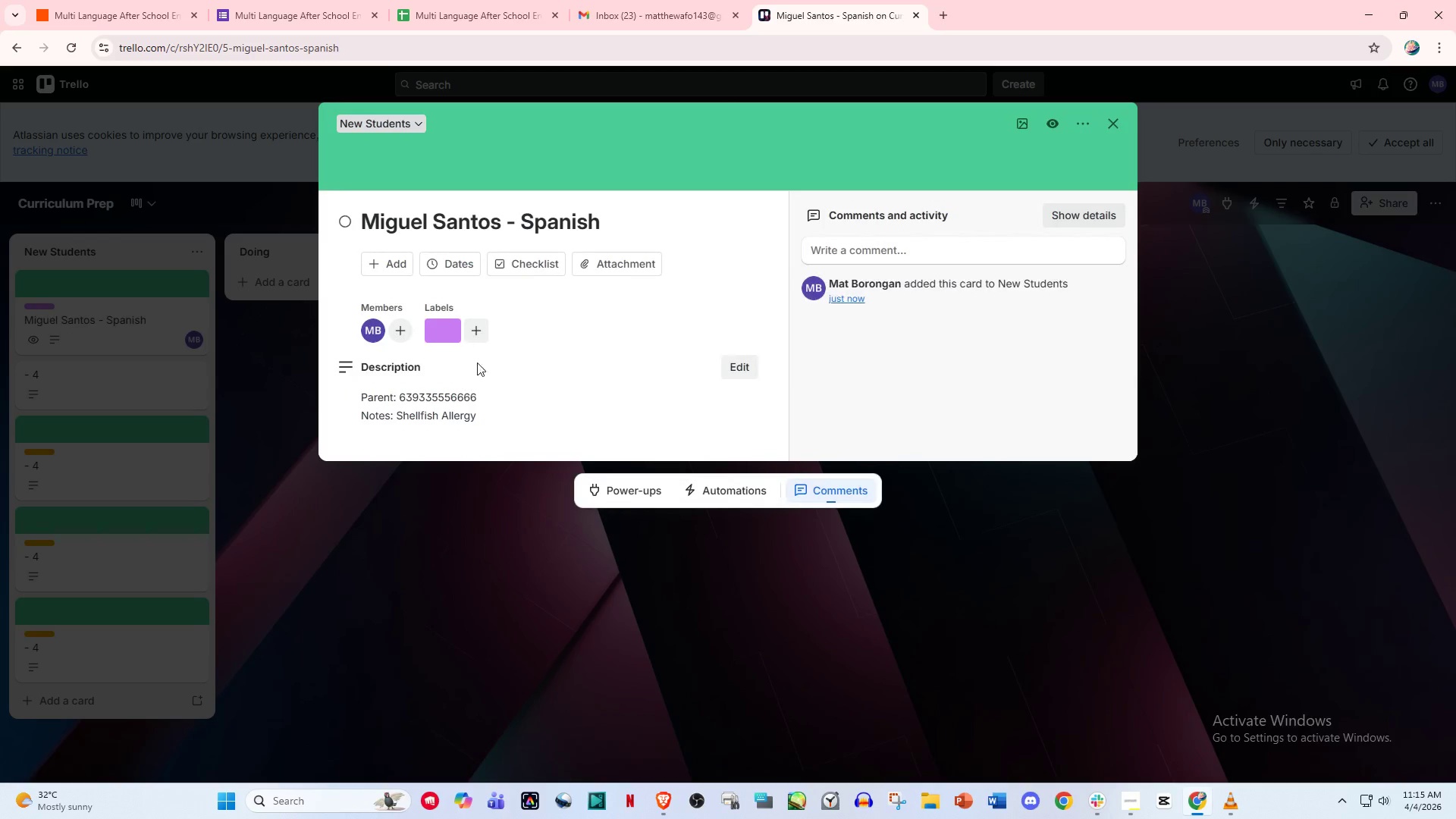 
scroll: coordinate [490, 367], scroll_direction: up, amount: 1.0
 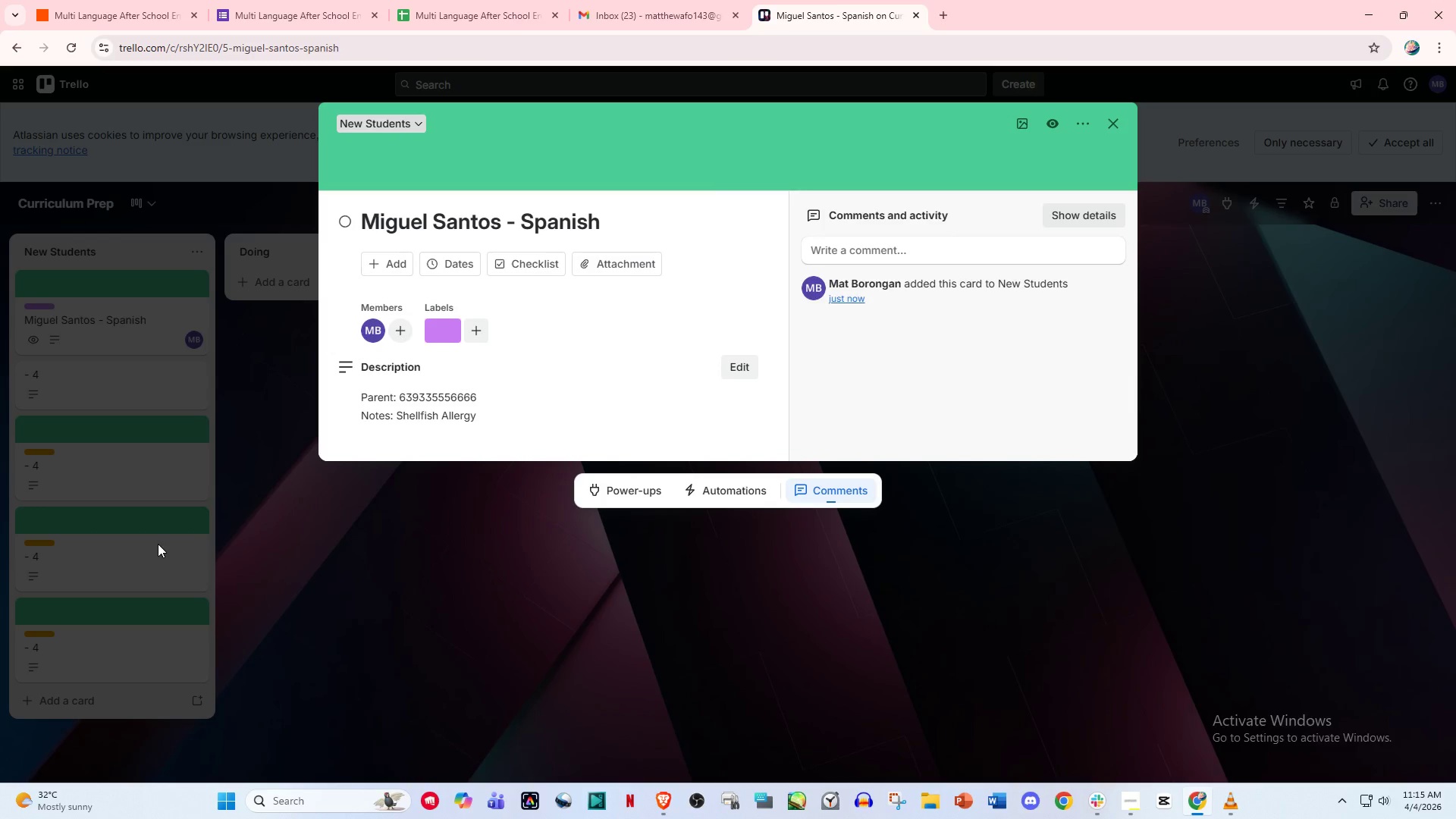 
left_click([111, 512])
 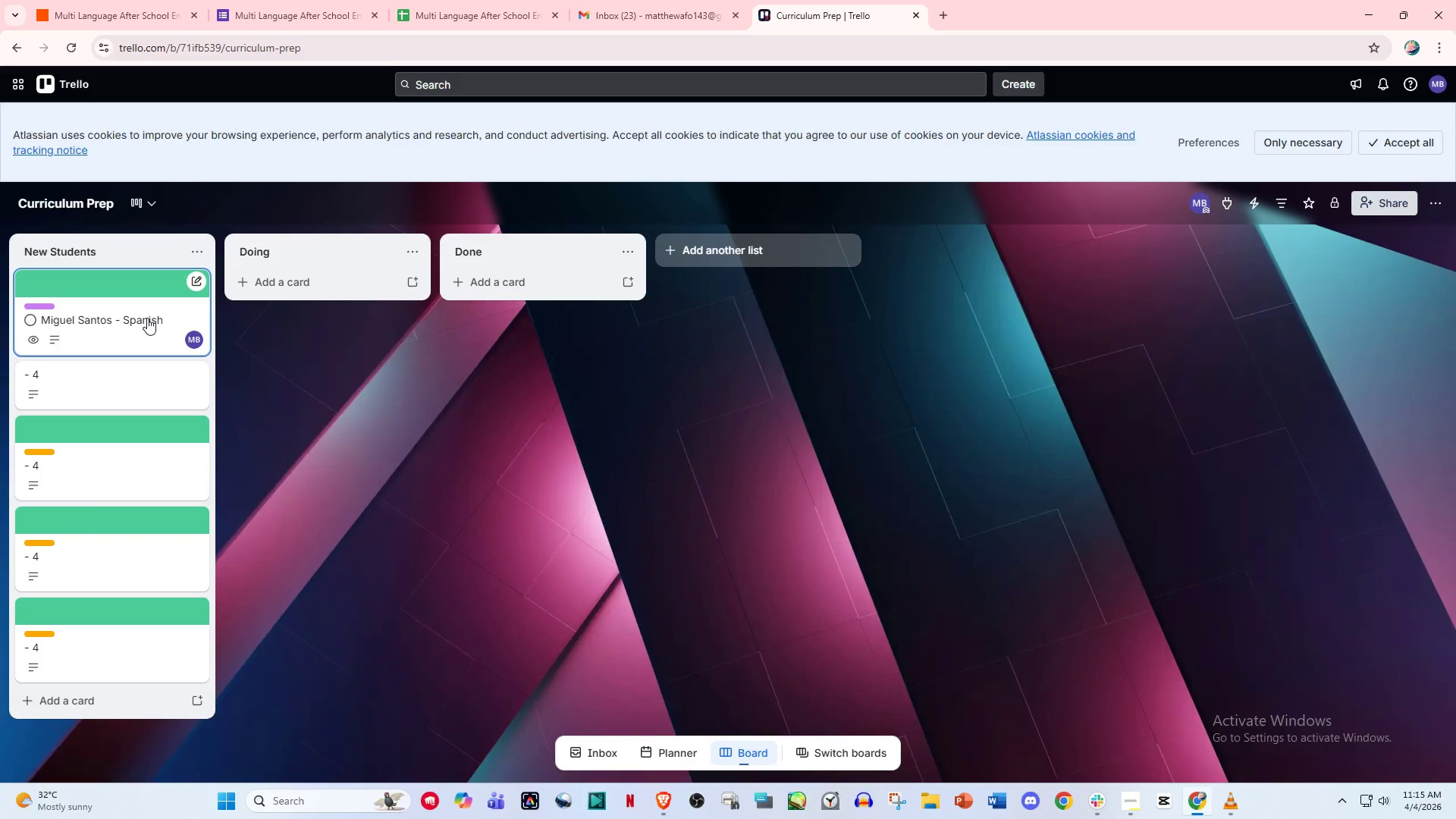 
left_click([147, 318])
 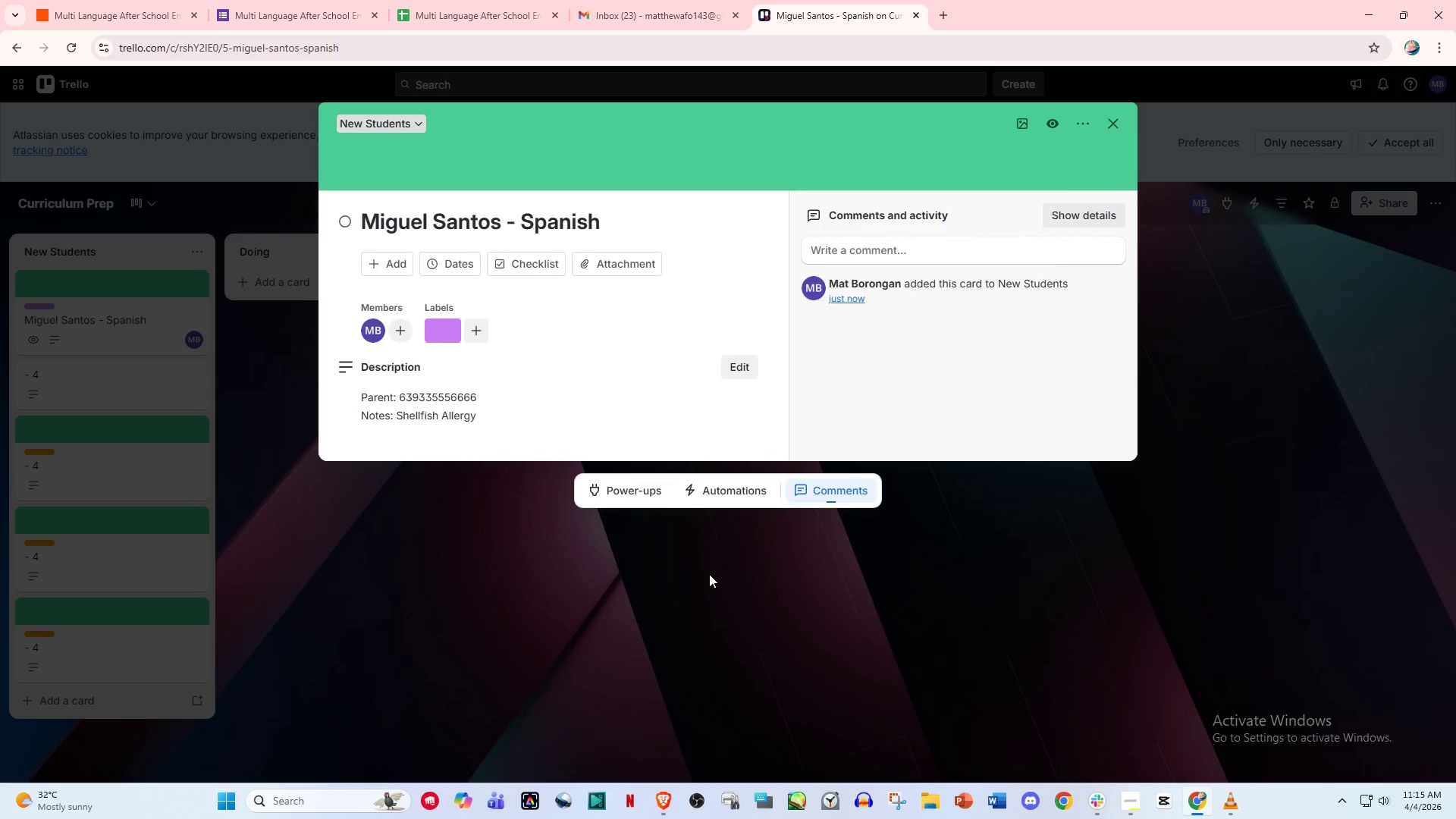 
left_click([716, 585])
 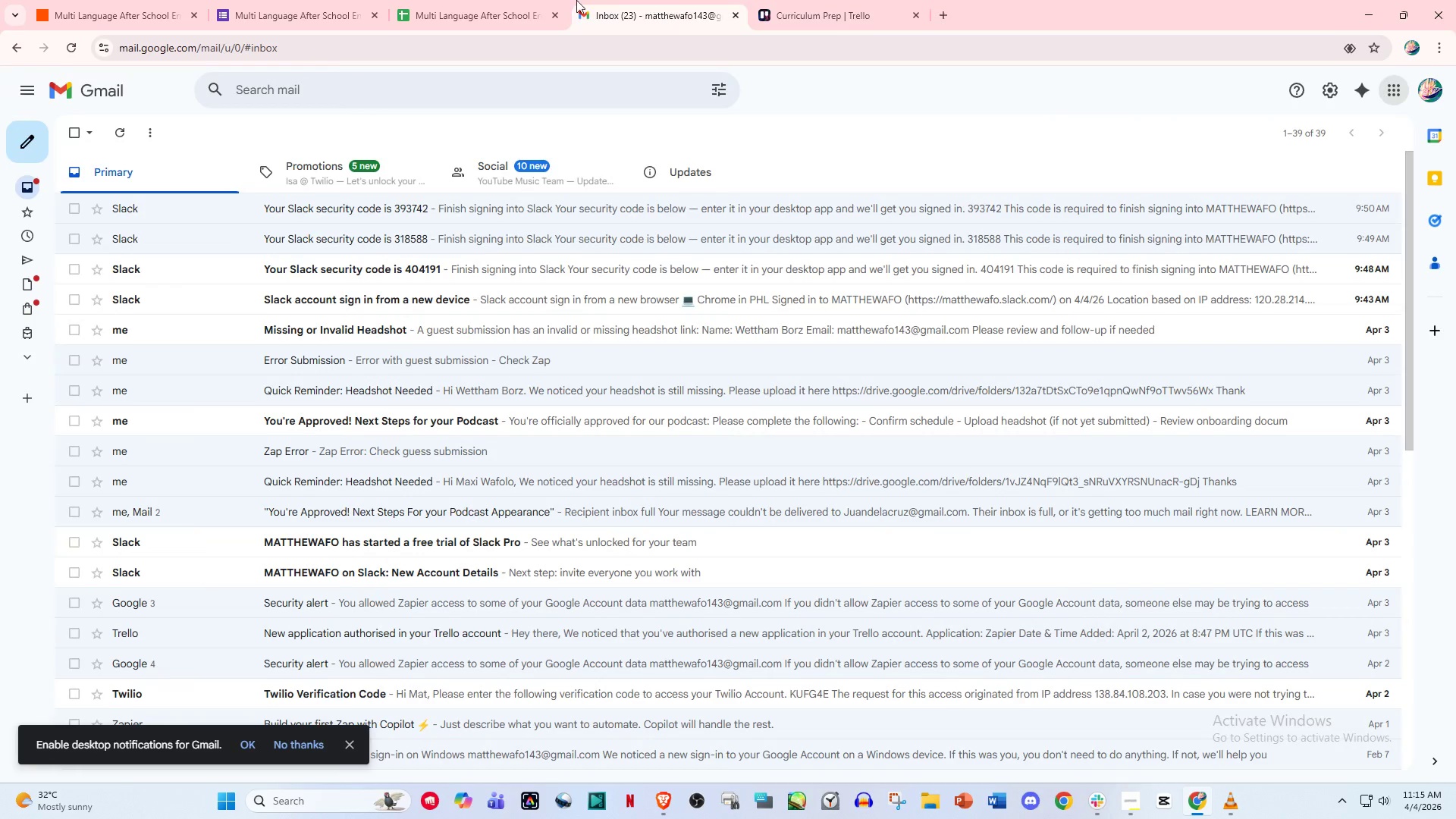 
double_click([481, 0])
 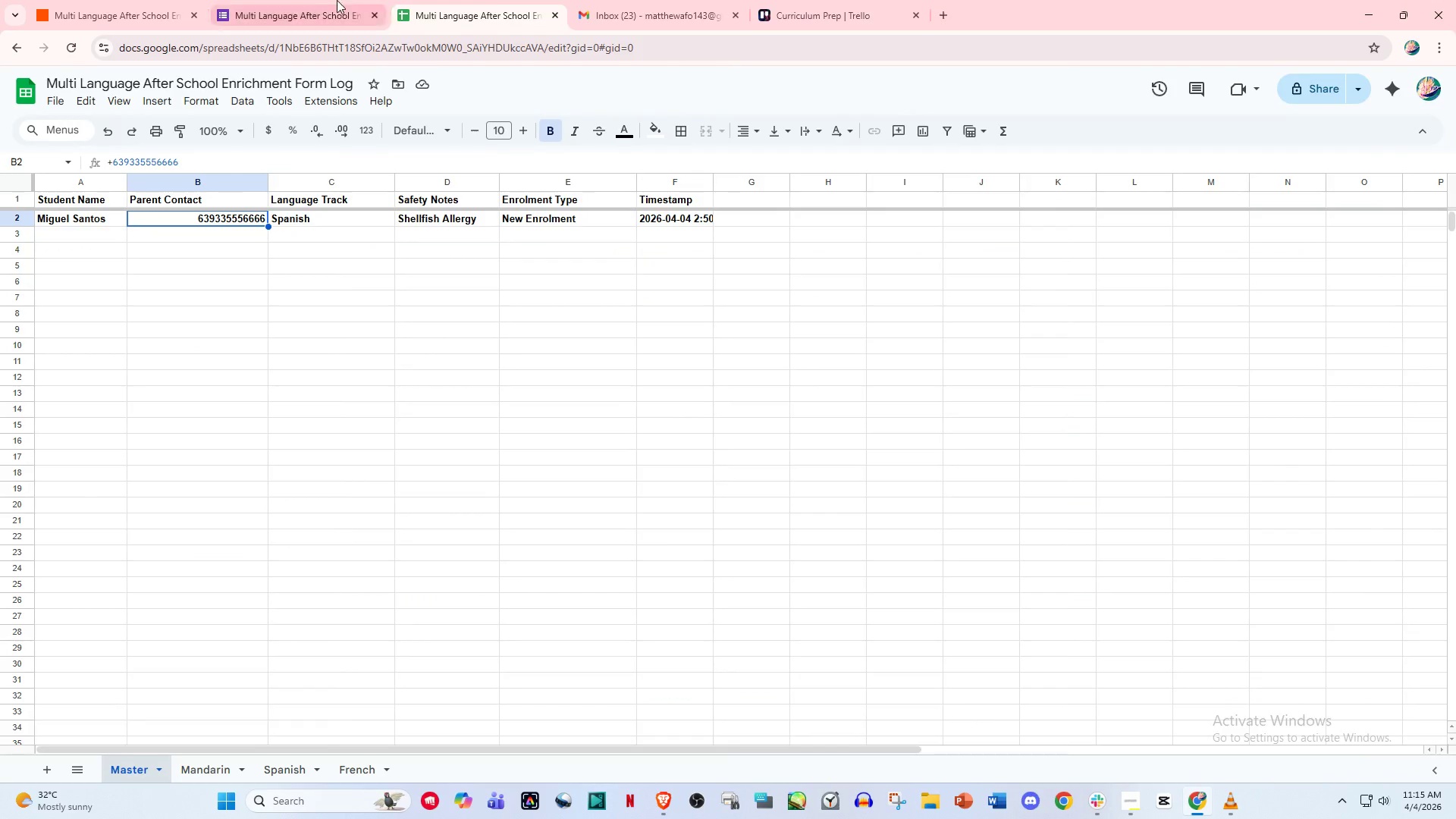 
left_click([325, 0])
 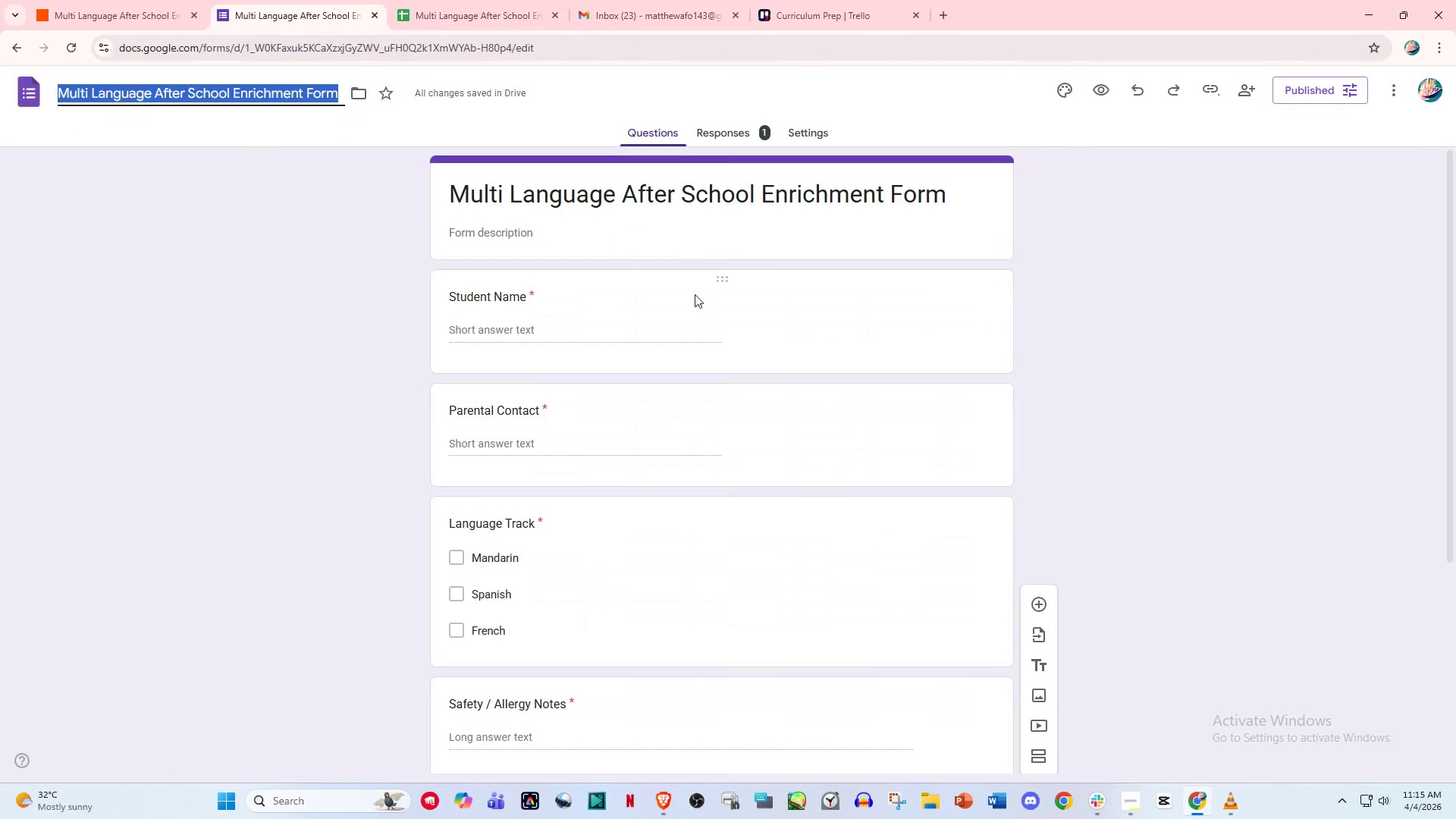 
scroll: coordinate [695, 294], scroll_direction: up, amount: 4.0
 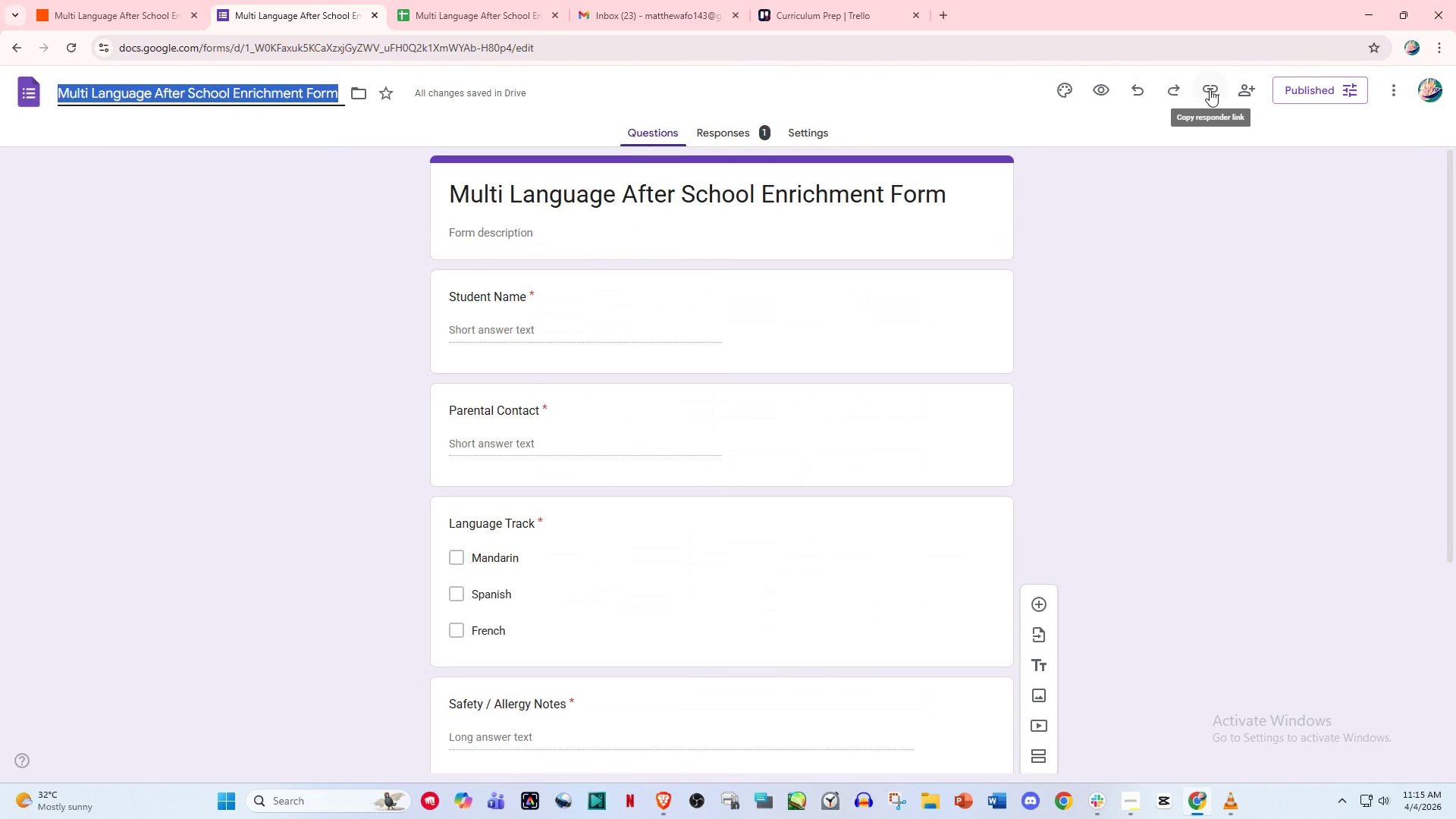 
left_click([1210, 89])
 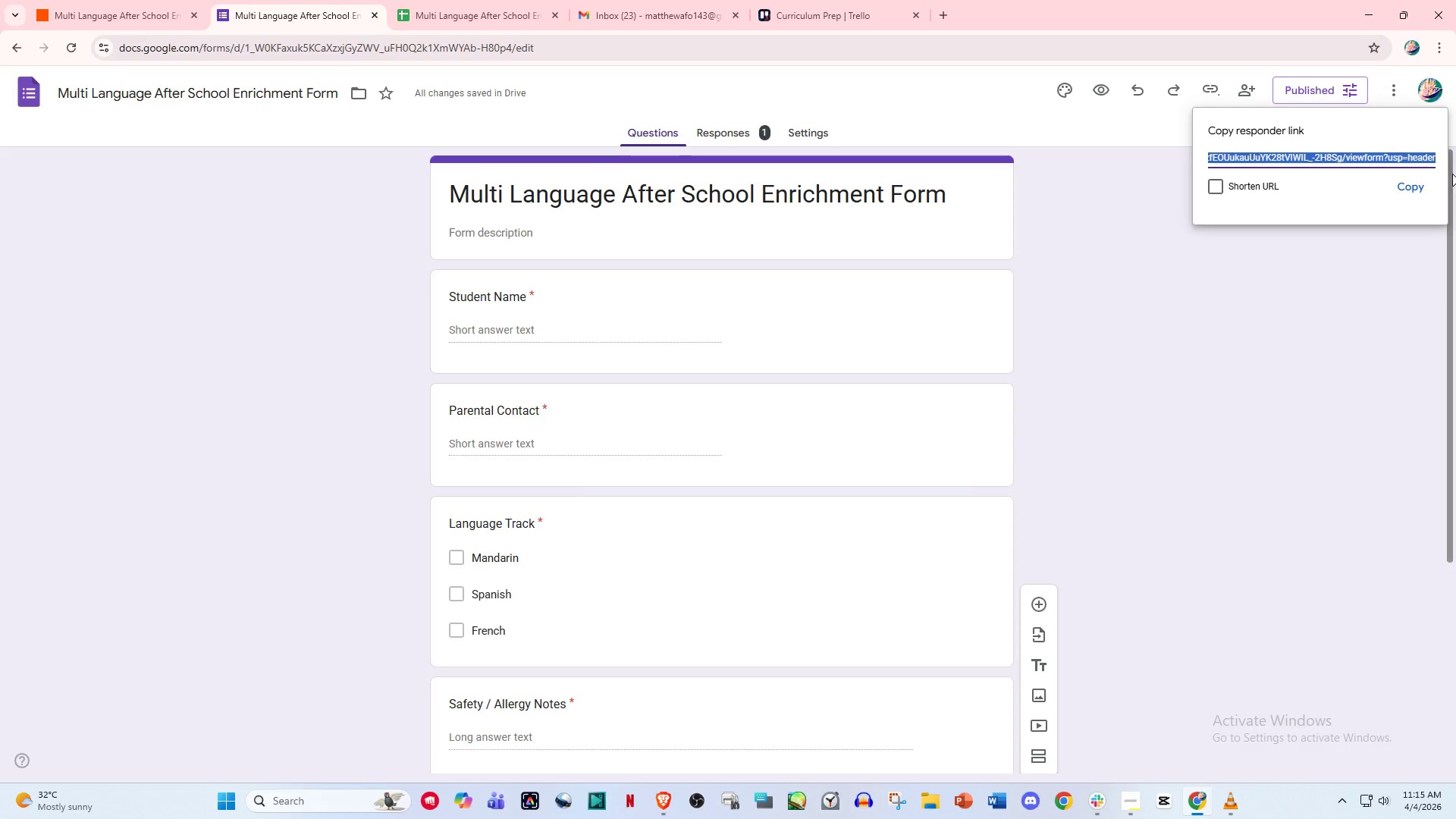 
left_click([1420, 187])
 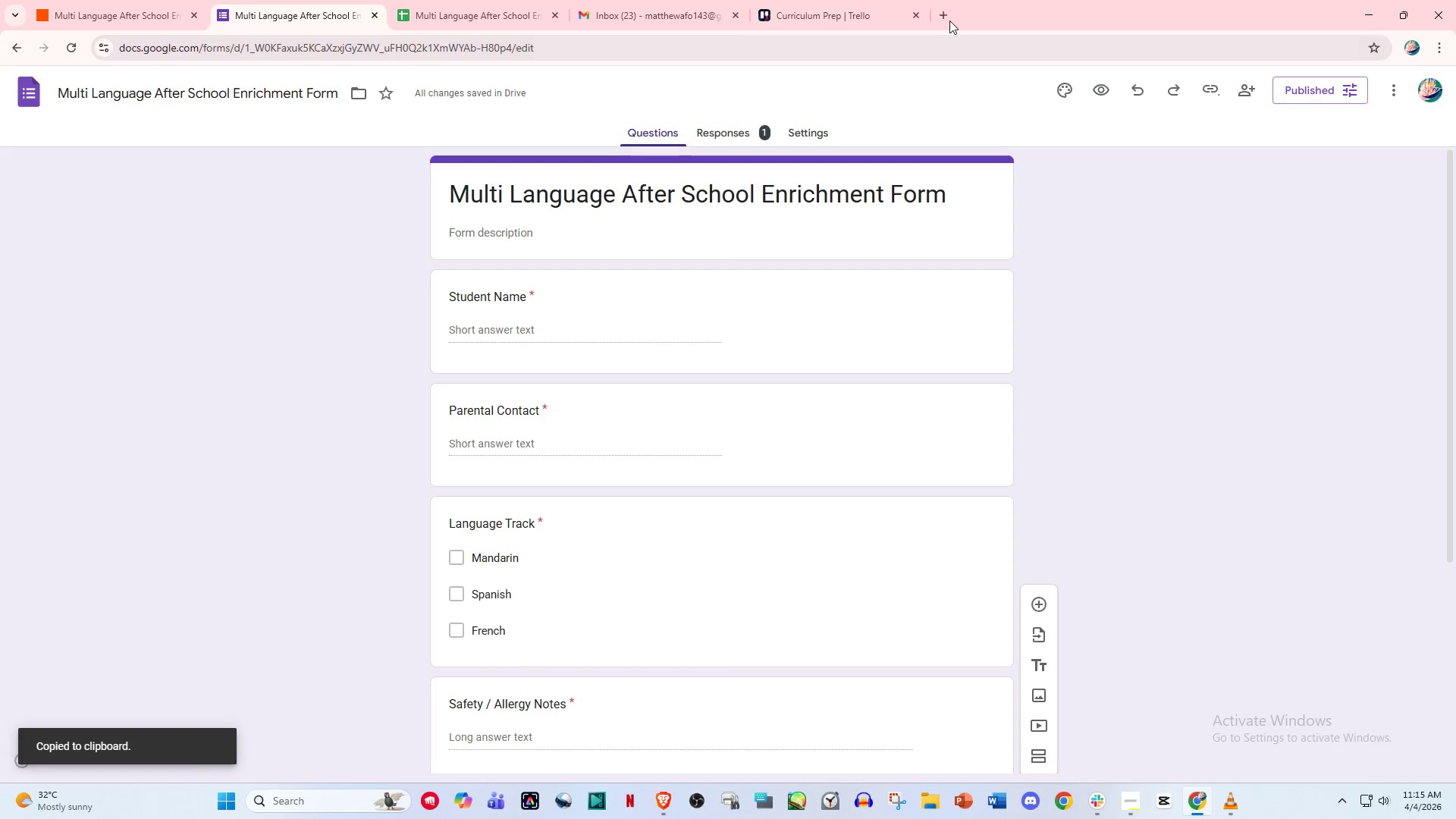 
left_click([949, 20])
 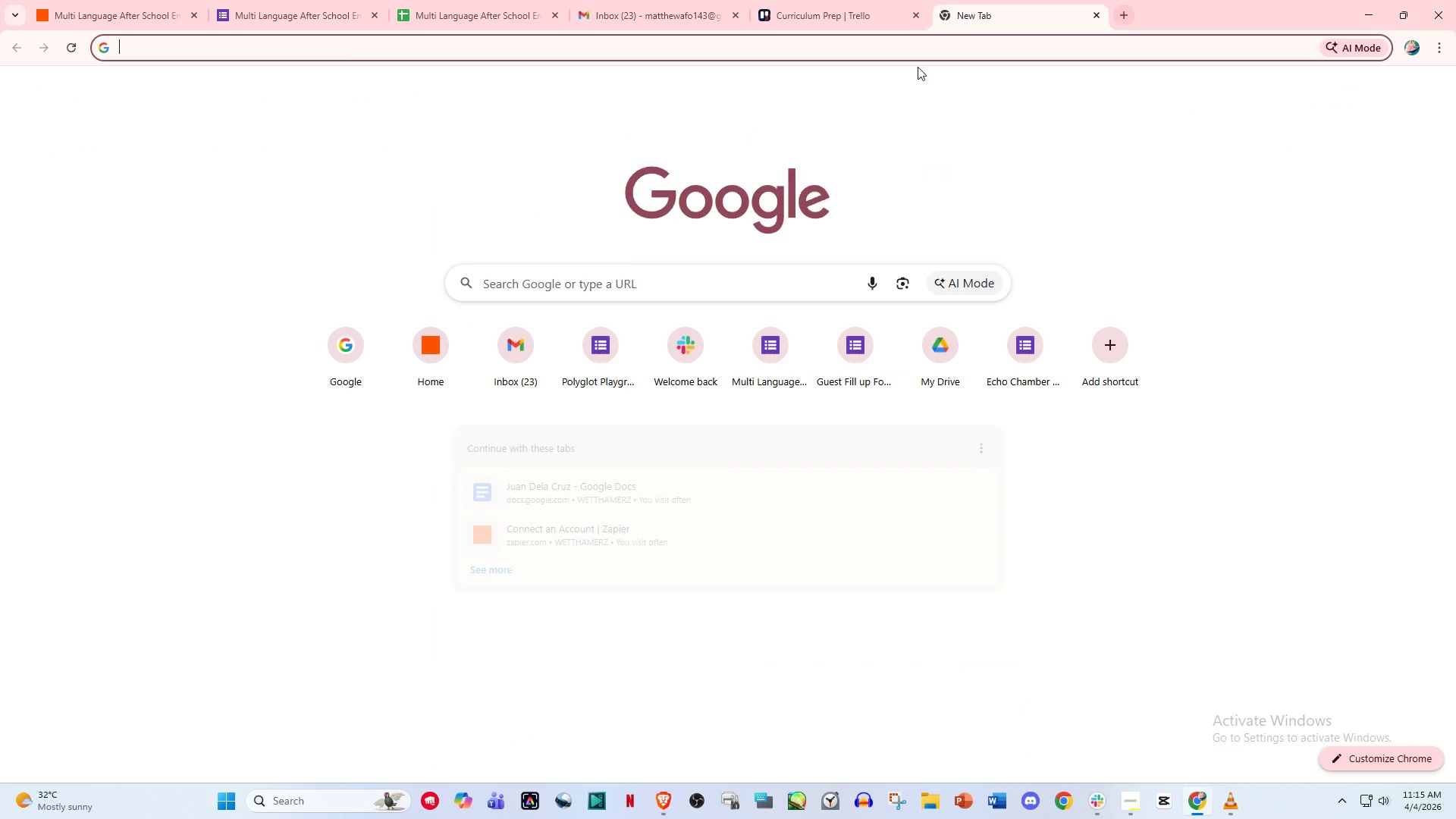 
key(Control+V)
 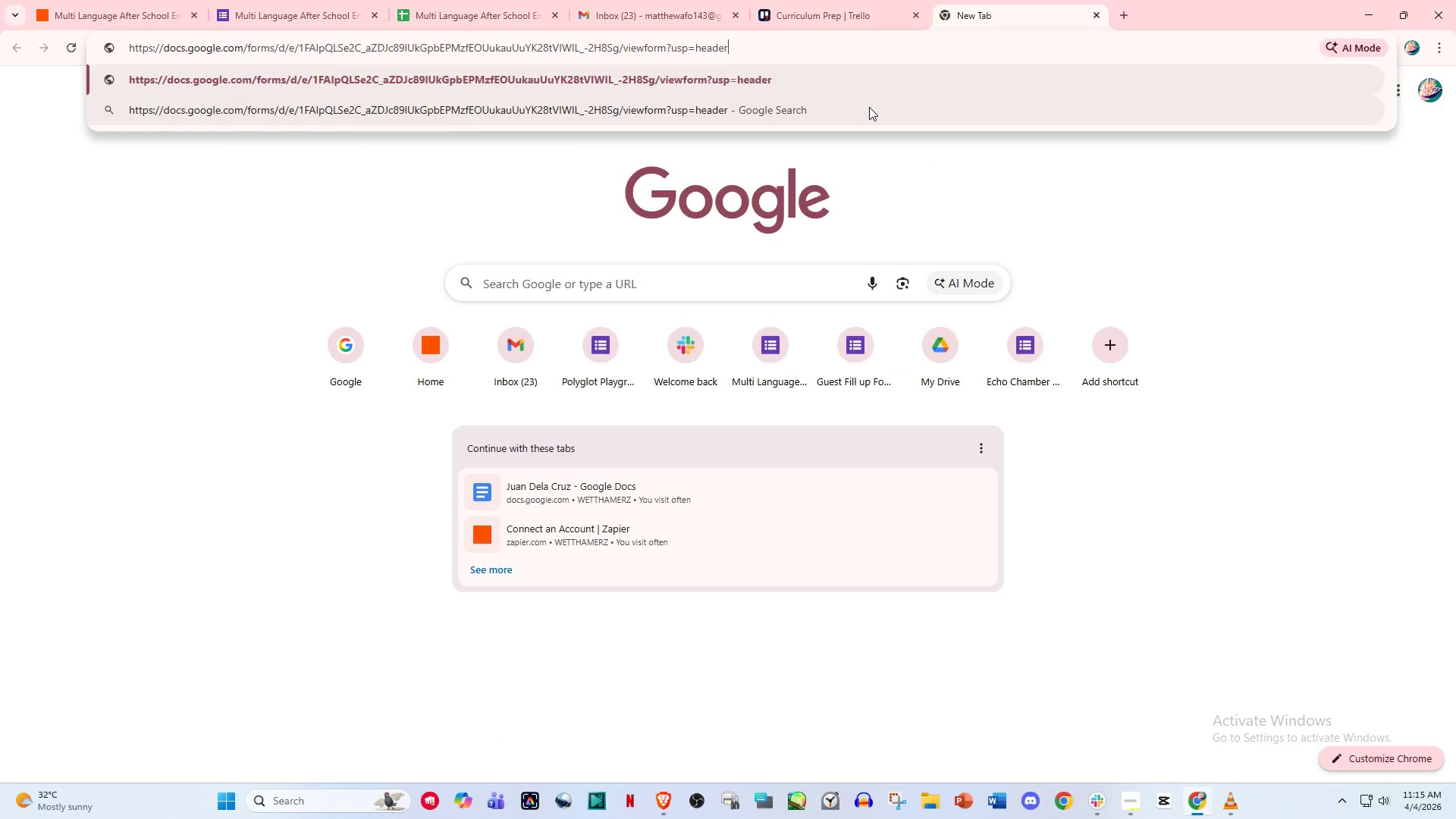 
key(Enter)
 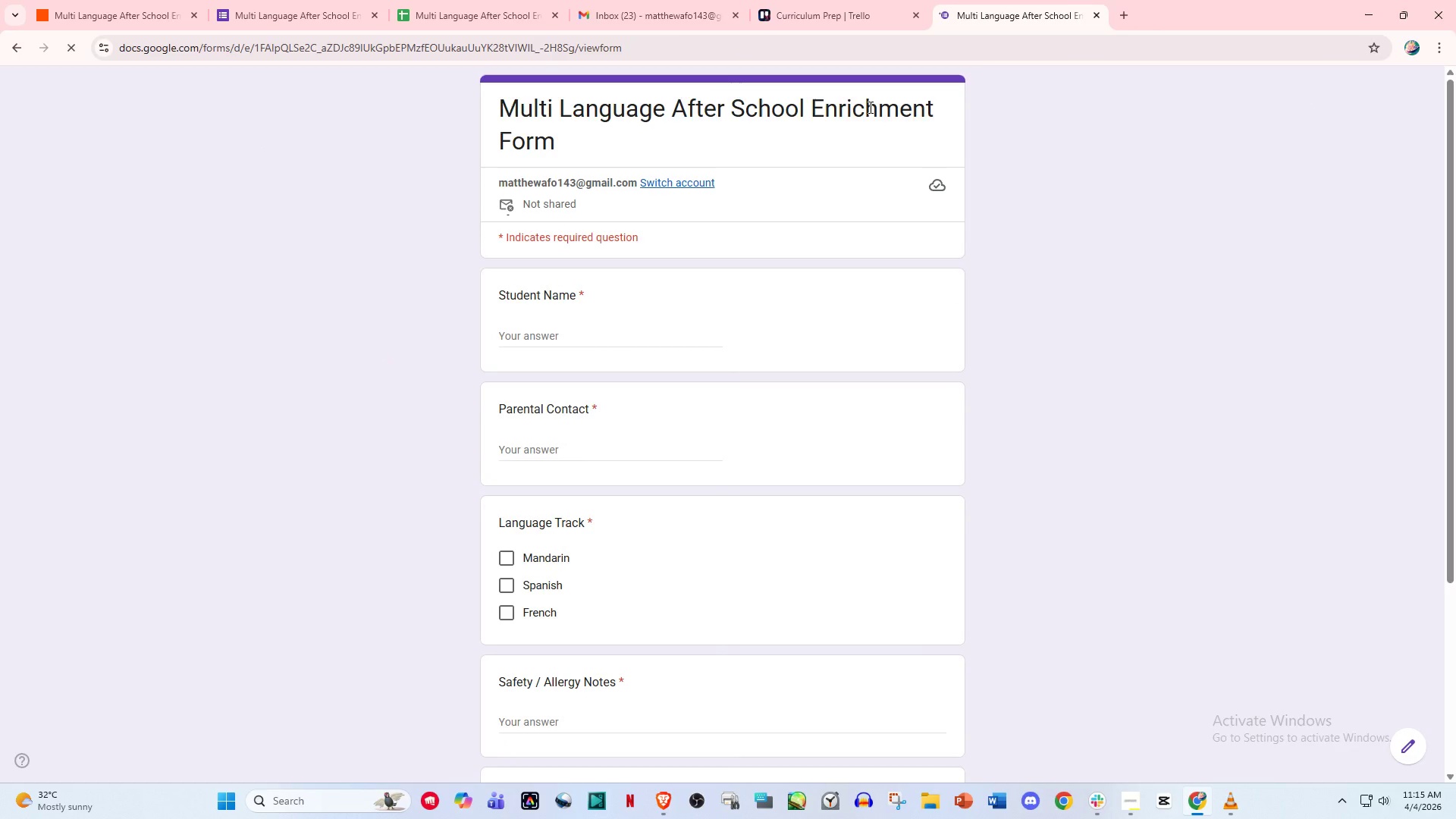 
wait(9.06)
 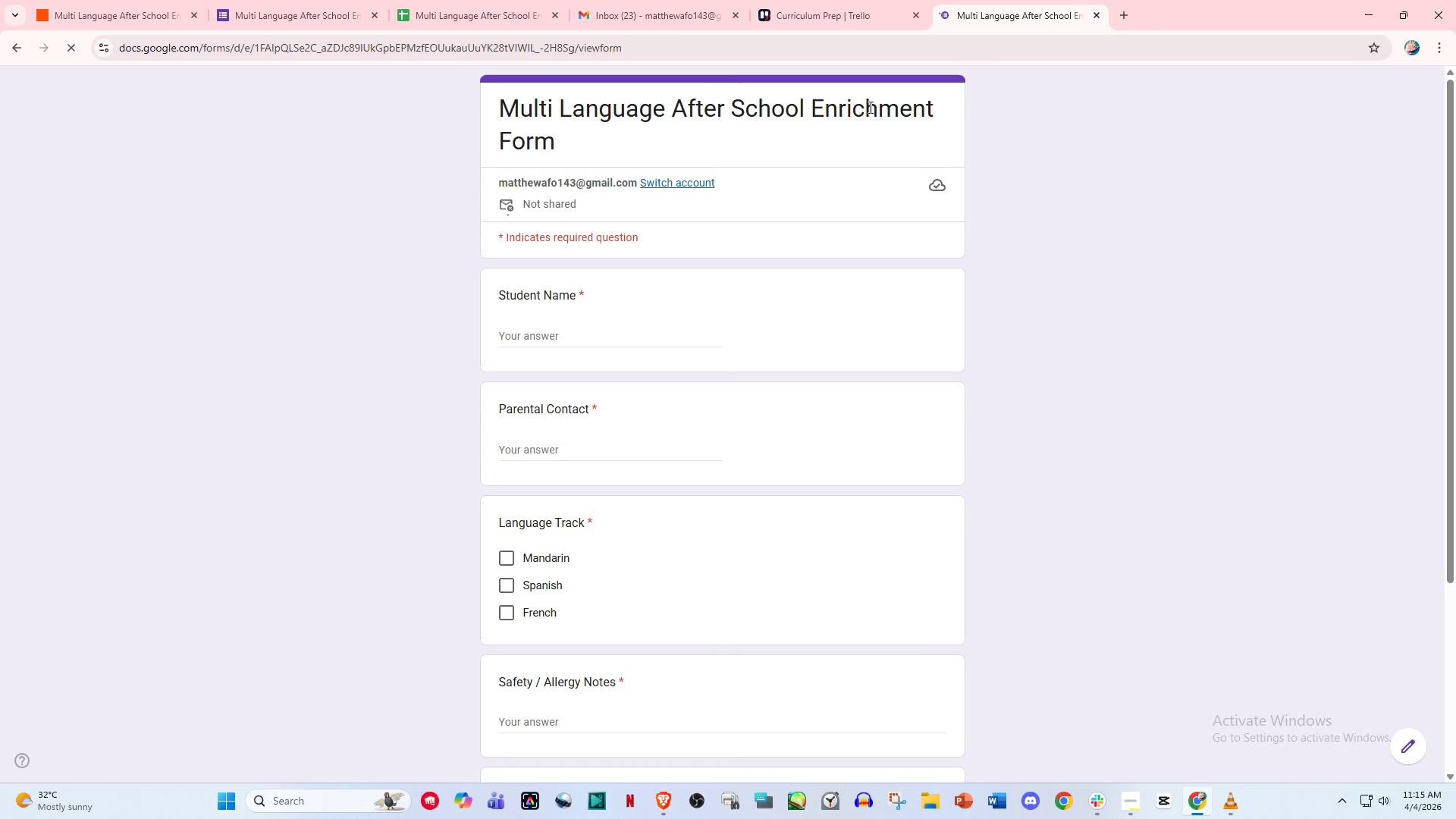 
left_click([529, 339])
 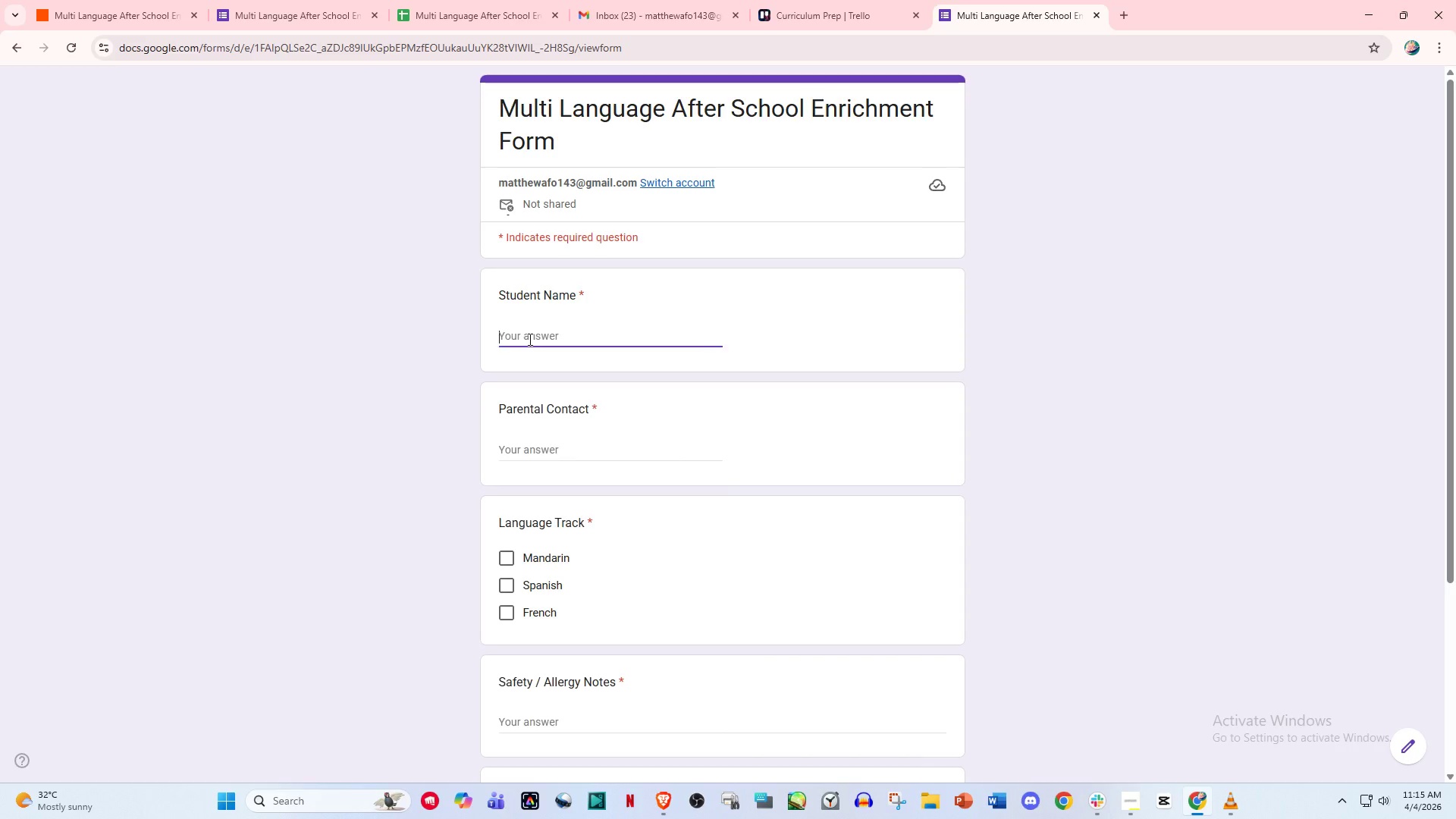 
type(Isabella gari)
key(Backspace)
key(Backspace)
key(Backspace)
key(Backspace)
type(garcia)
key(Backspace)
type(a)
 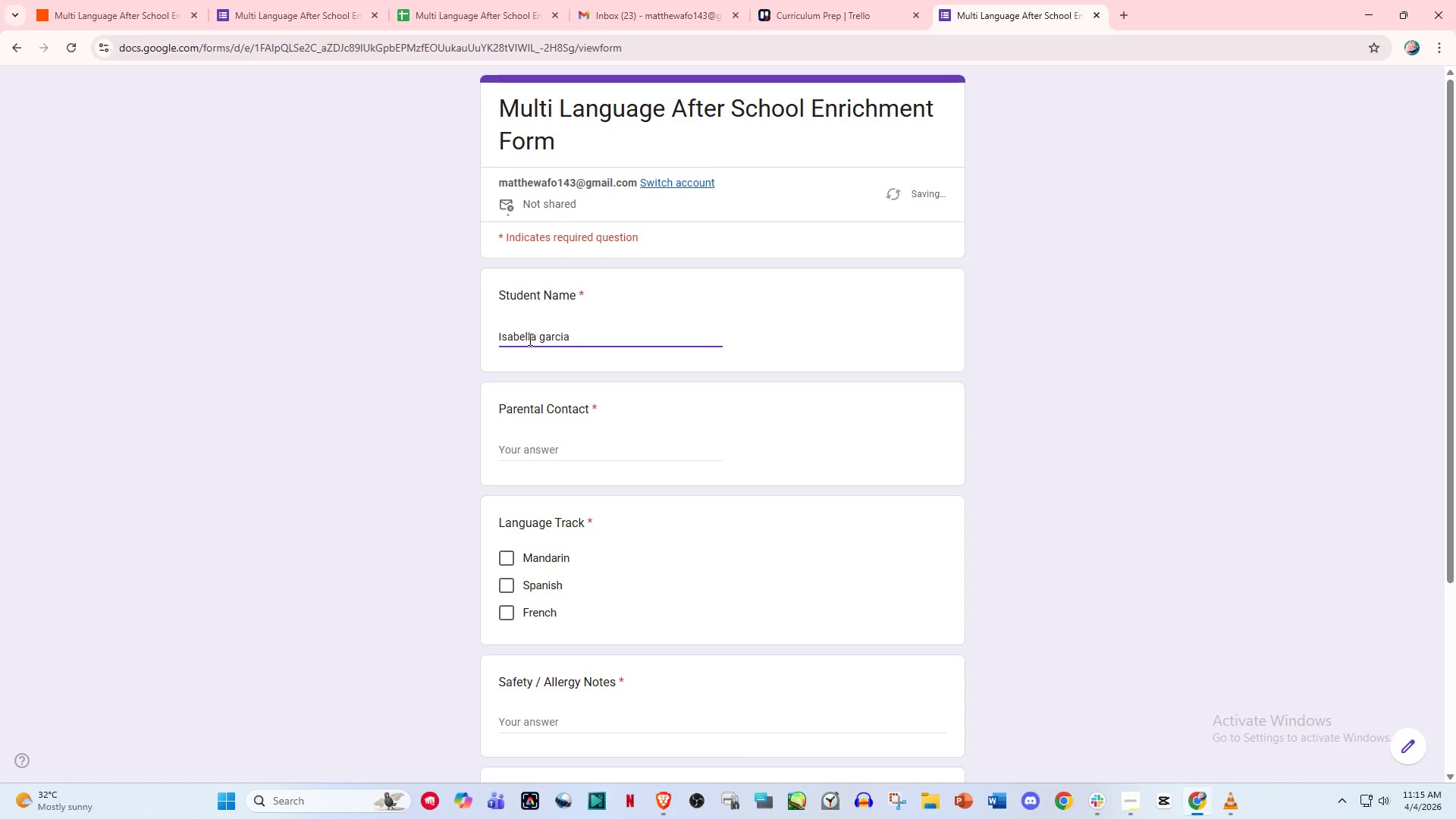 
left_click([542, 336])
 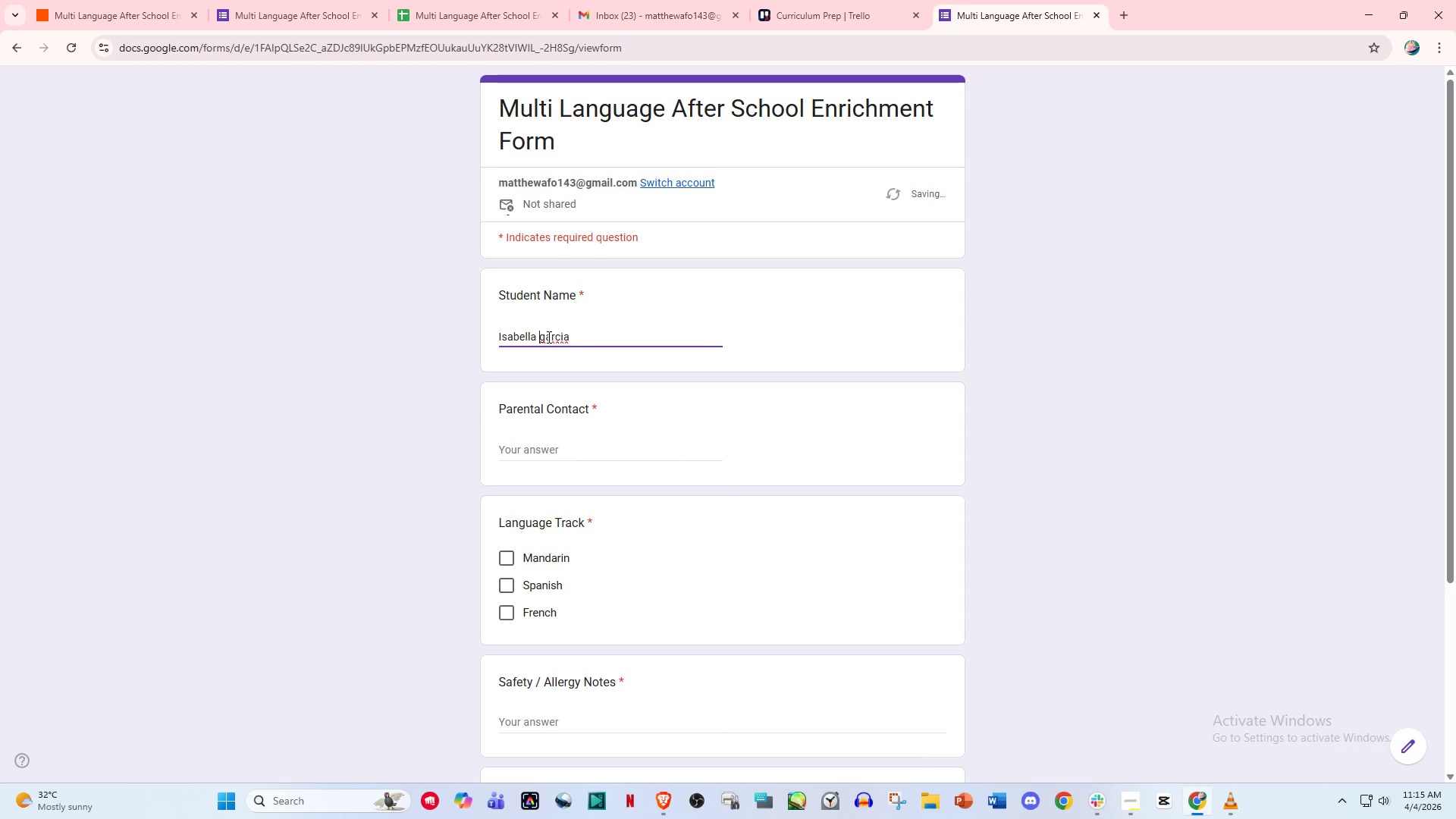 
double_click([548, 337])
 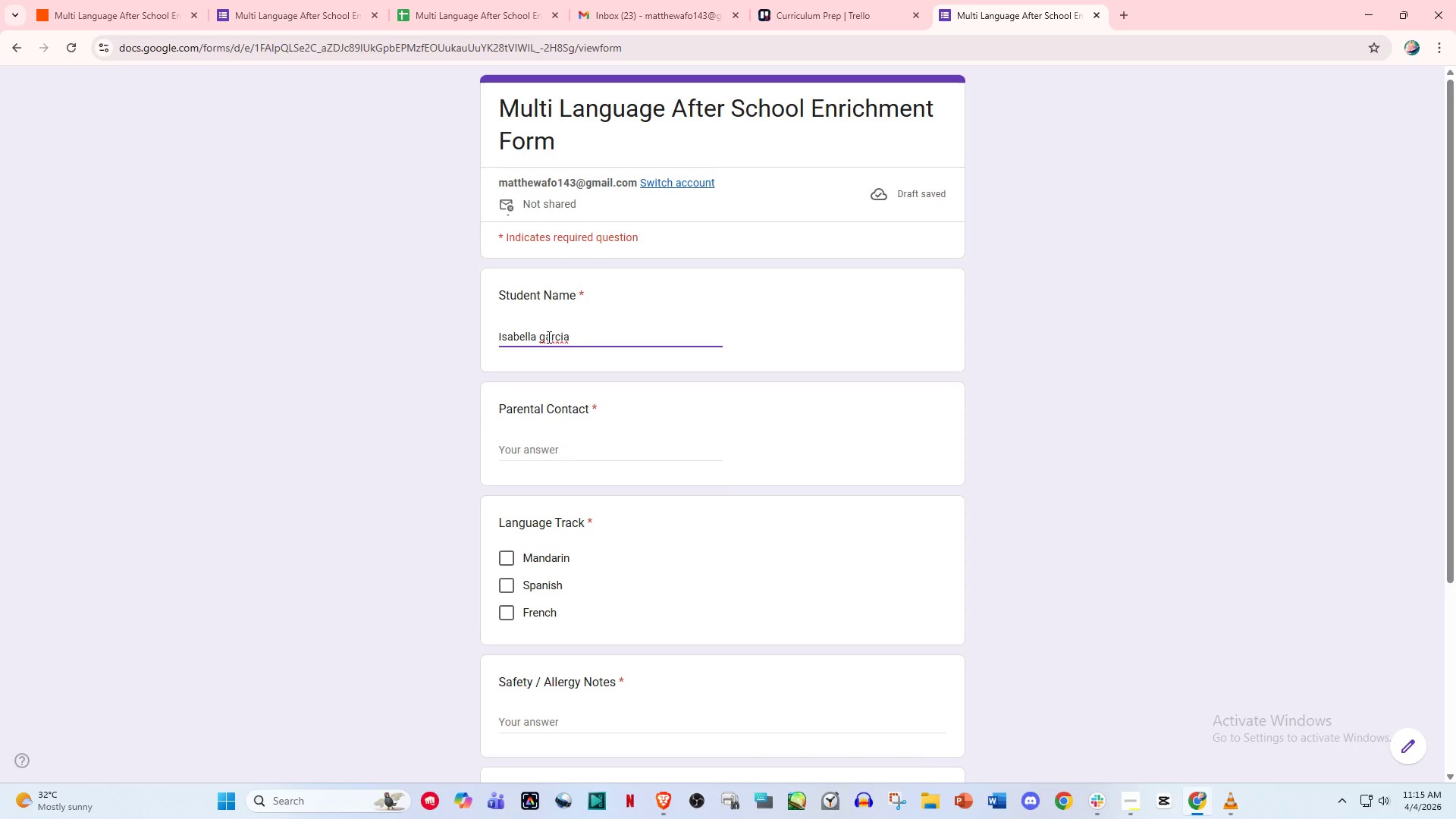 
key(Backspace)
 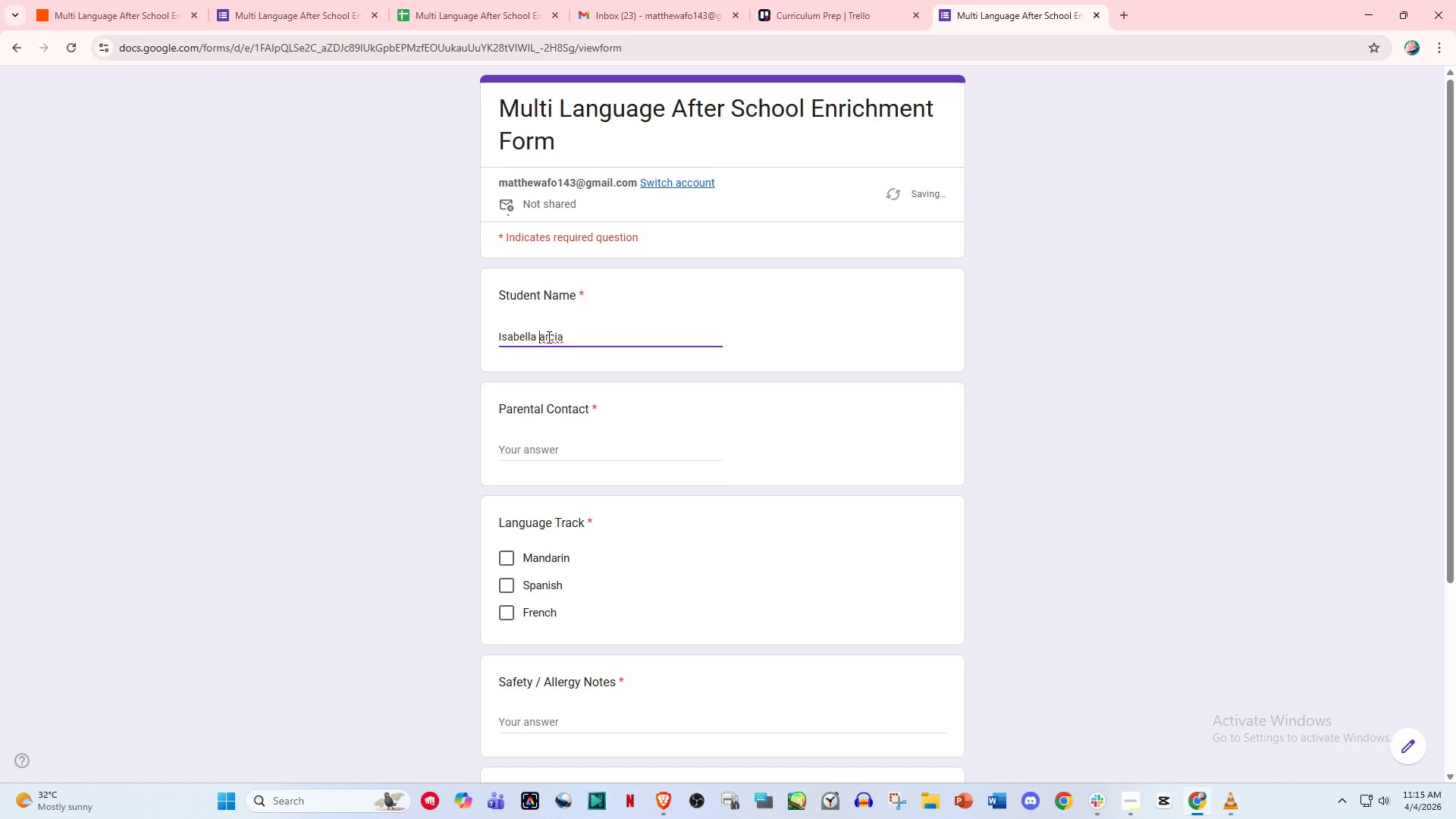 
key(Shift+G)
 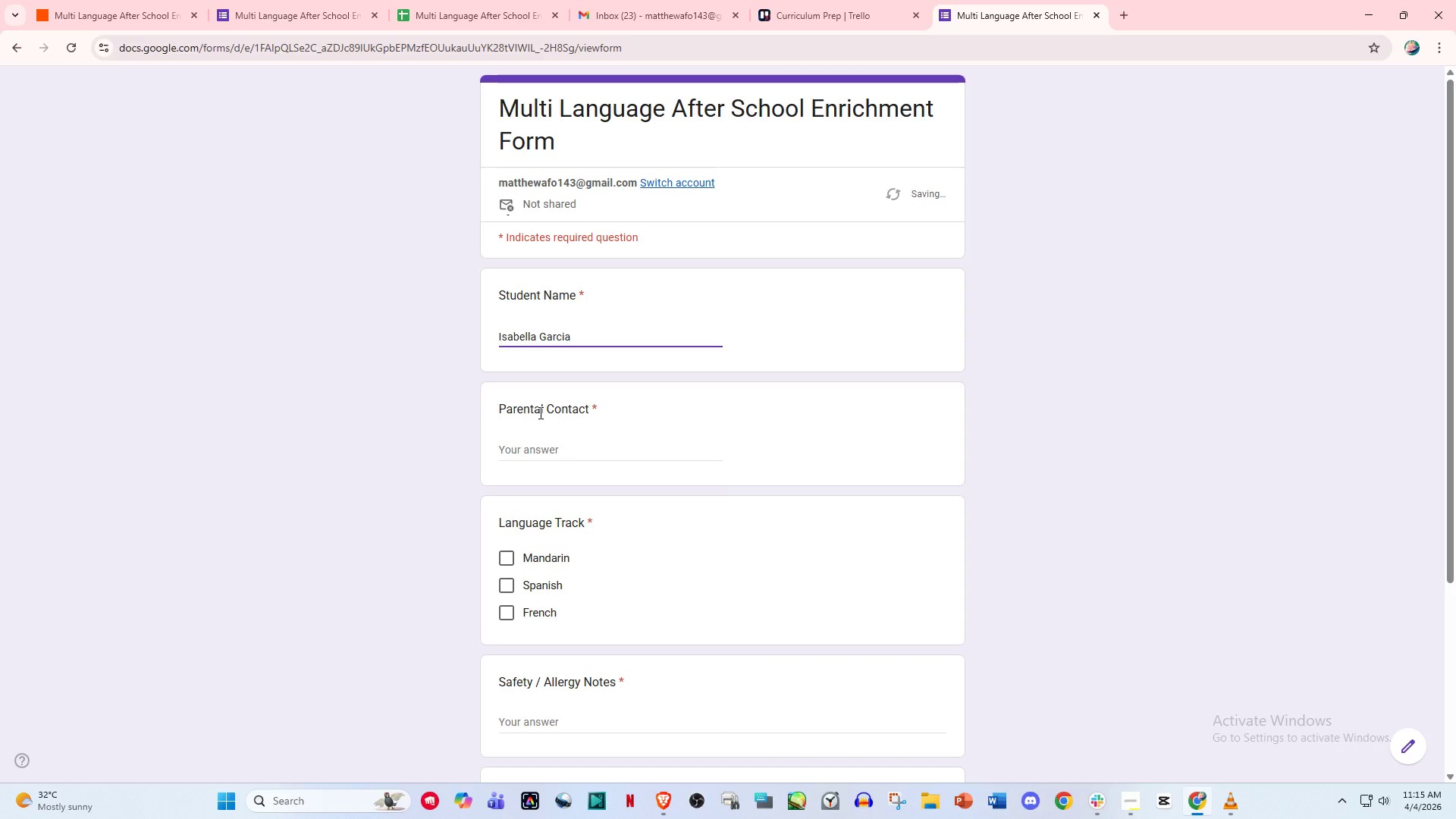 
left_click([552, 458])
 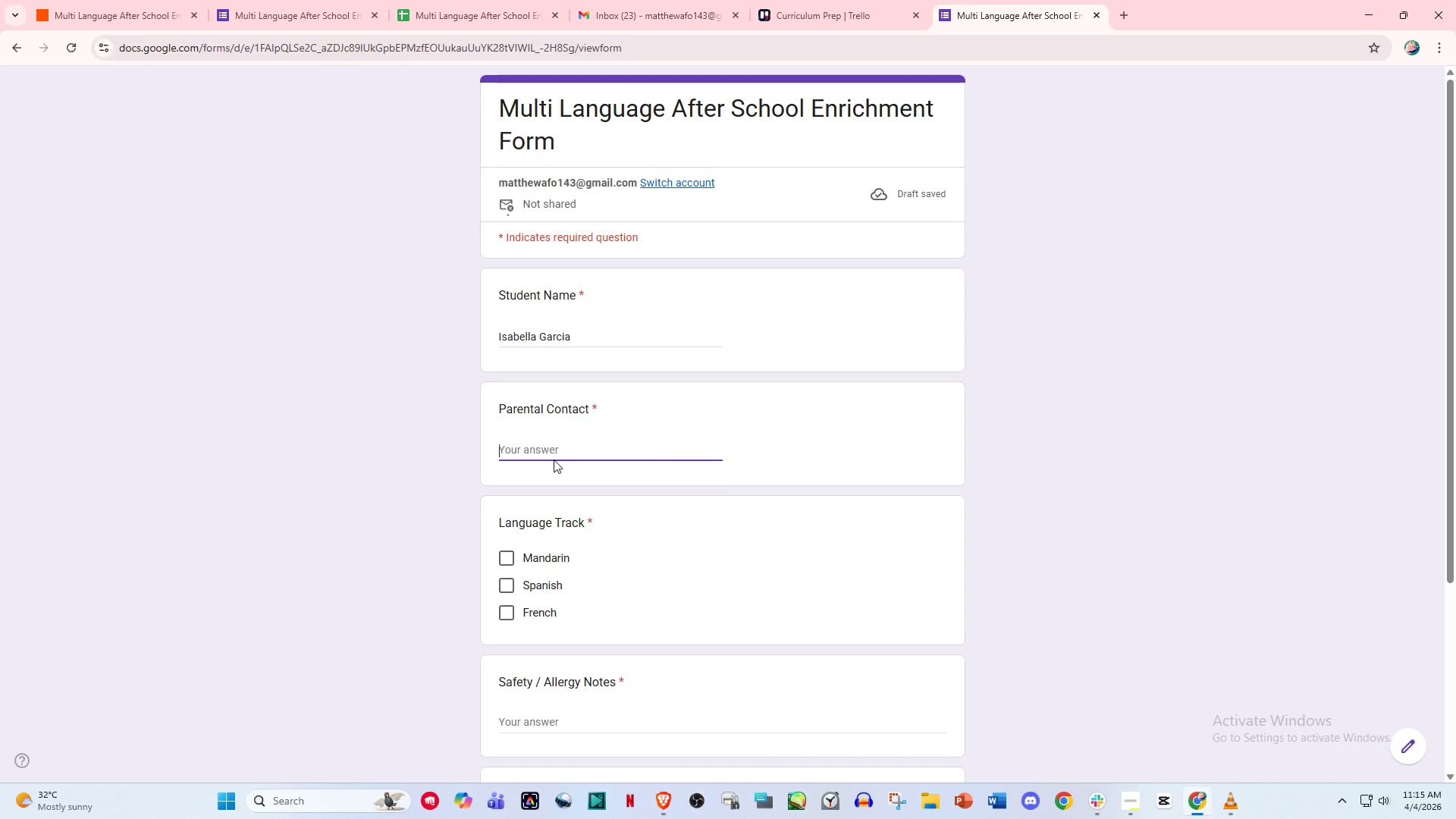 
type(+63909)
key(Backspace)
type(8)
 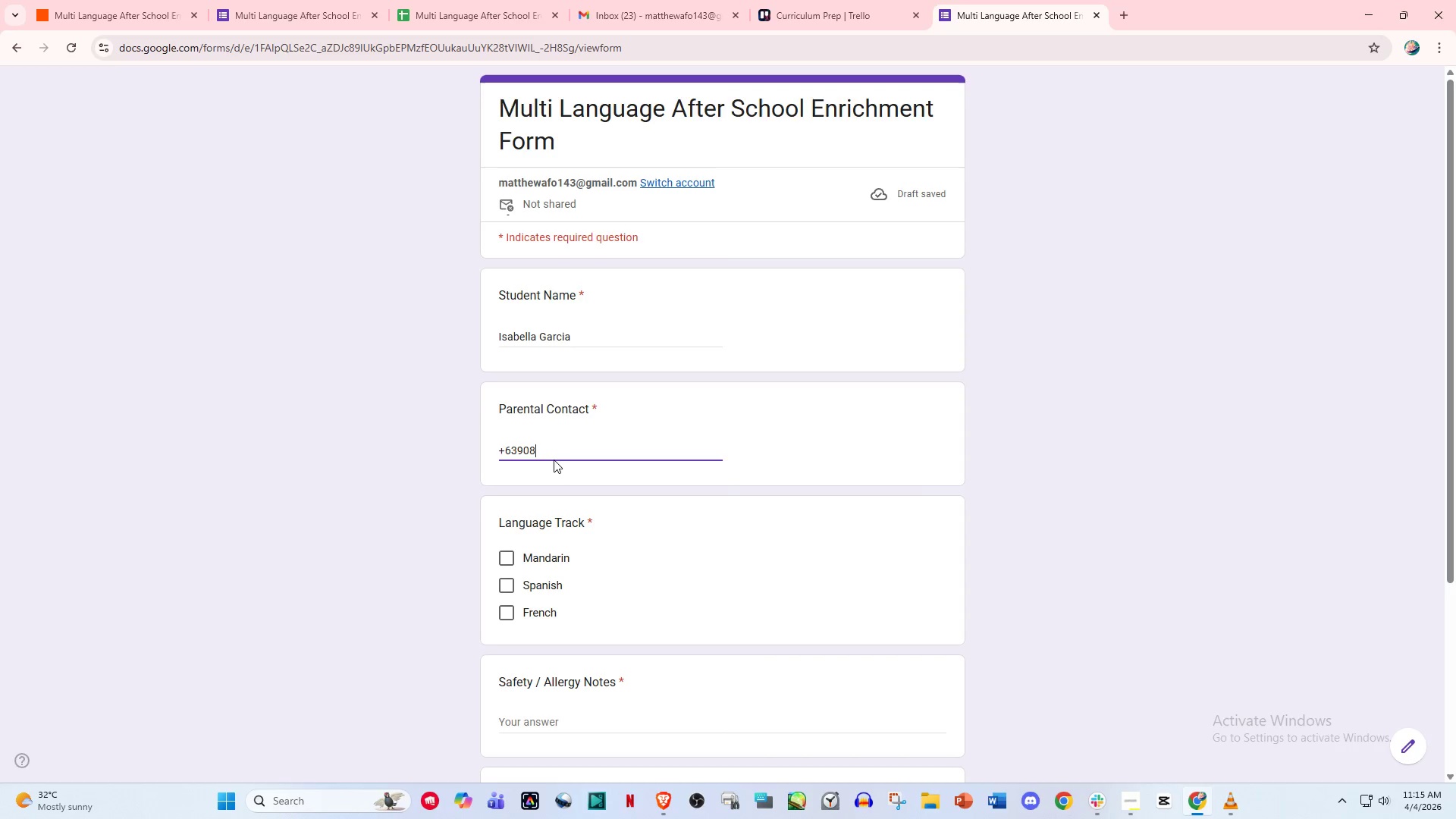 
type(1231234)
 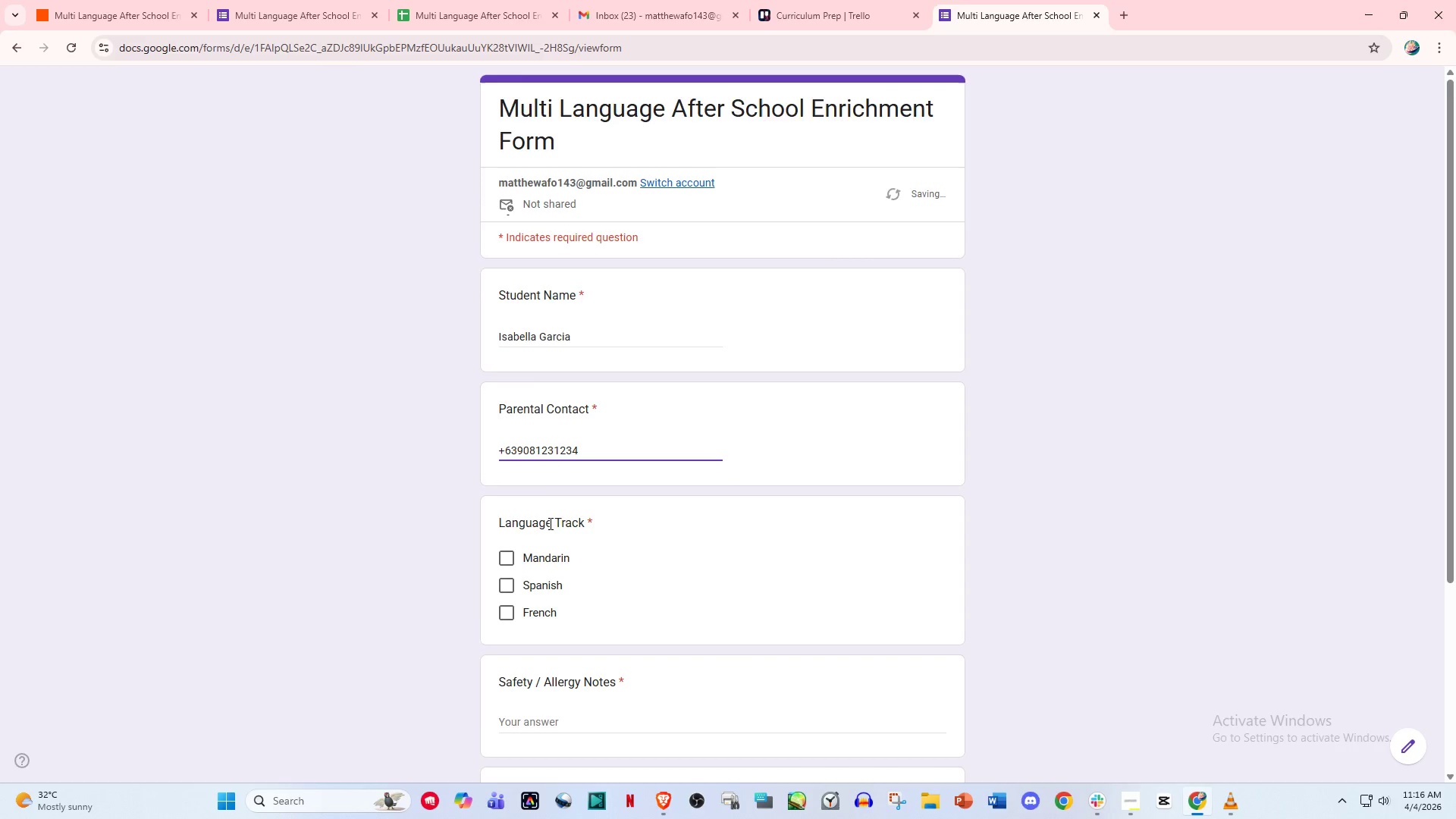 
scroll: coordinate [551, 528], scroll_direction: down, amount: 1.0
 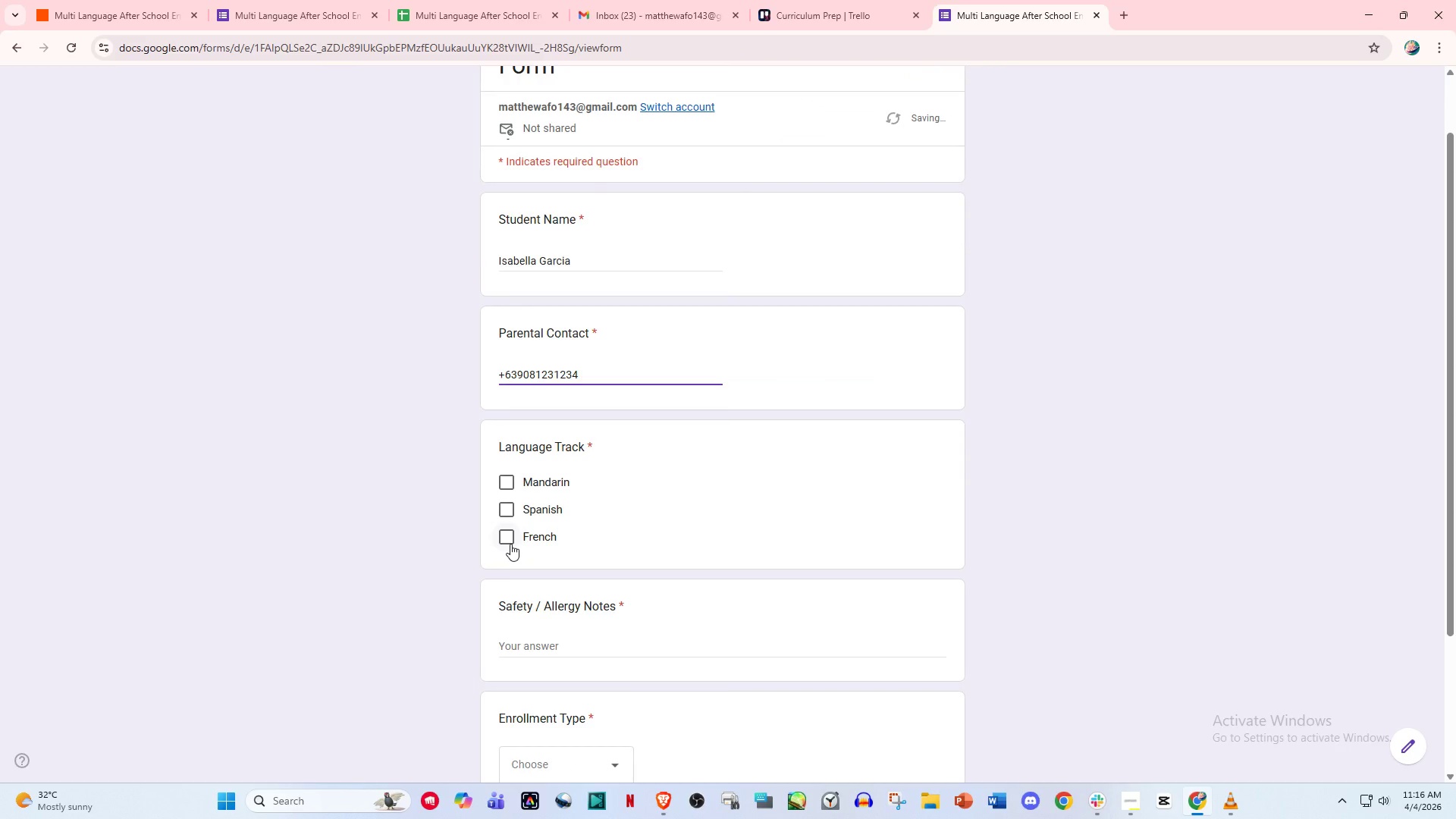 
left_click([507, 538])
 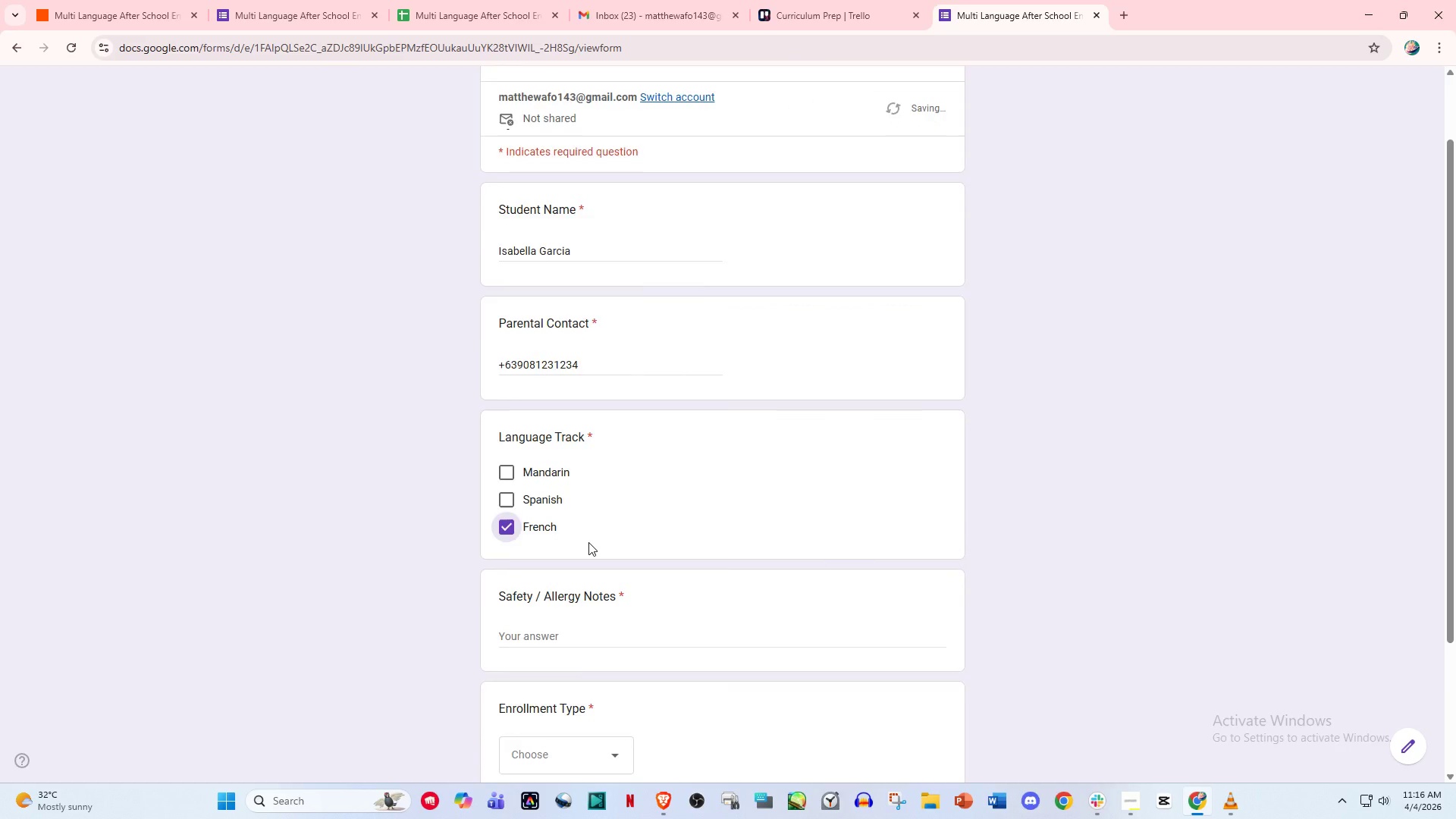 
scroll: coordinate [588, 542], scroll_direction: down, amount: 2.0
 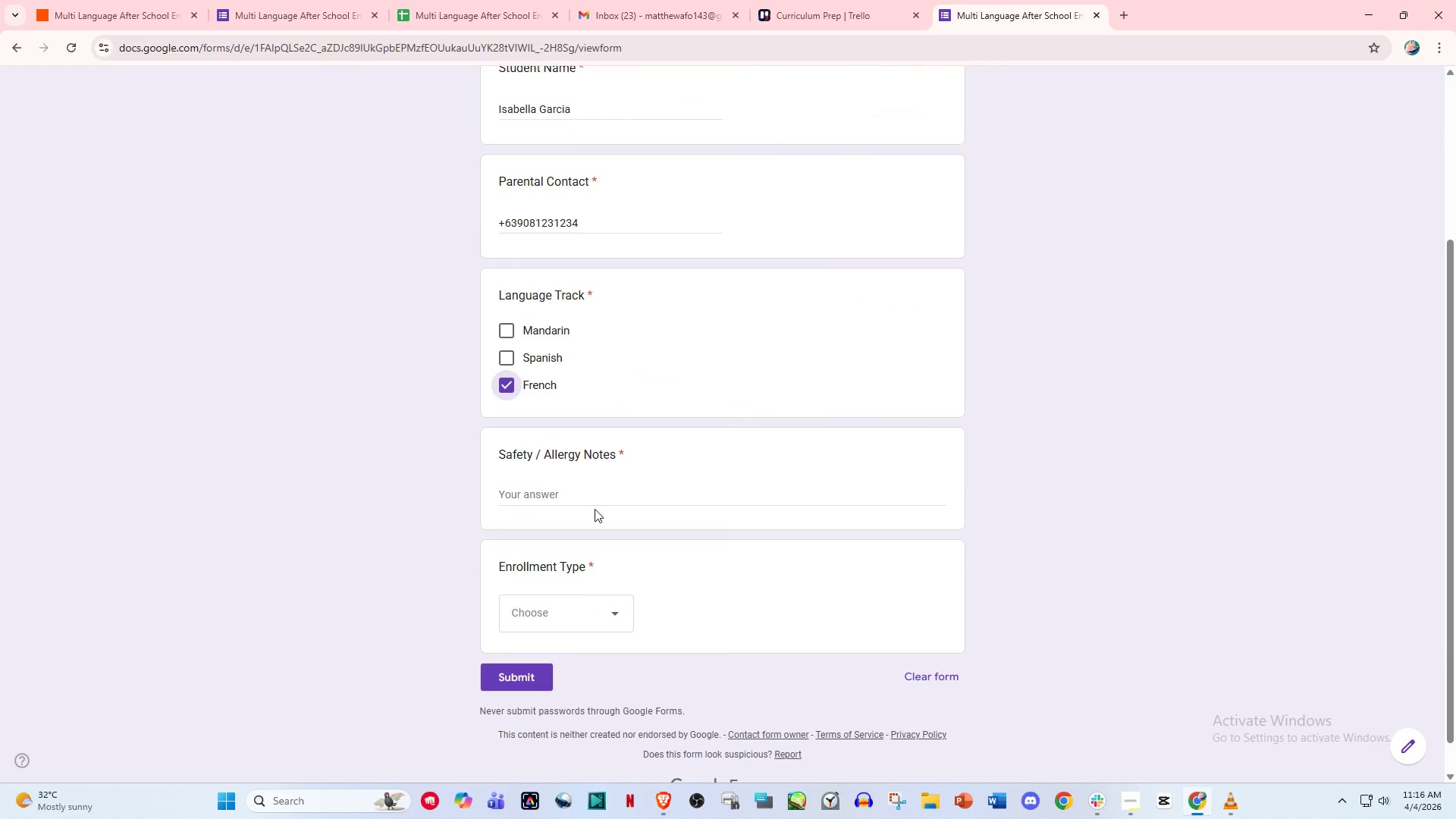 
left_click([599, 494])
 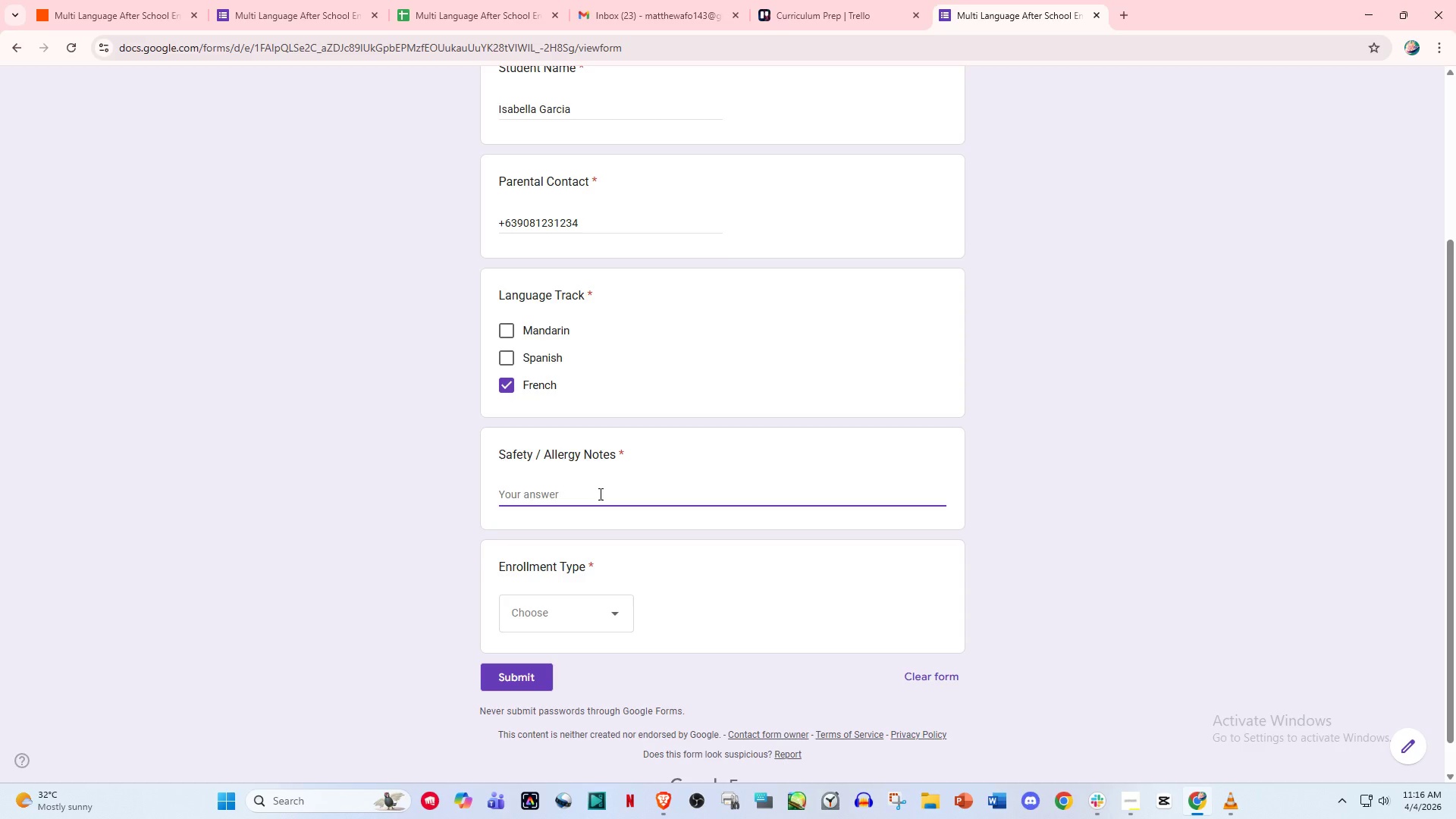 
type(None)
 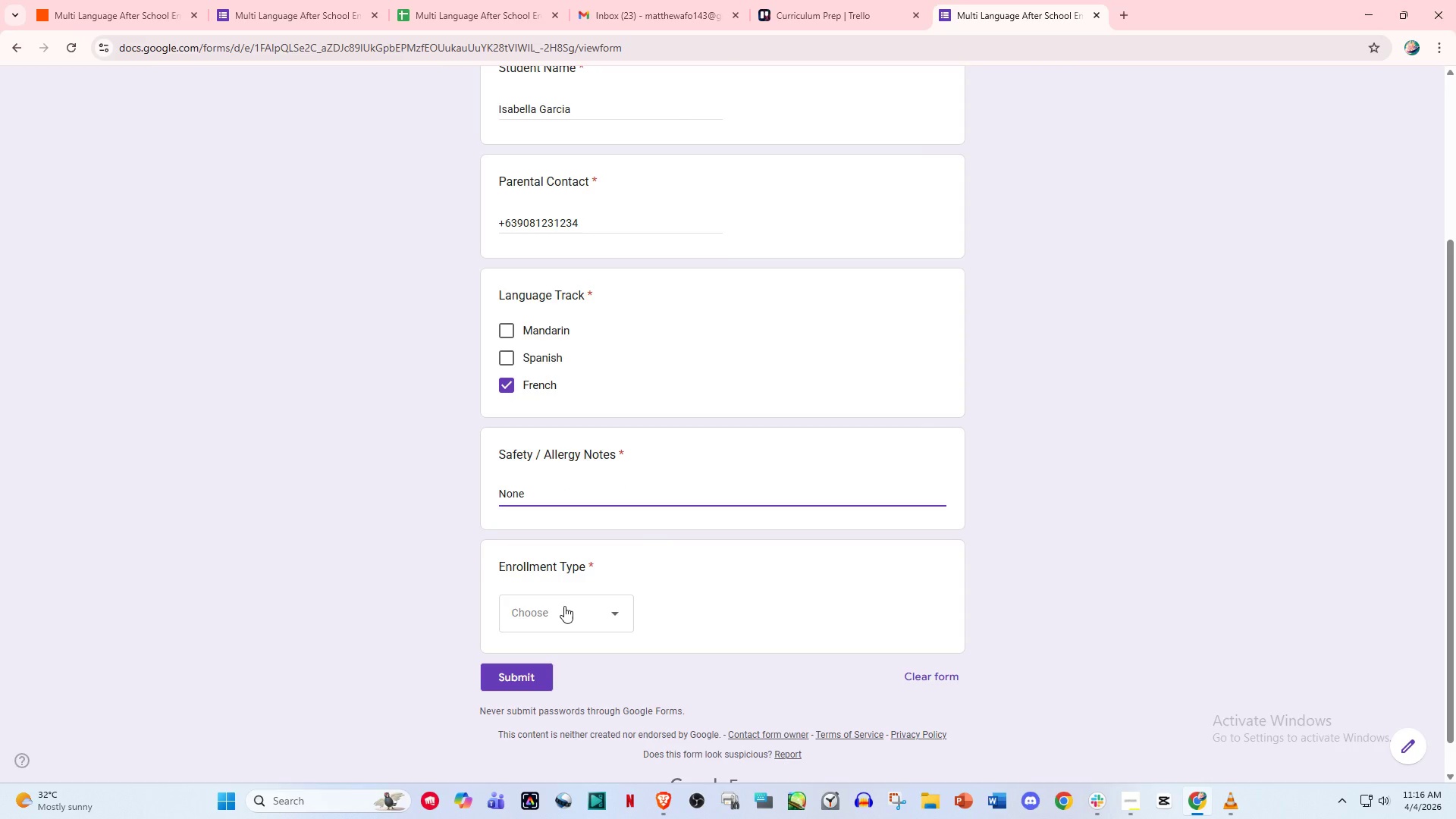 
left_click([558, 606])
 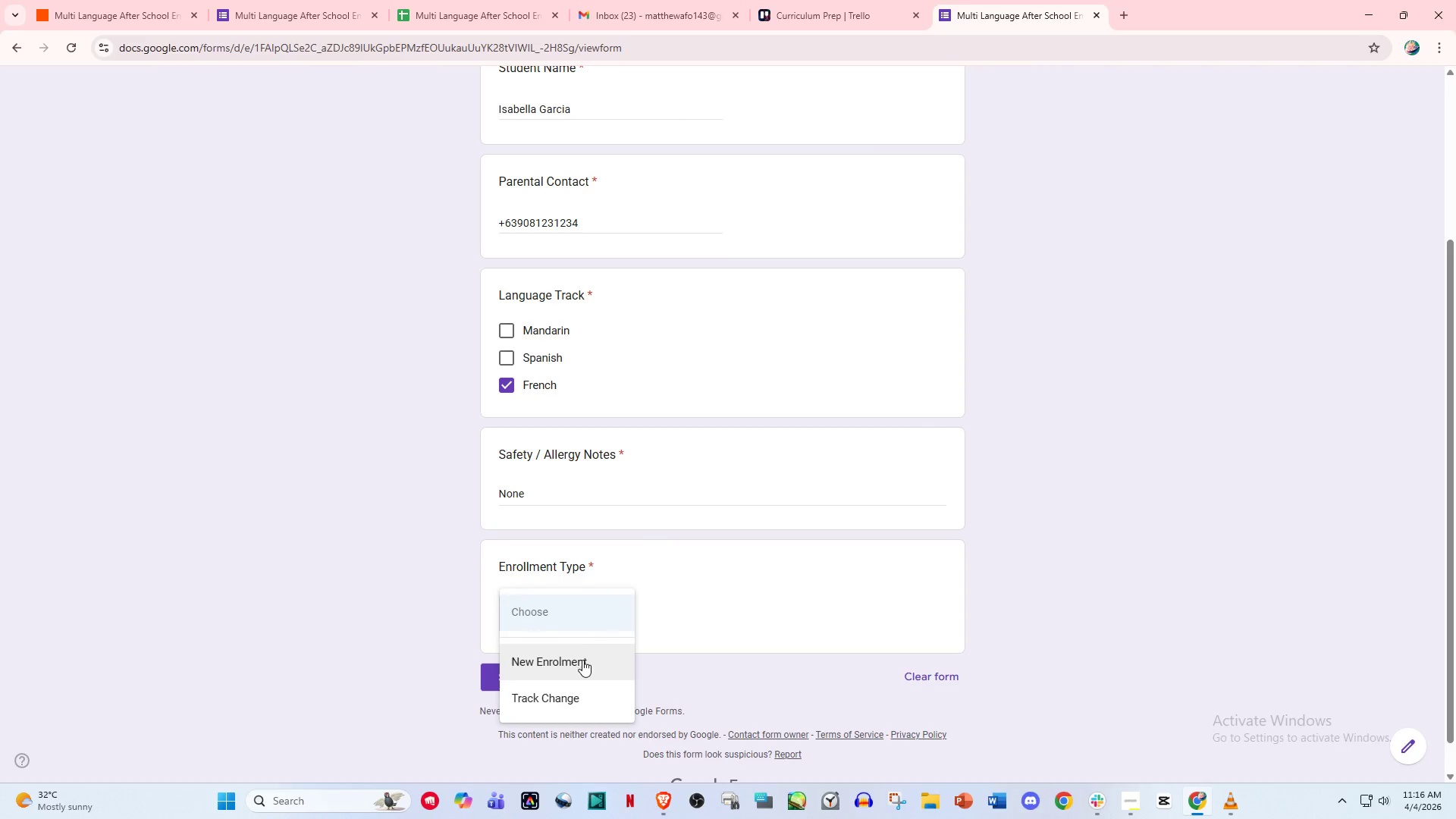 
left_click([582, 660])
 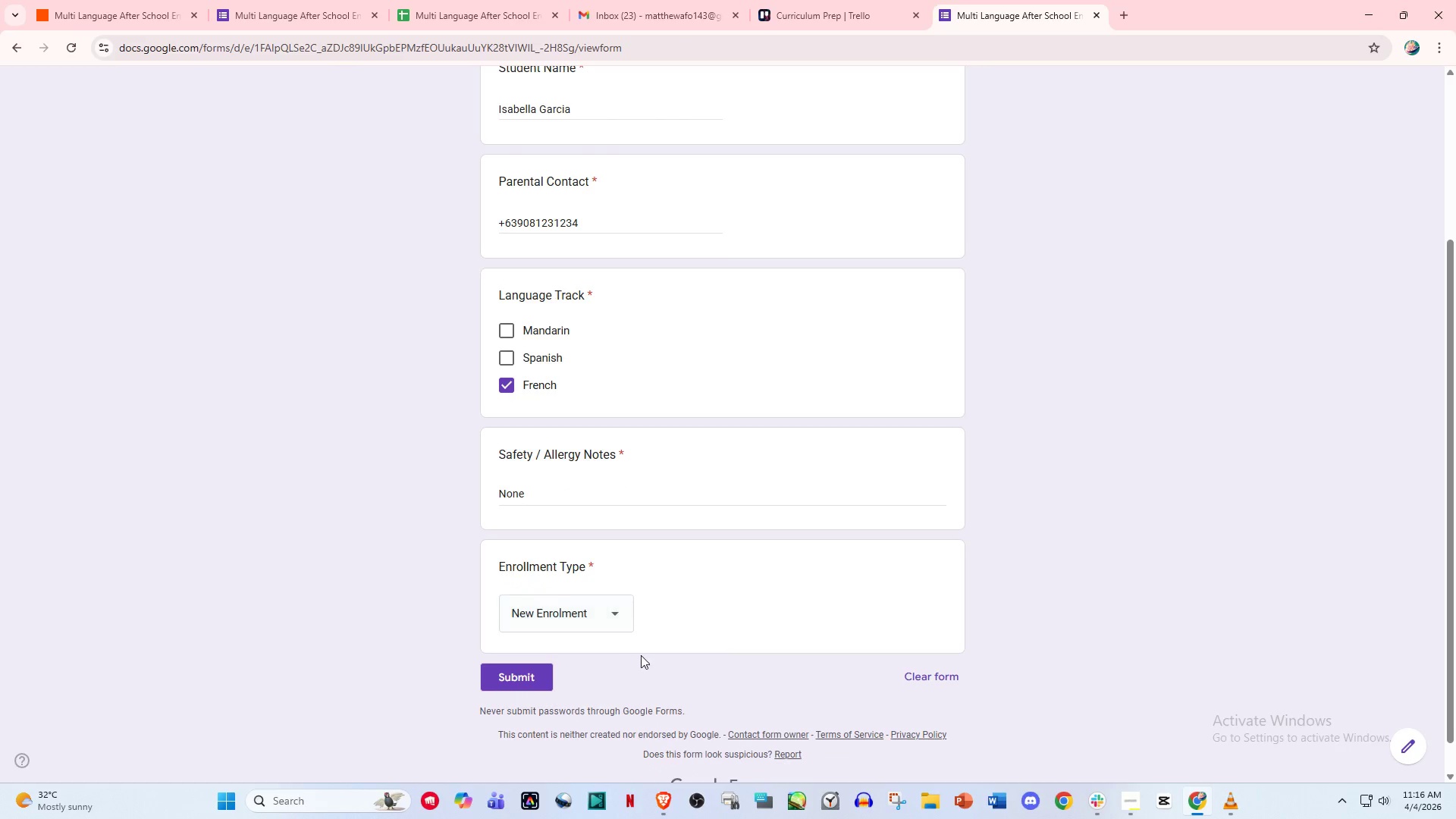 
scroll: coordinate [641, 655], scroll_direction: down, amount: 2.0
 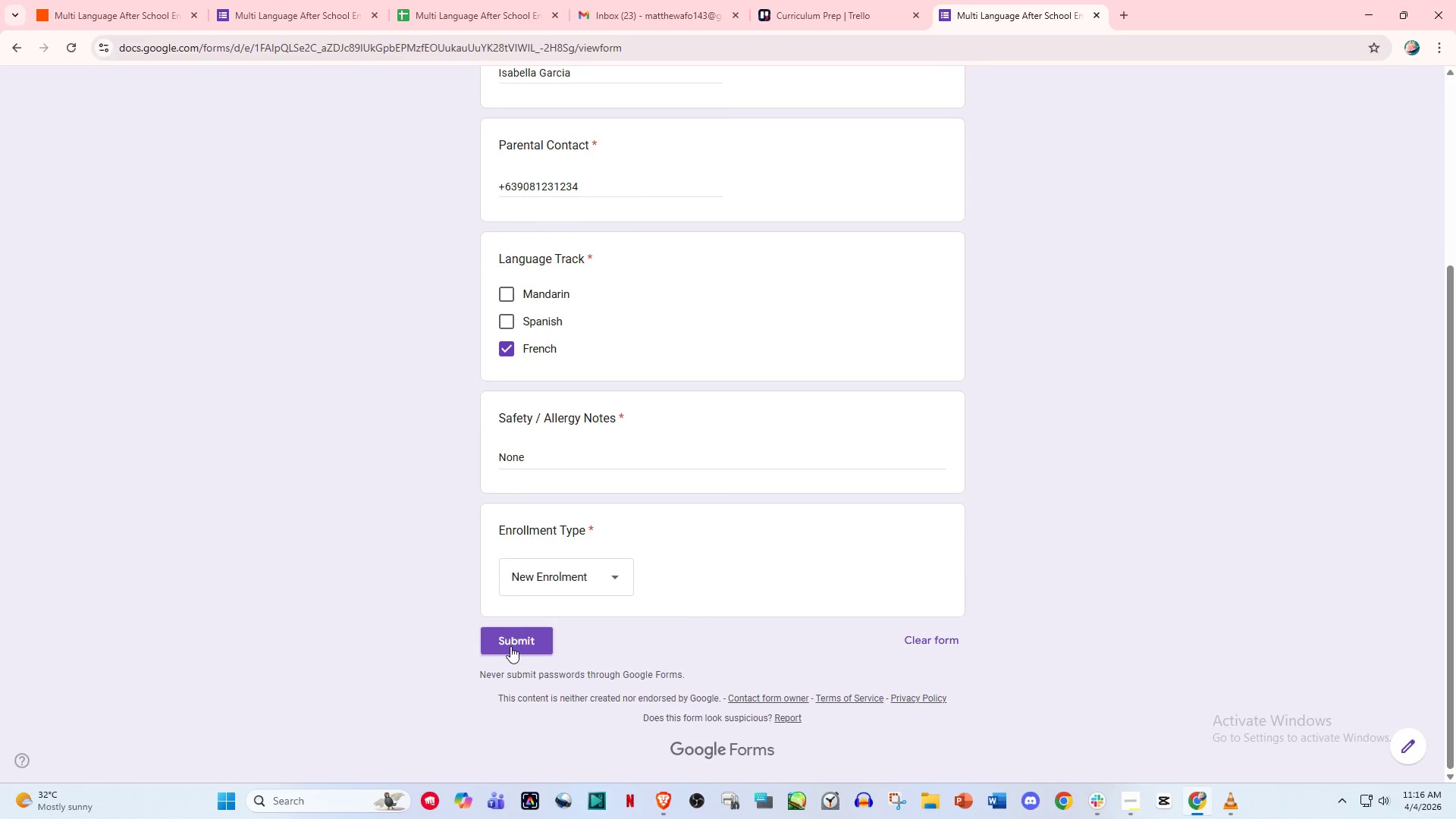 
left_click([510, 646])
 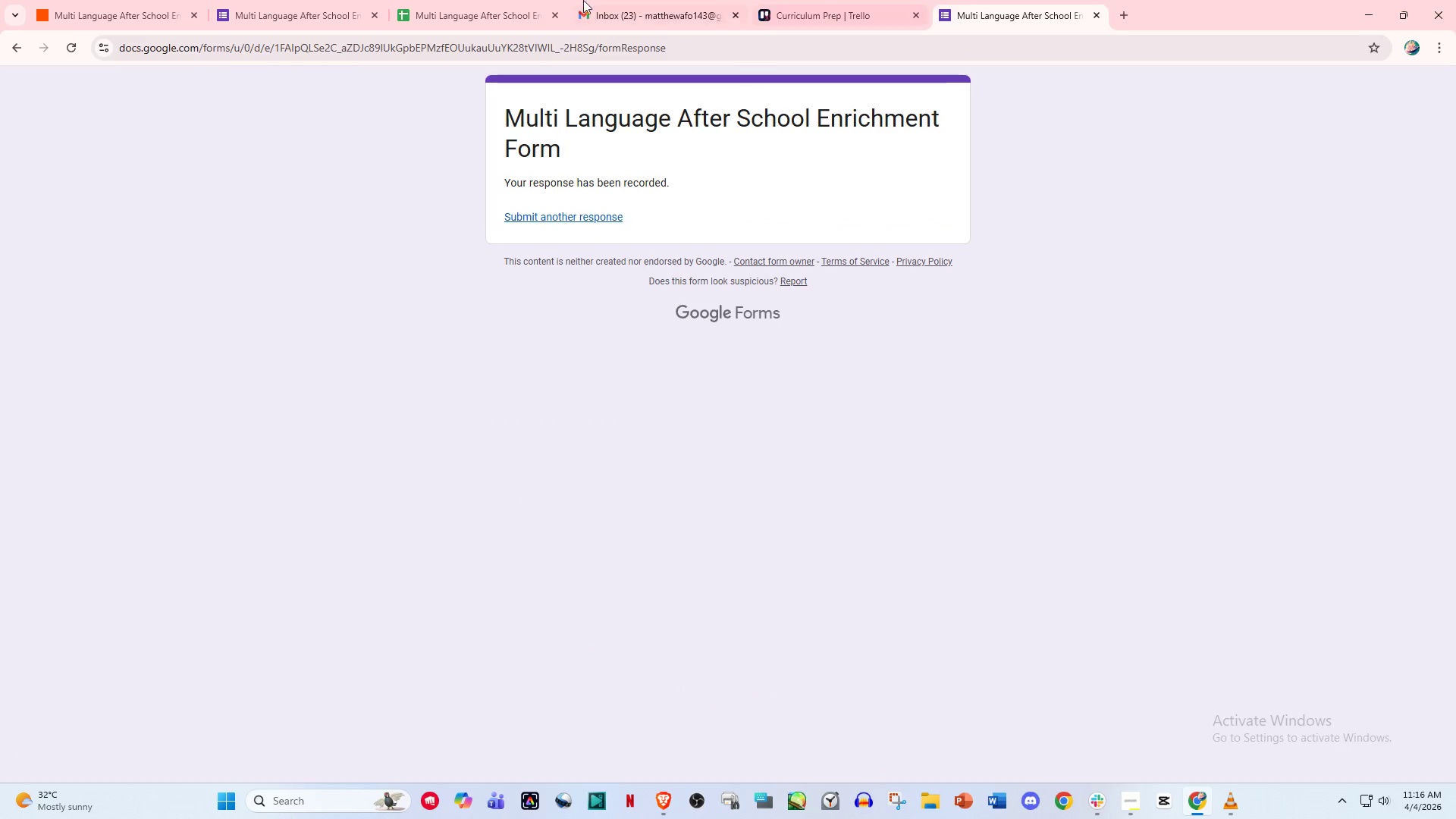 
left_click([114, 0])
 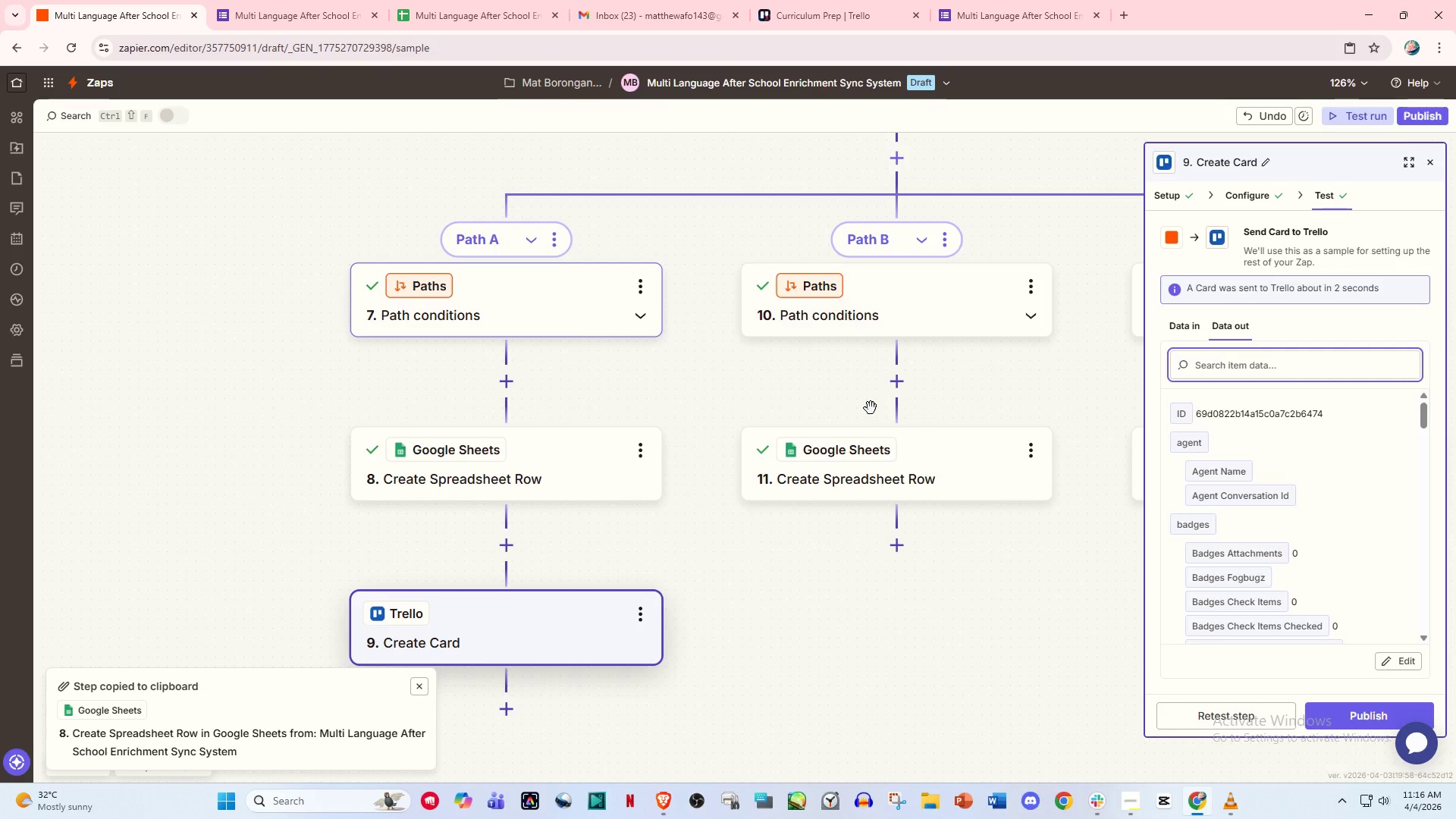 
scroll: coordinate [858, 562], scroll_direction: up, amount: 8.0
 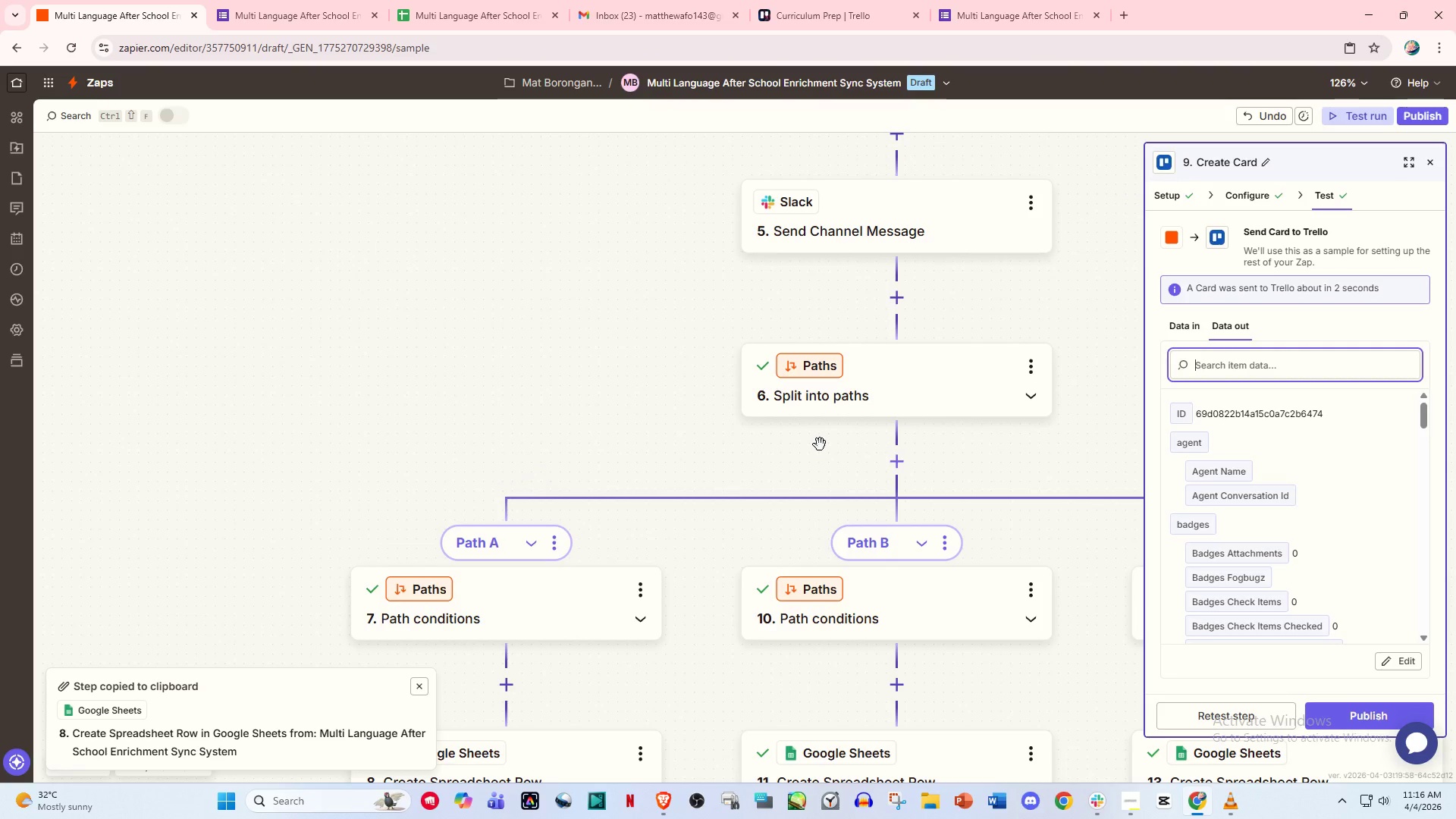 
scroll: coordinate [813, 454], scroll_direction: down, amount: 10.0
 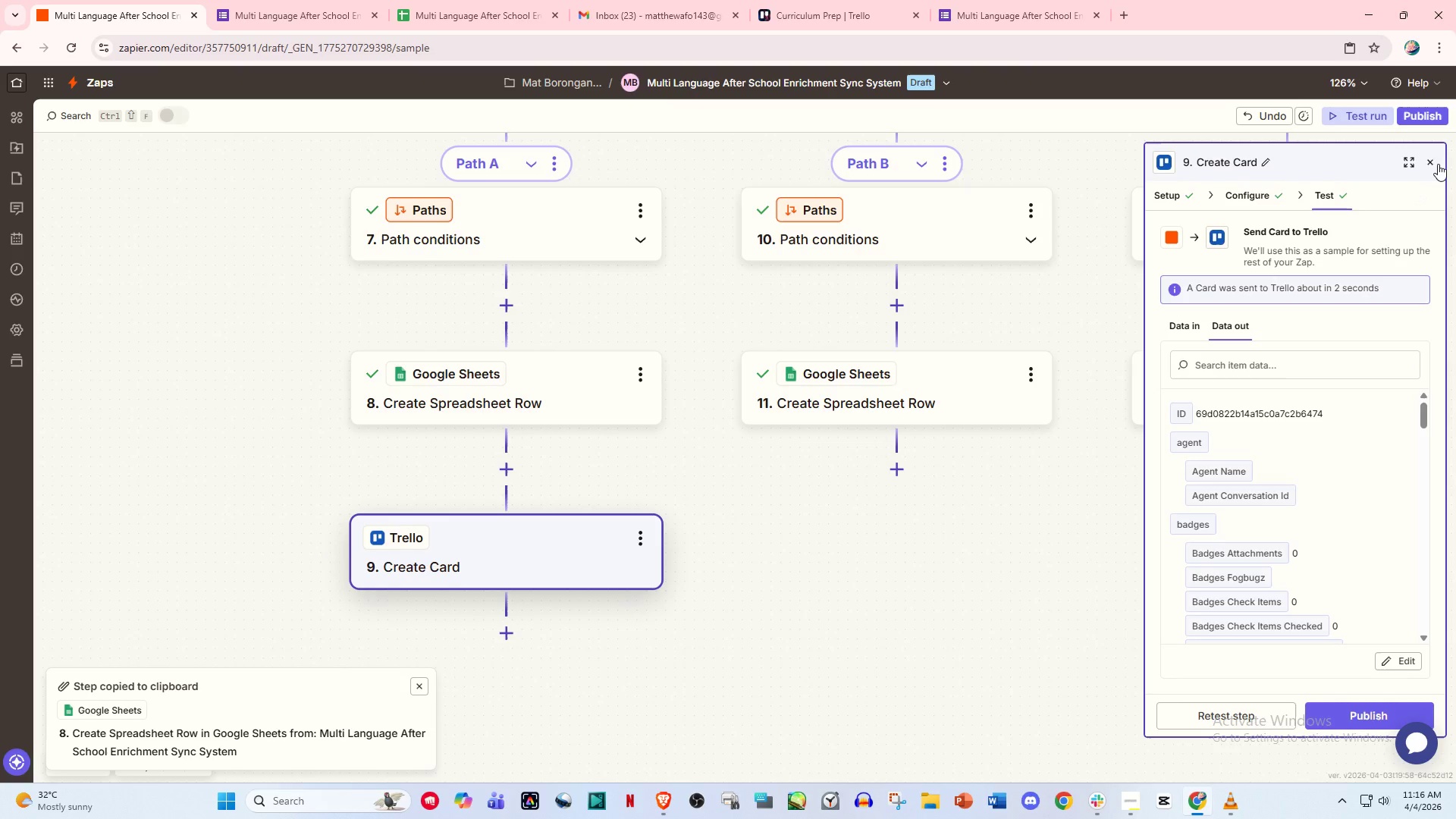 
left_click([1429, 155])
 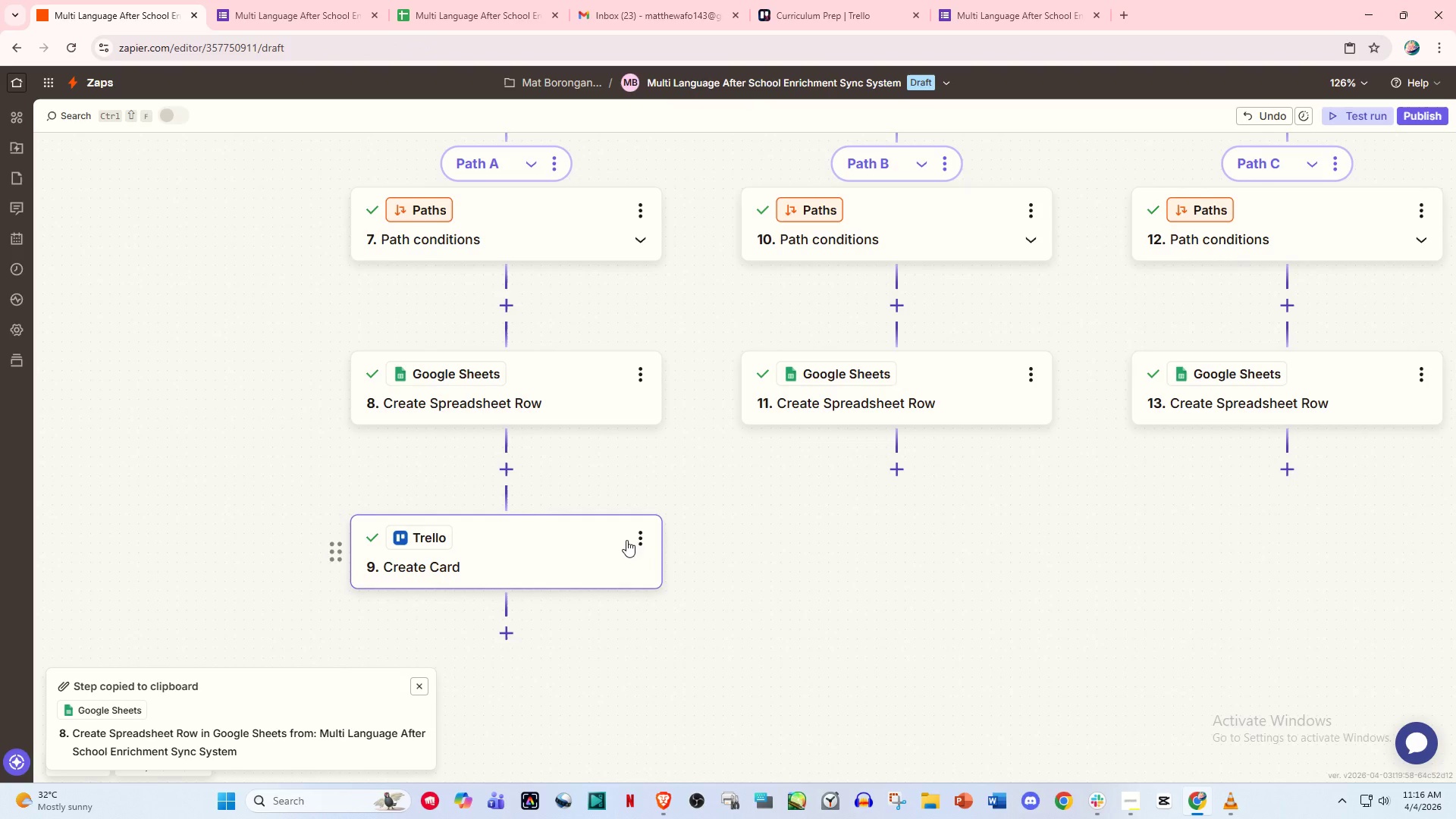 
left_click([645, 532])
 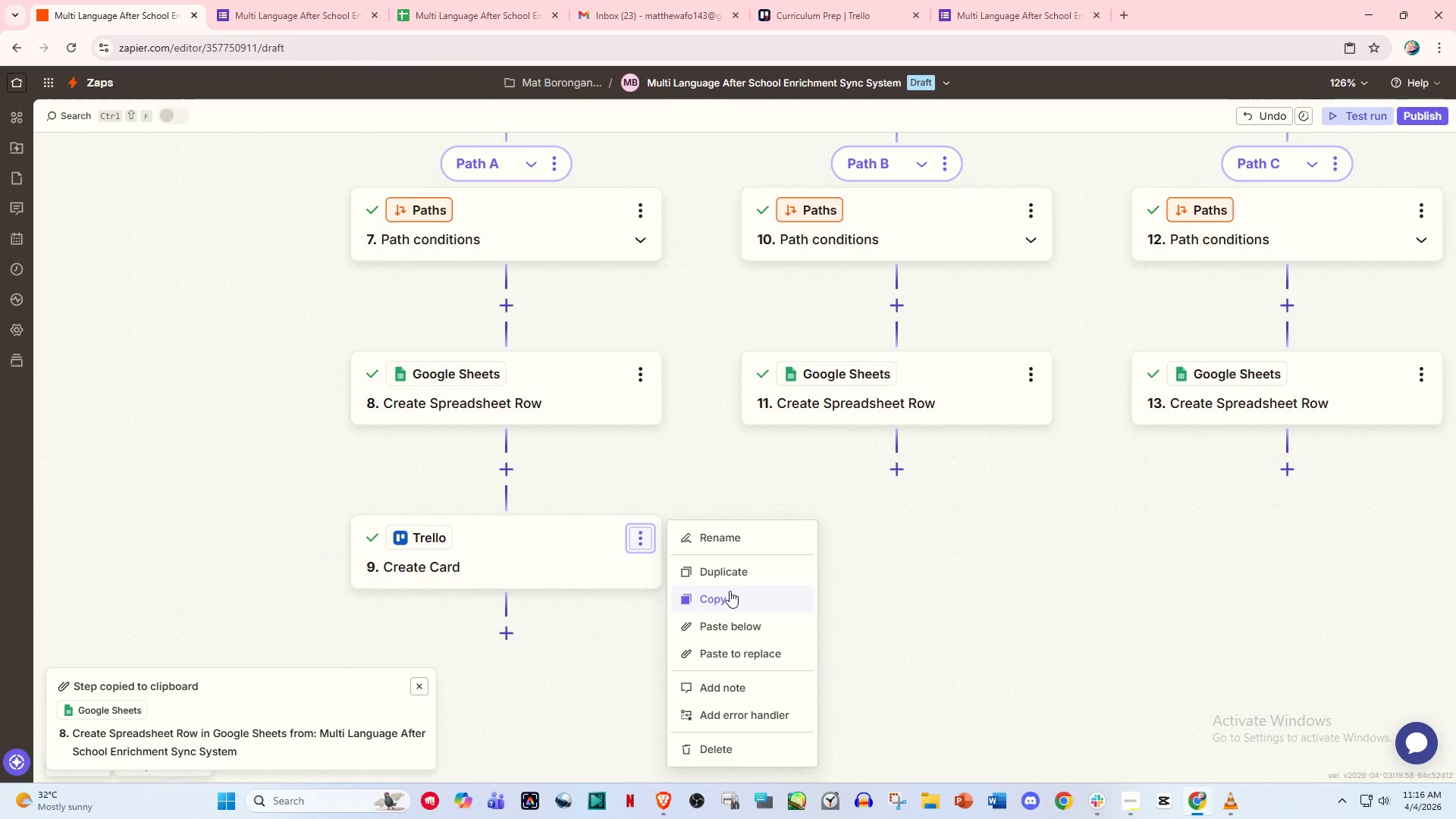 
left_click([900, 482])
 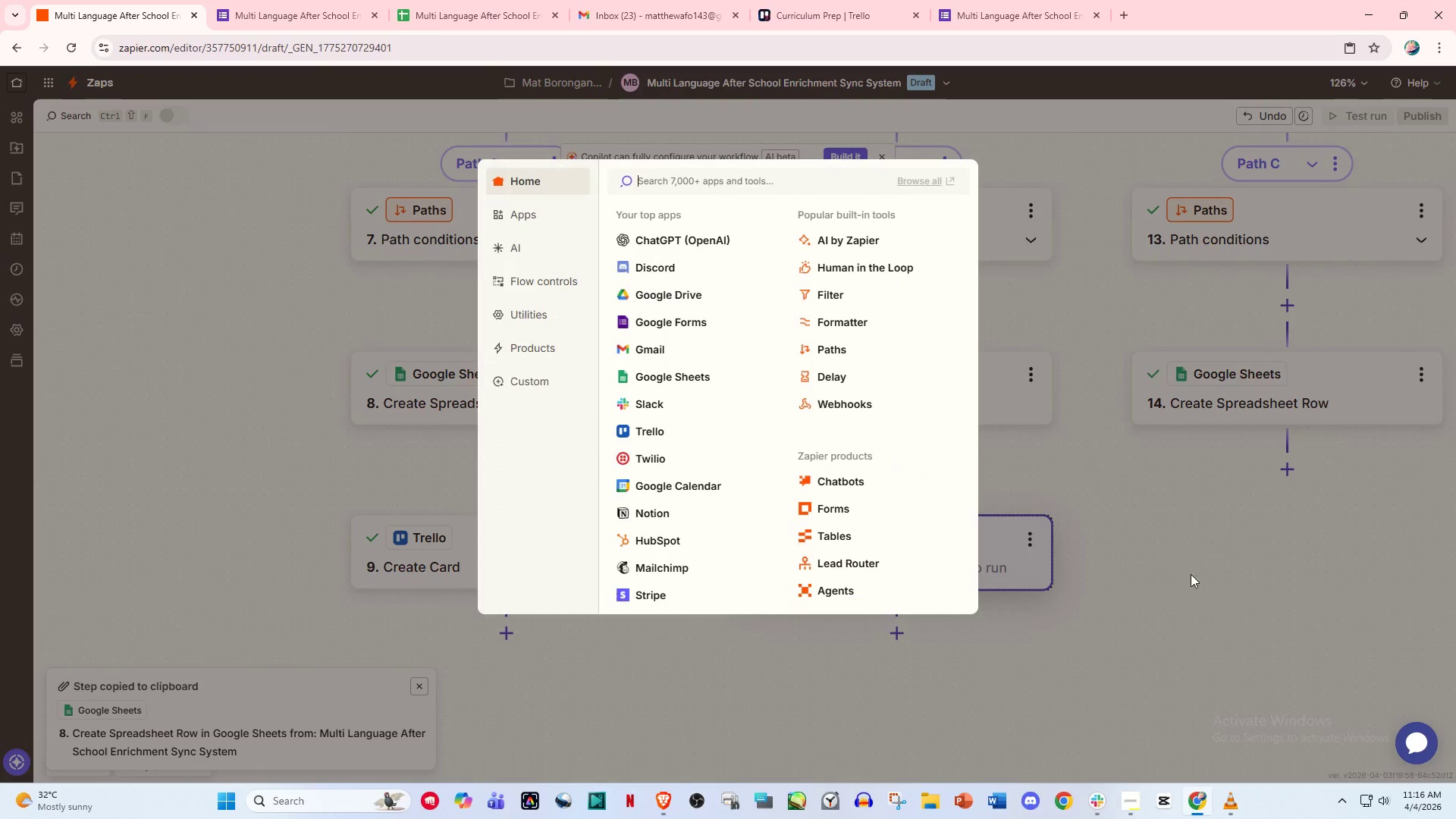 
left_click([1216, 575])
 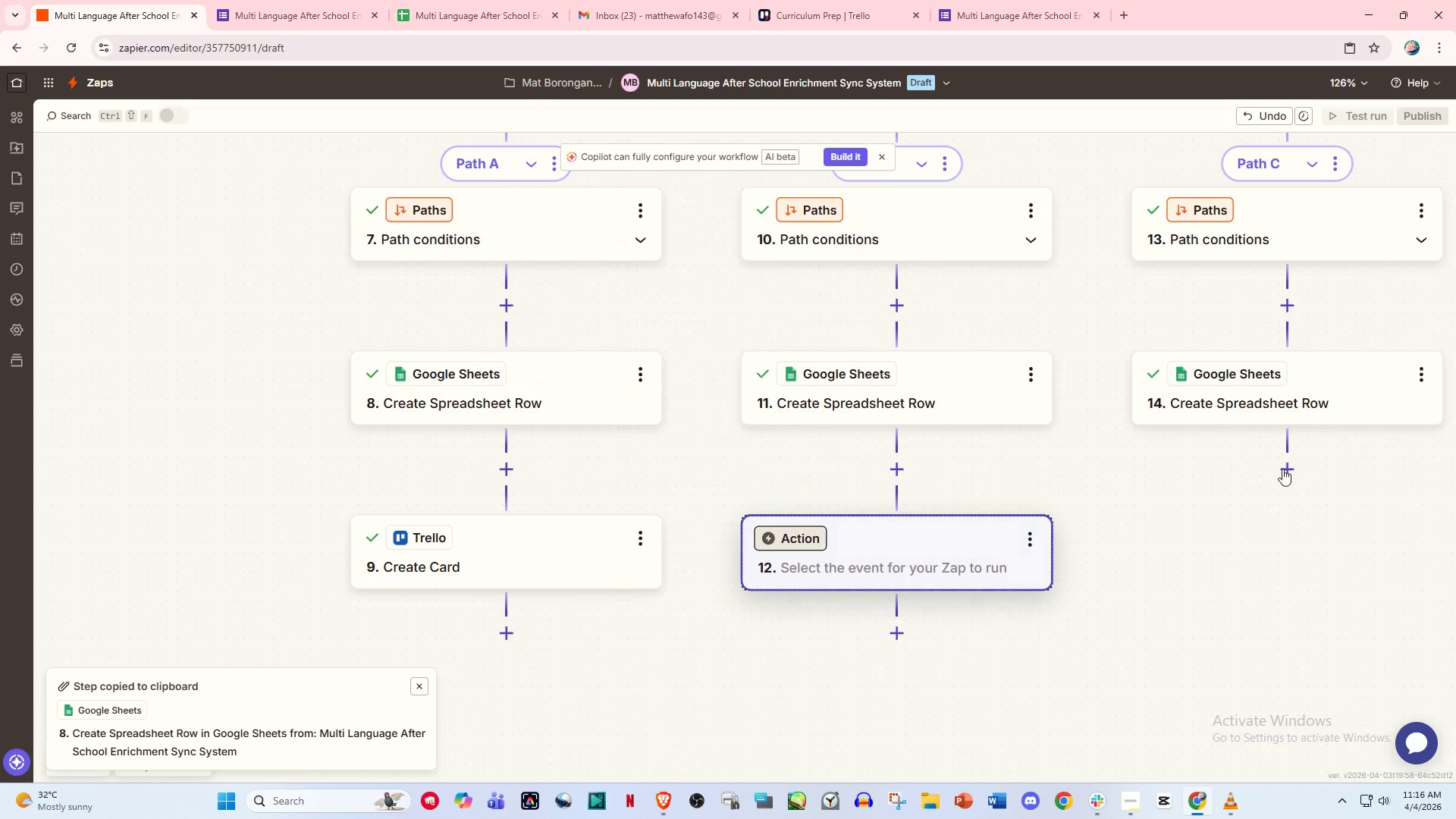 
left_click([1284, 466])
 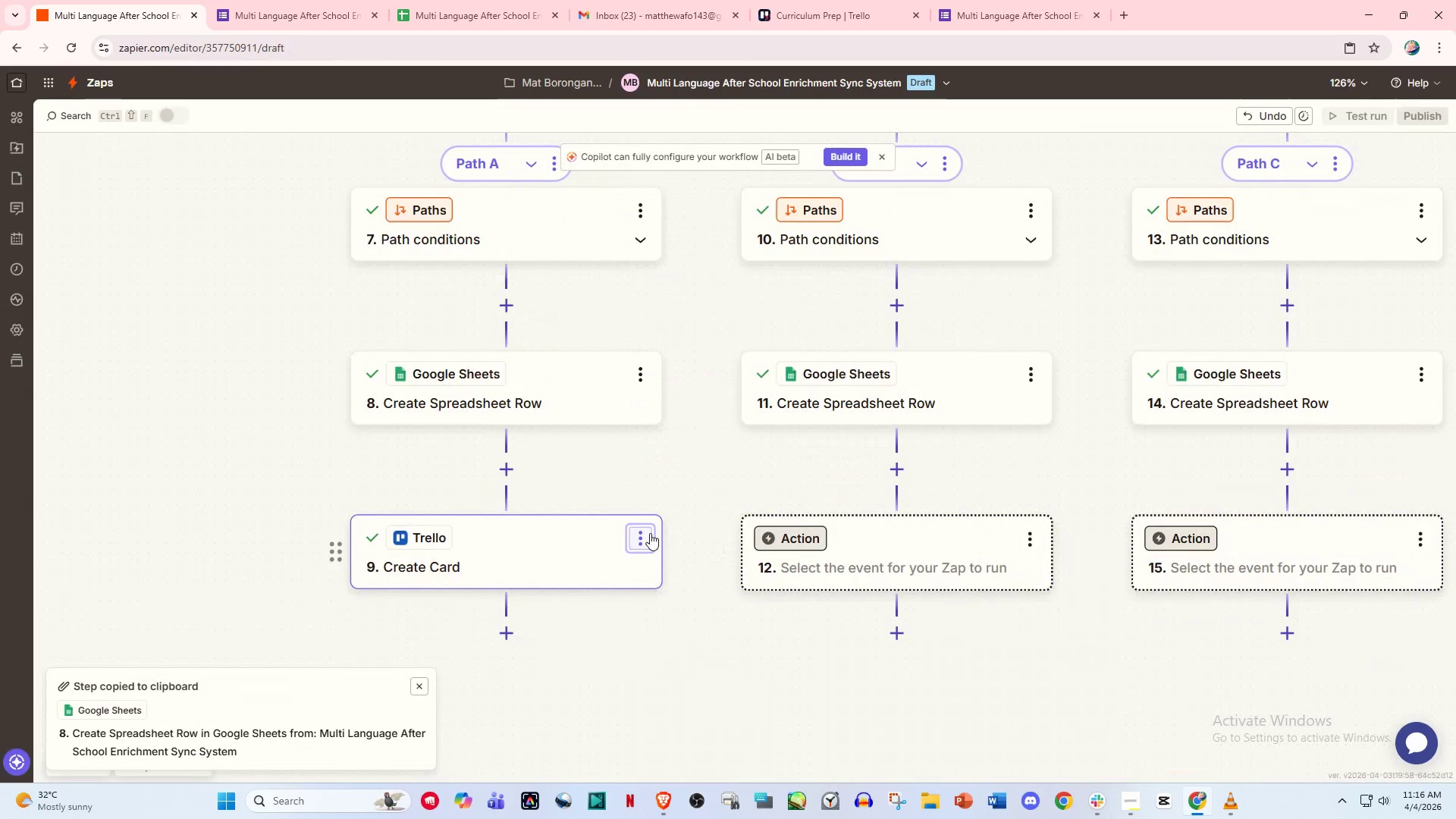 
left_click([635, 538])
 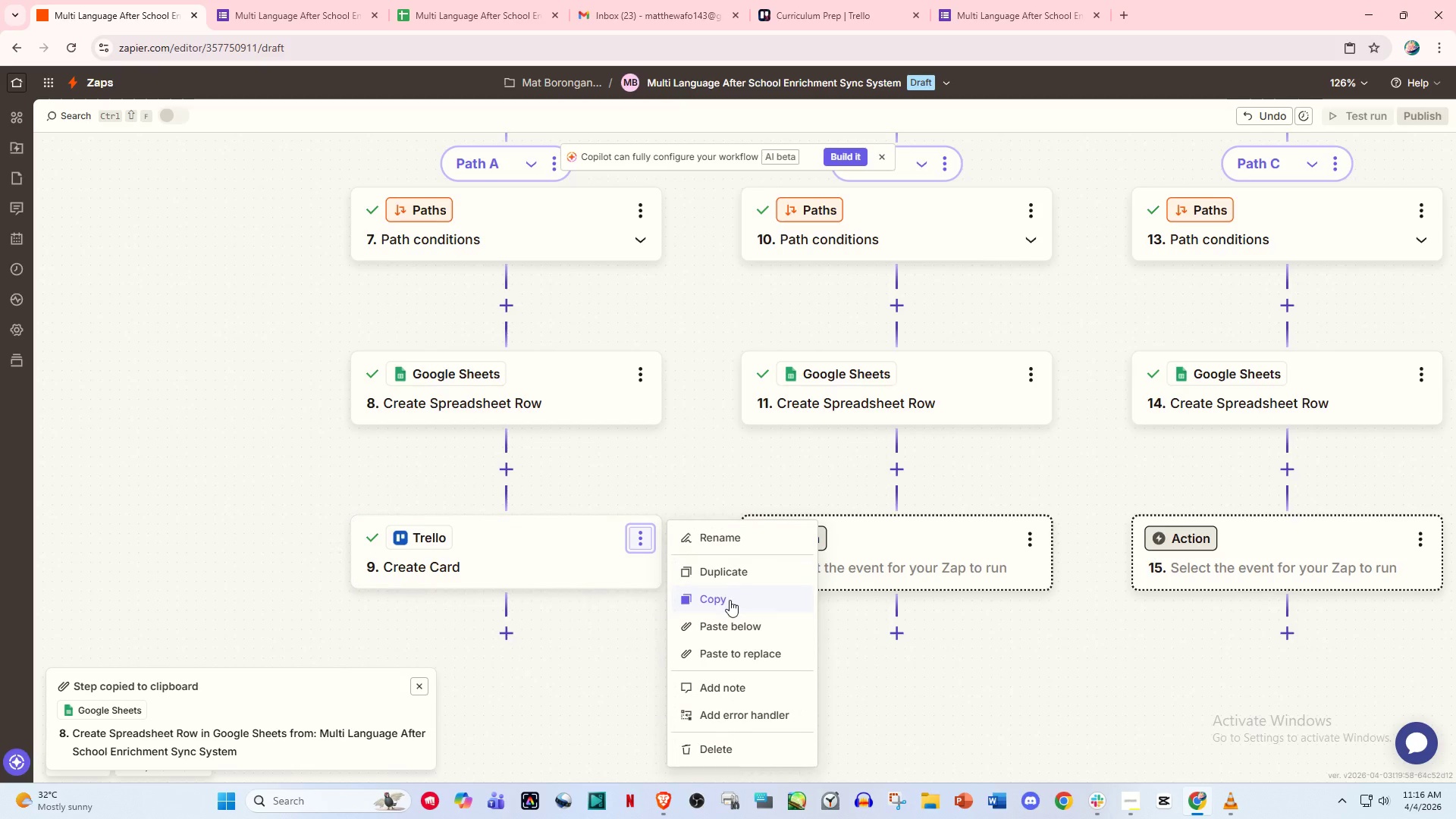 
left_click([731, 601])
 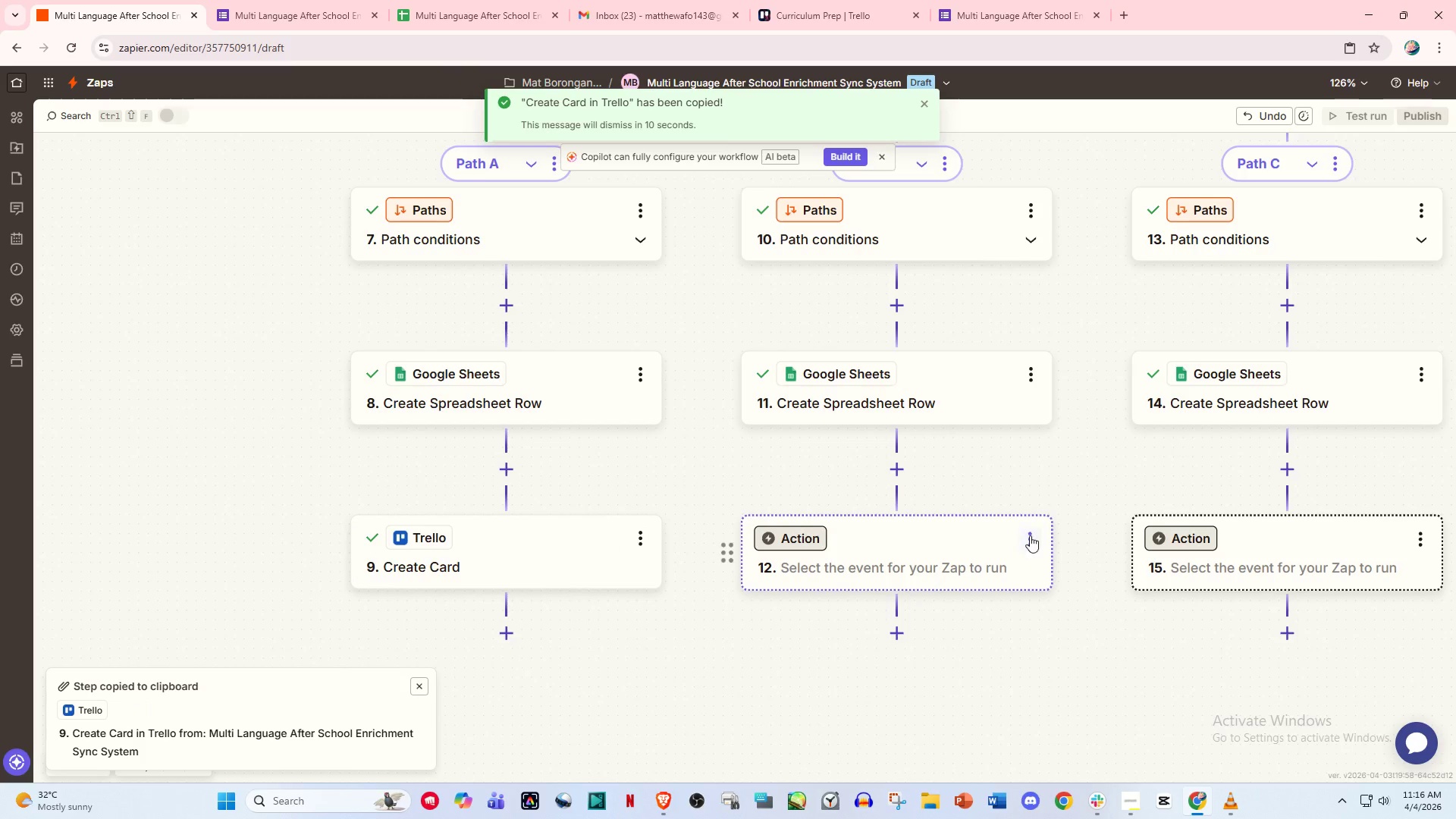 
left_click([1031, 533])
 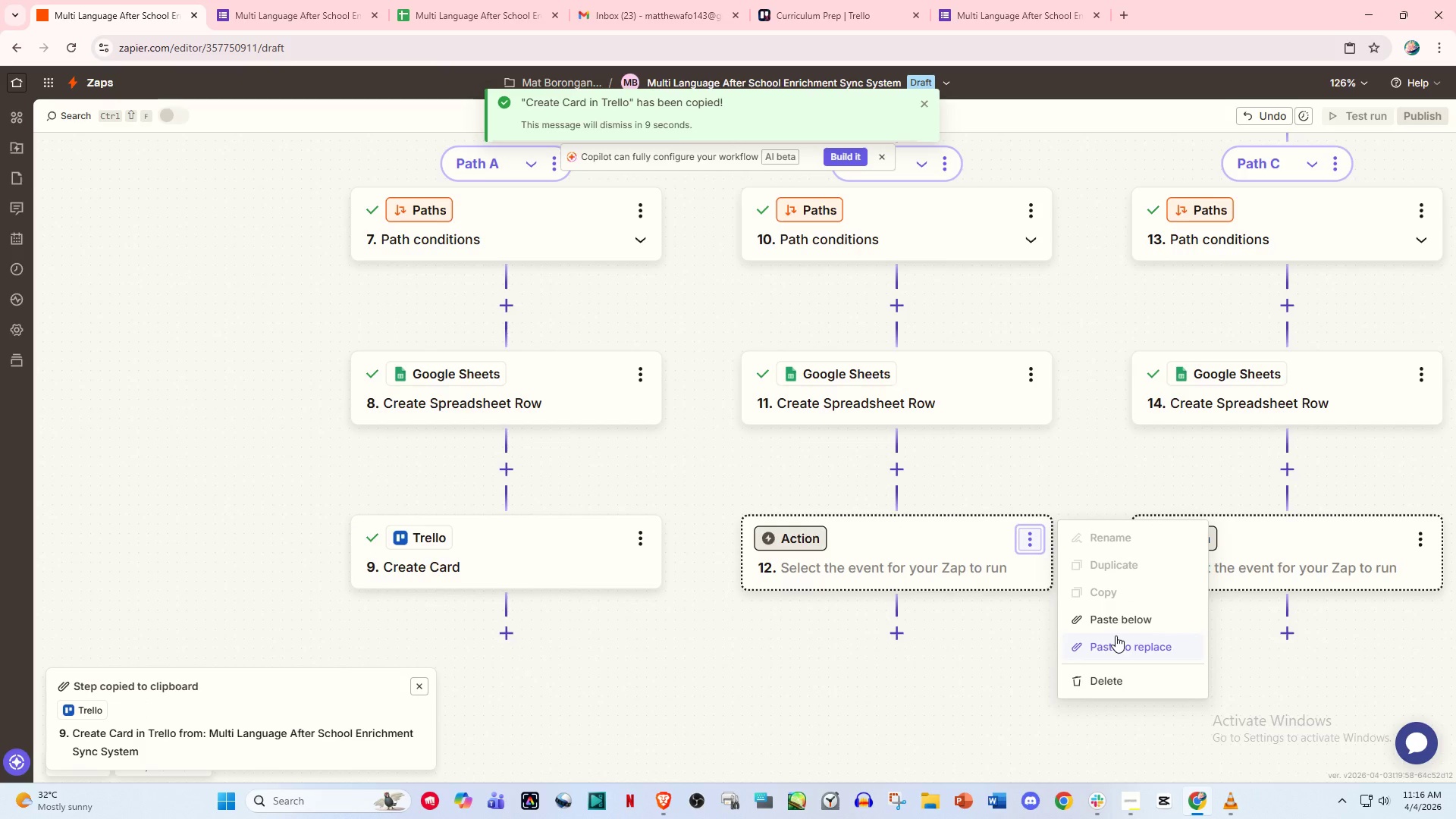 
left_click([1120, 647])
 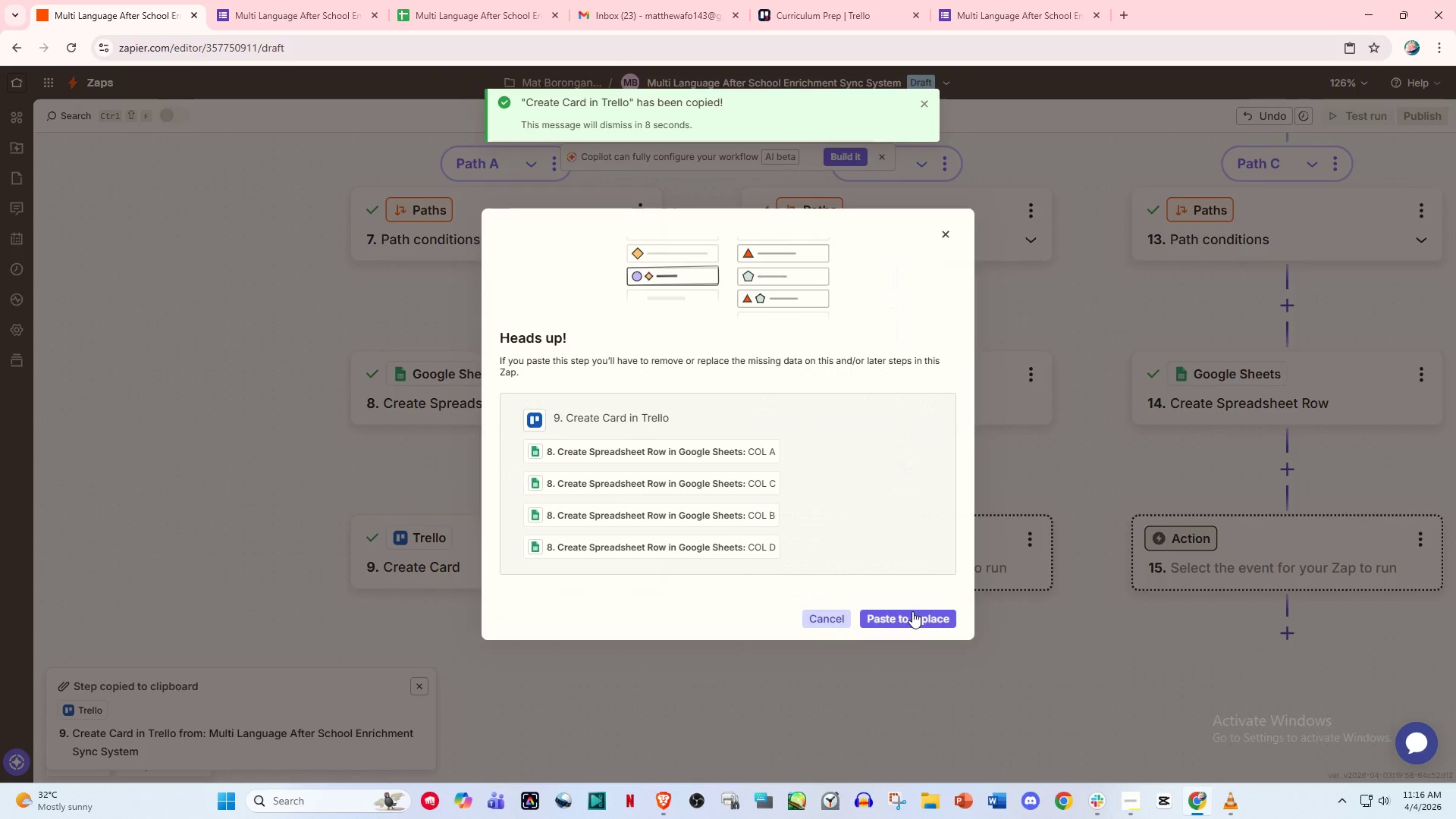 
left_click([908, 622])
 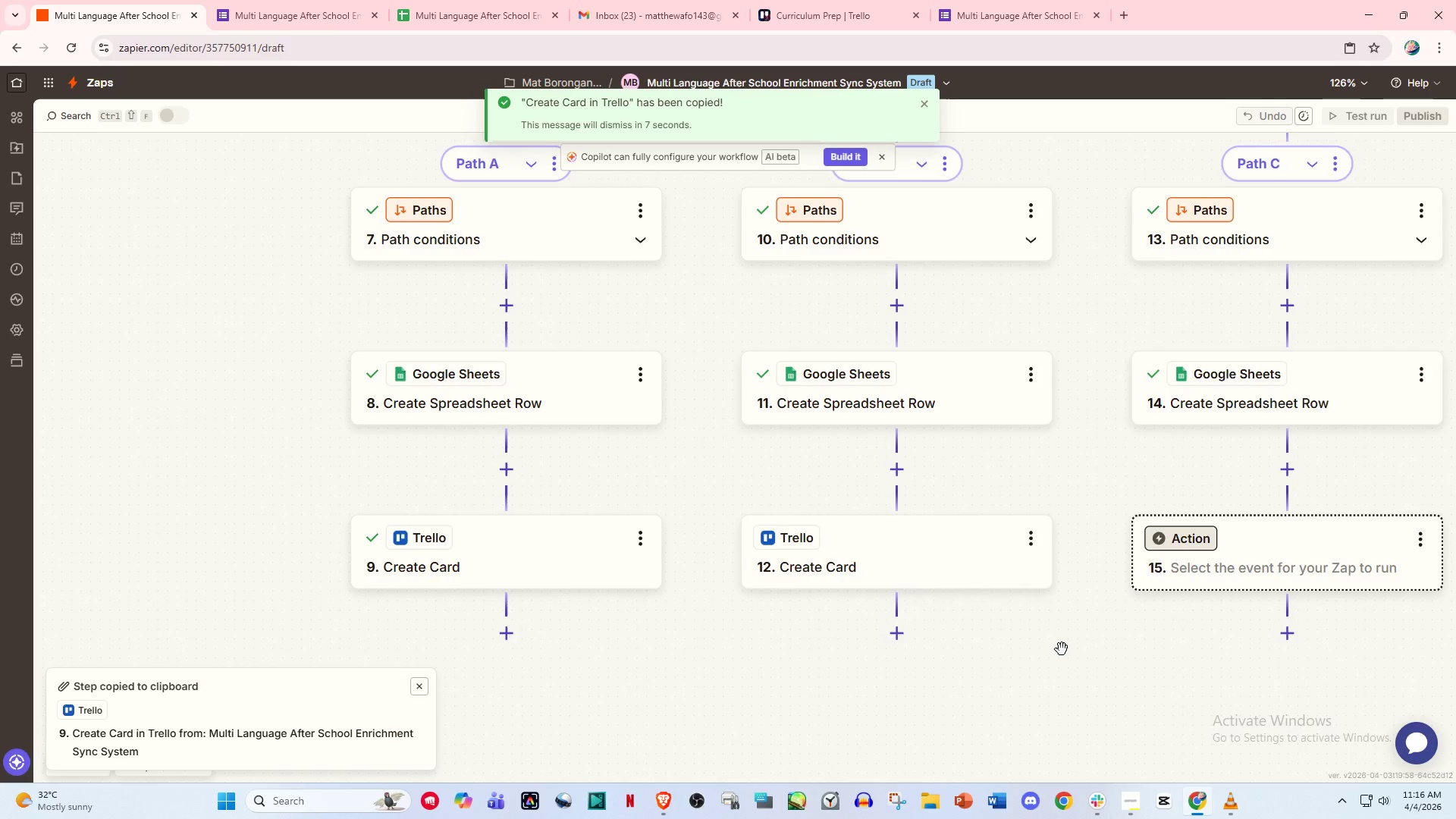 
left_click_drag(start_coordinate=[1058, 648], to_coordinate=[788, 598])
 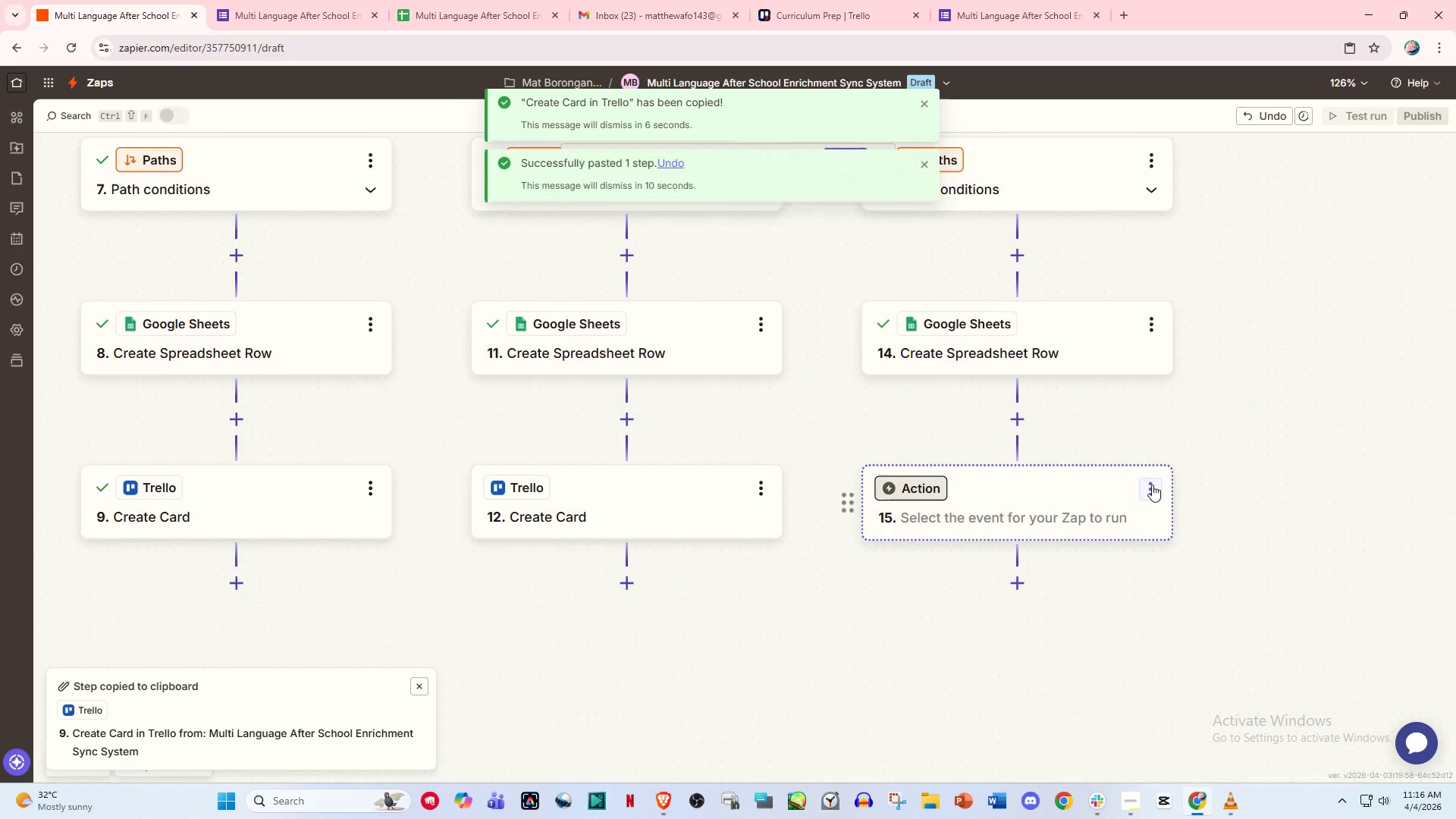 
left_click([1152, 485])
 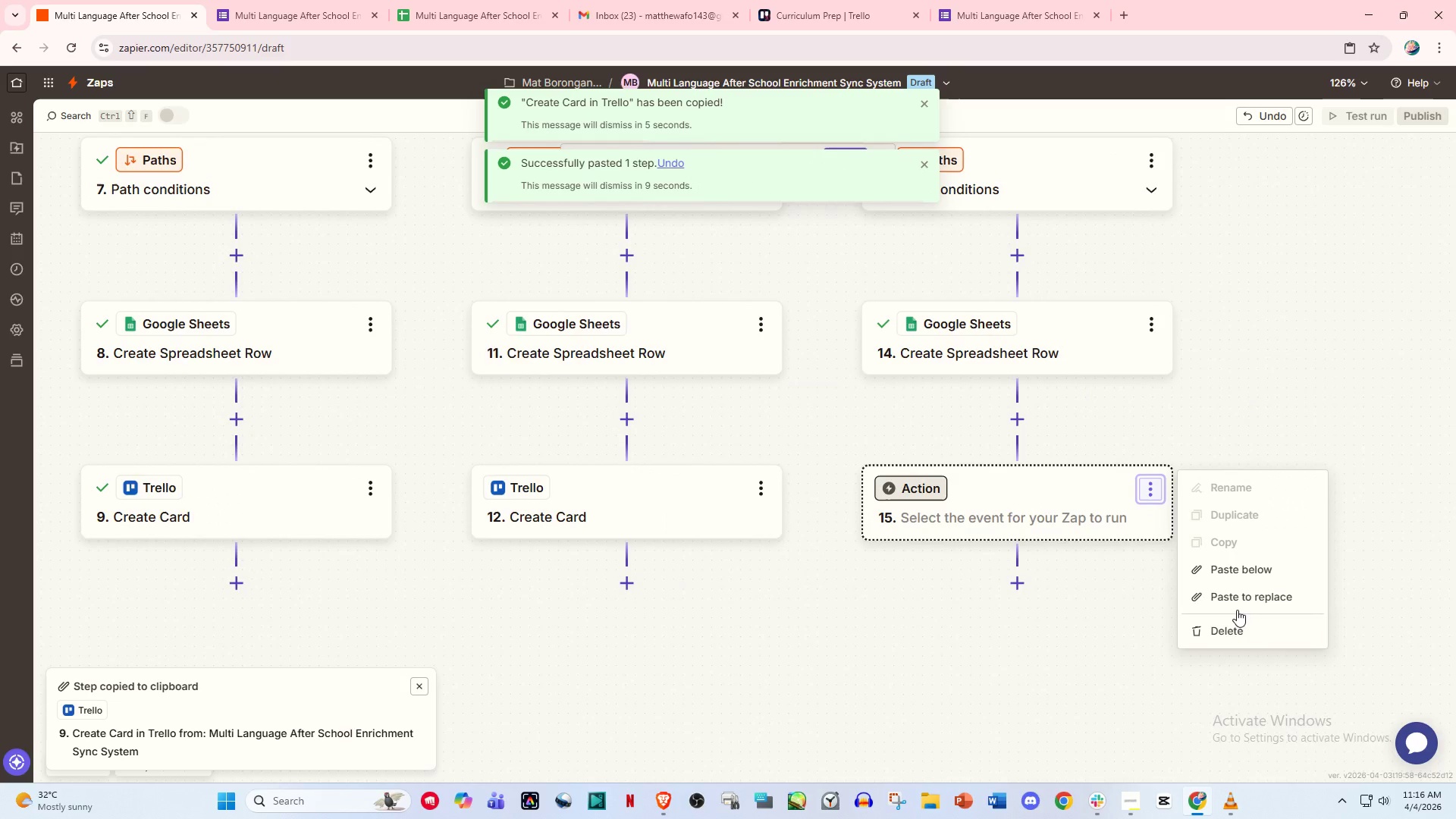 
left_click([1248, 599])
 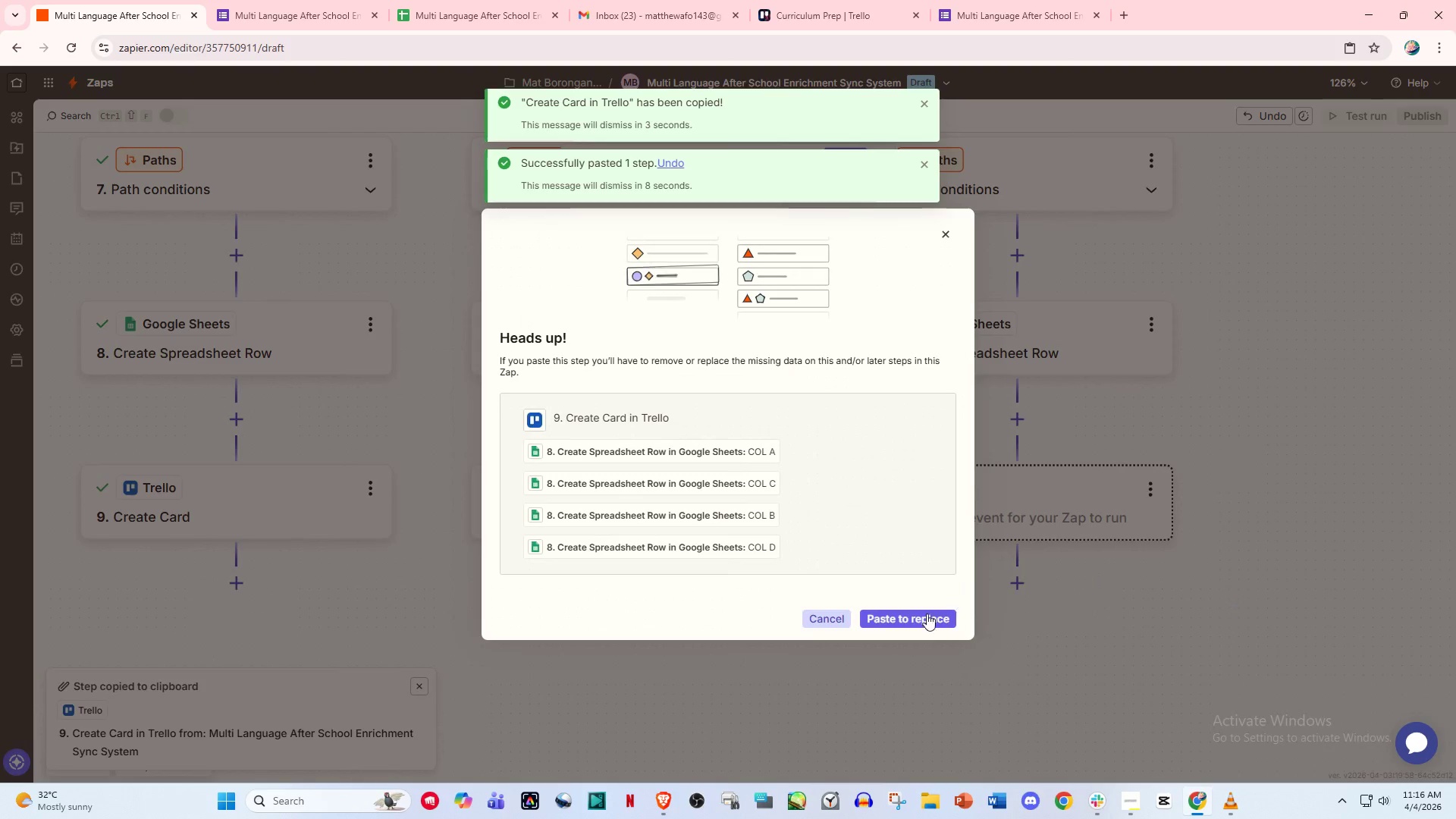 
left_click([920, 617])
 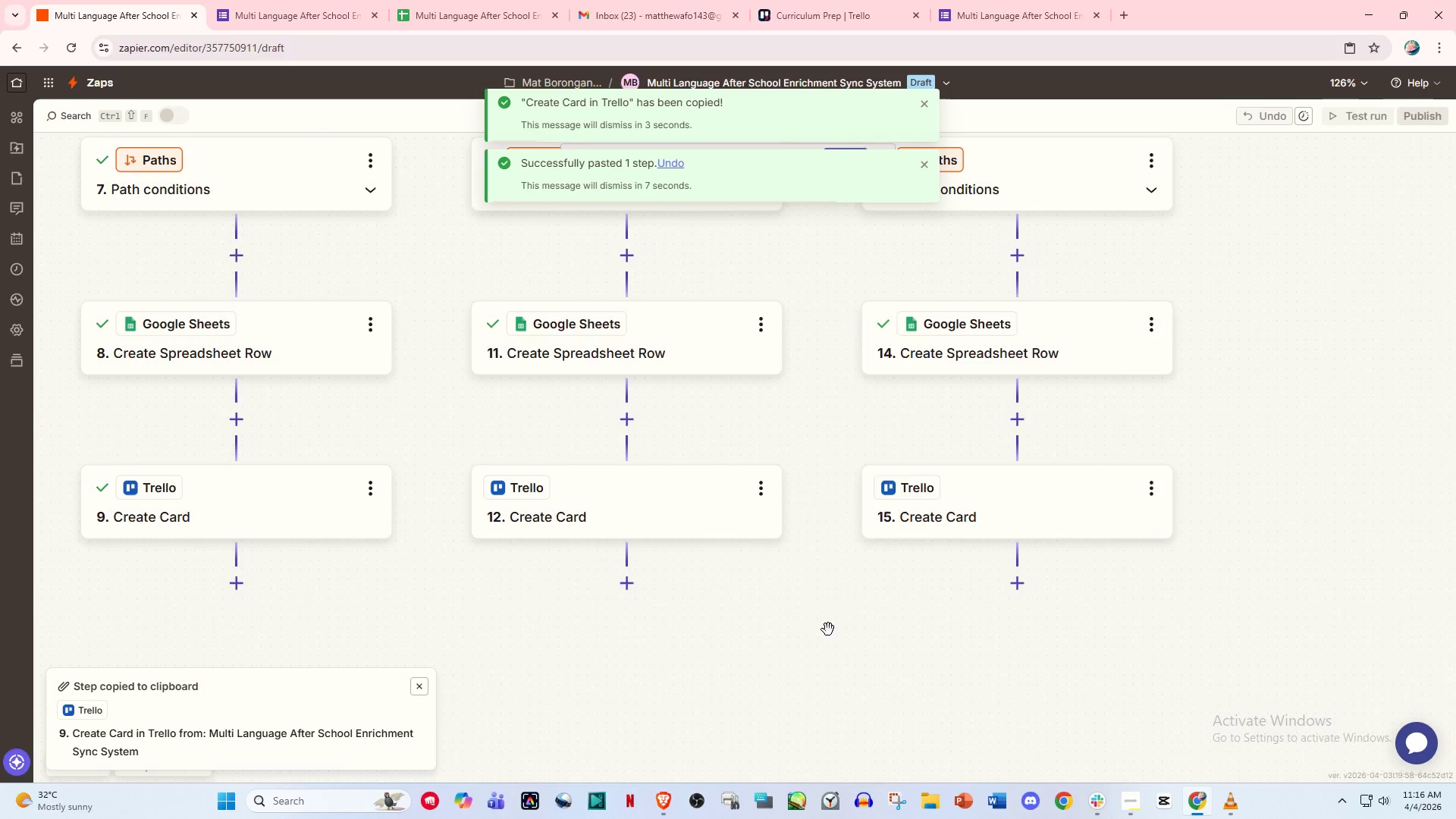 
left_click_drag(start_coordinate=[829, 629], to_coordinate=[906, 681])
 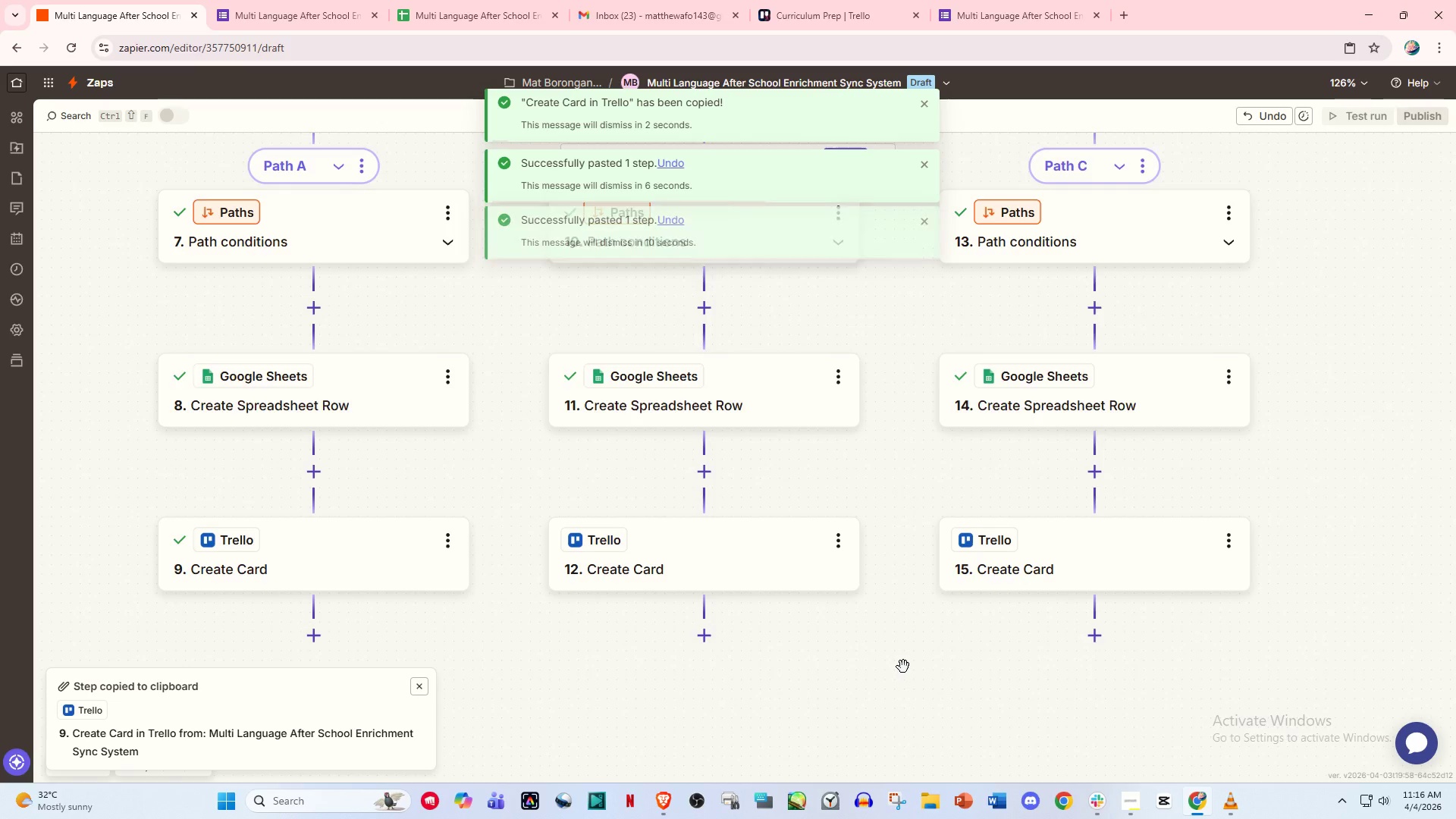 
scroll: coordinate [893, 626], scroll_direction: down, amount: 1.0
 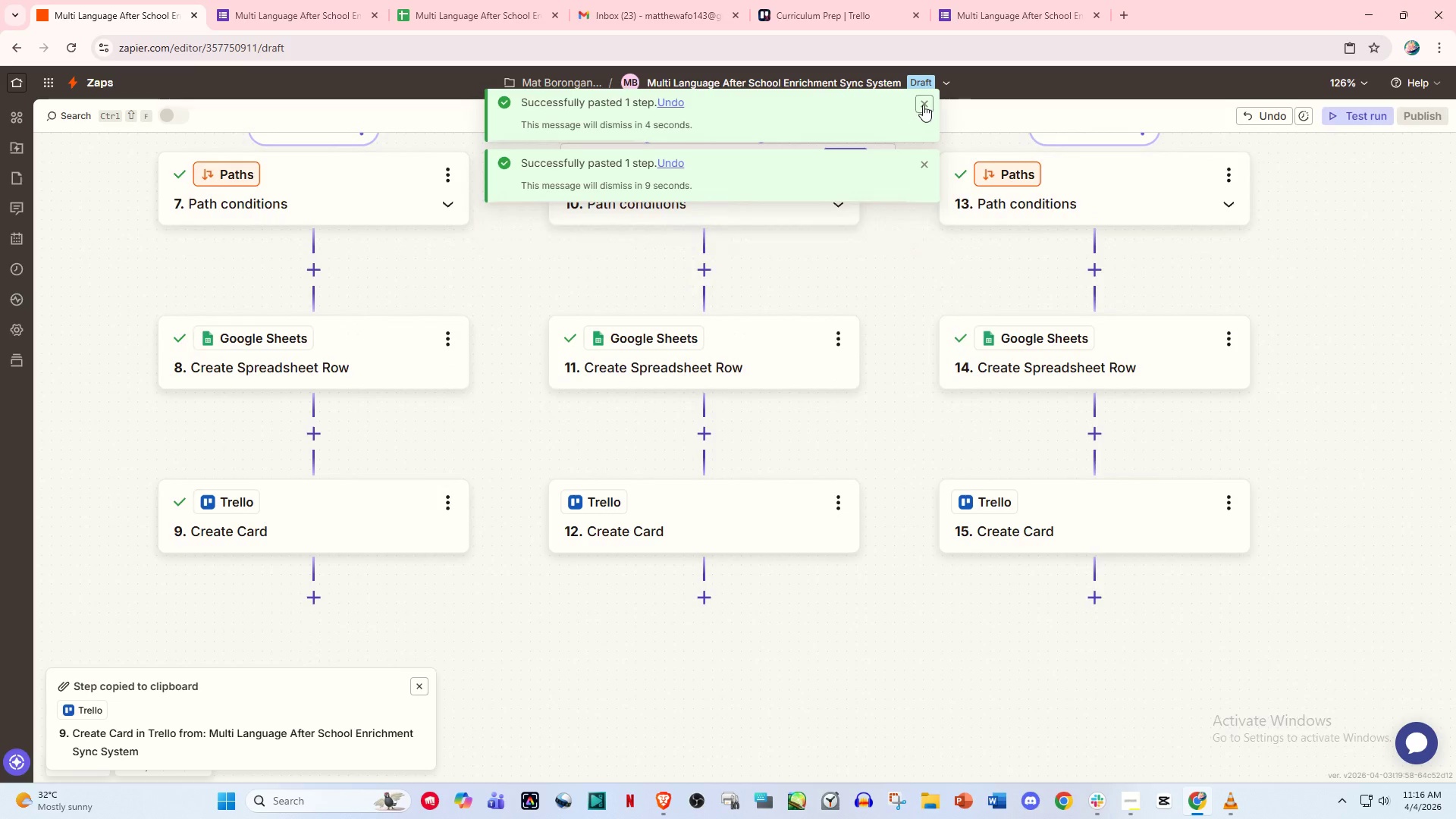 
left_click([924, 103])
 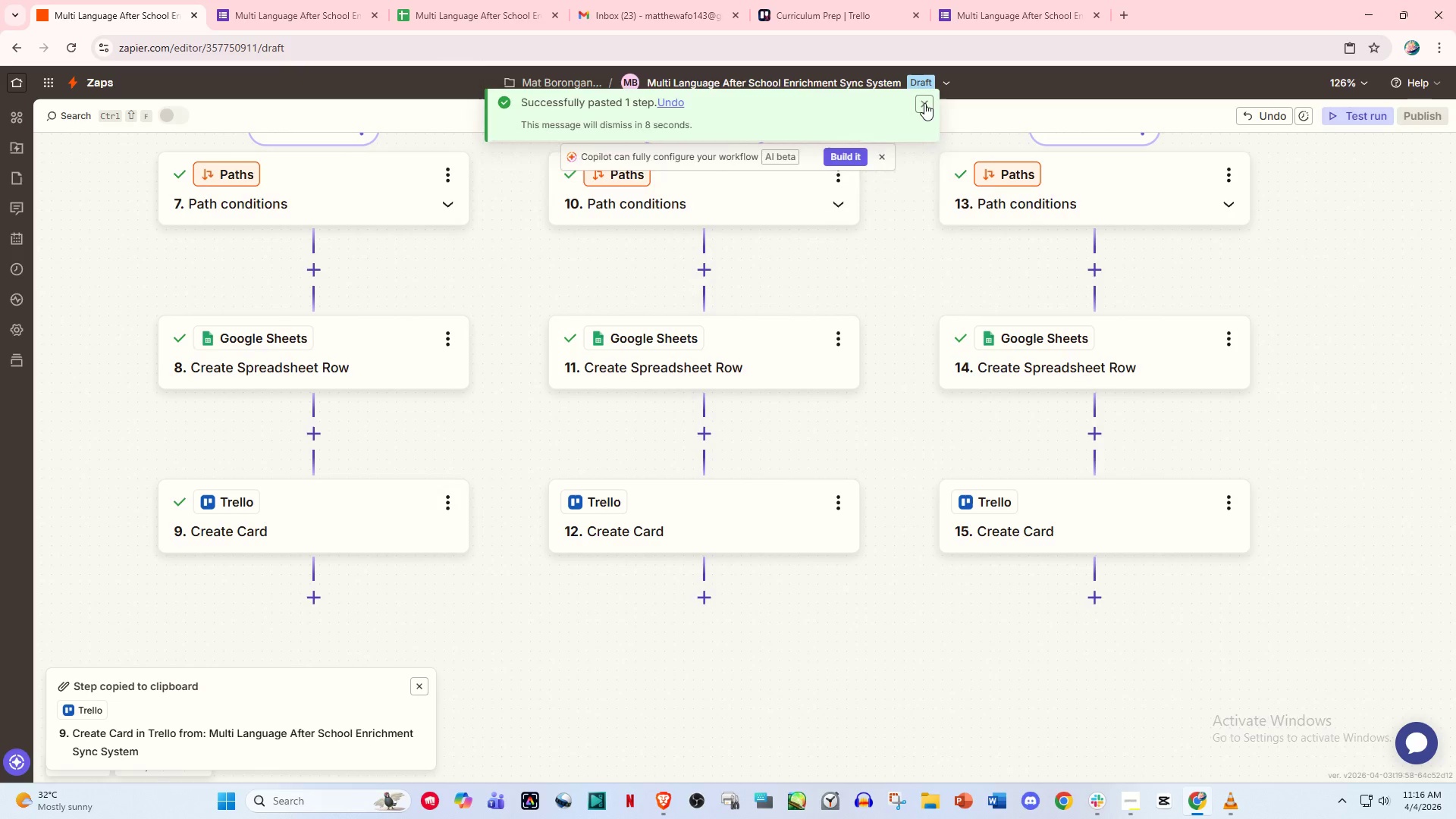 
left_click([924, 103])
 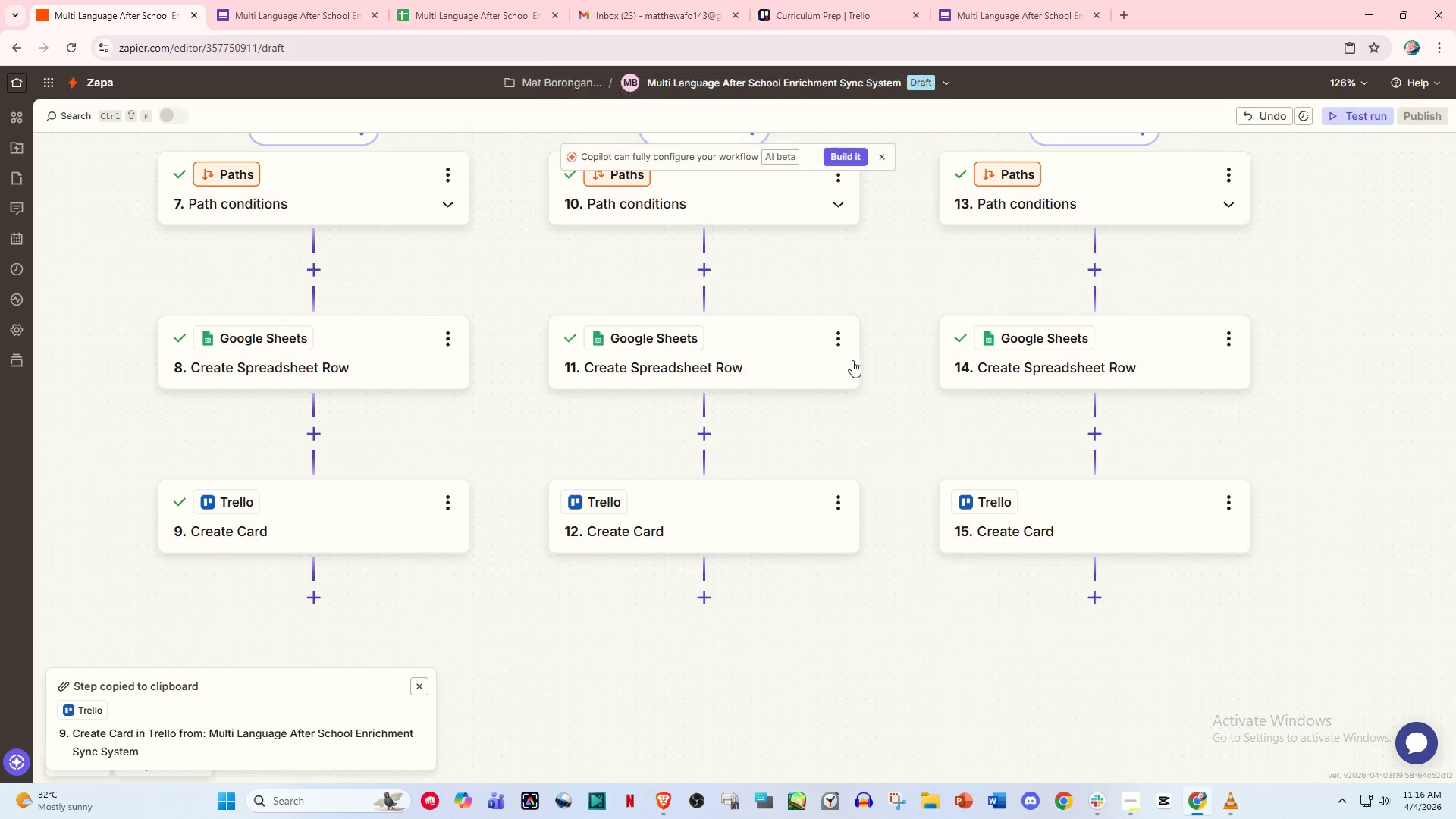 
scroll: coordinate [899, 422], scroll_direction: up, amount: 29.0
 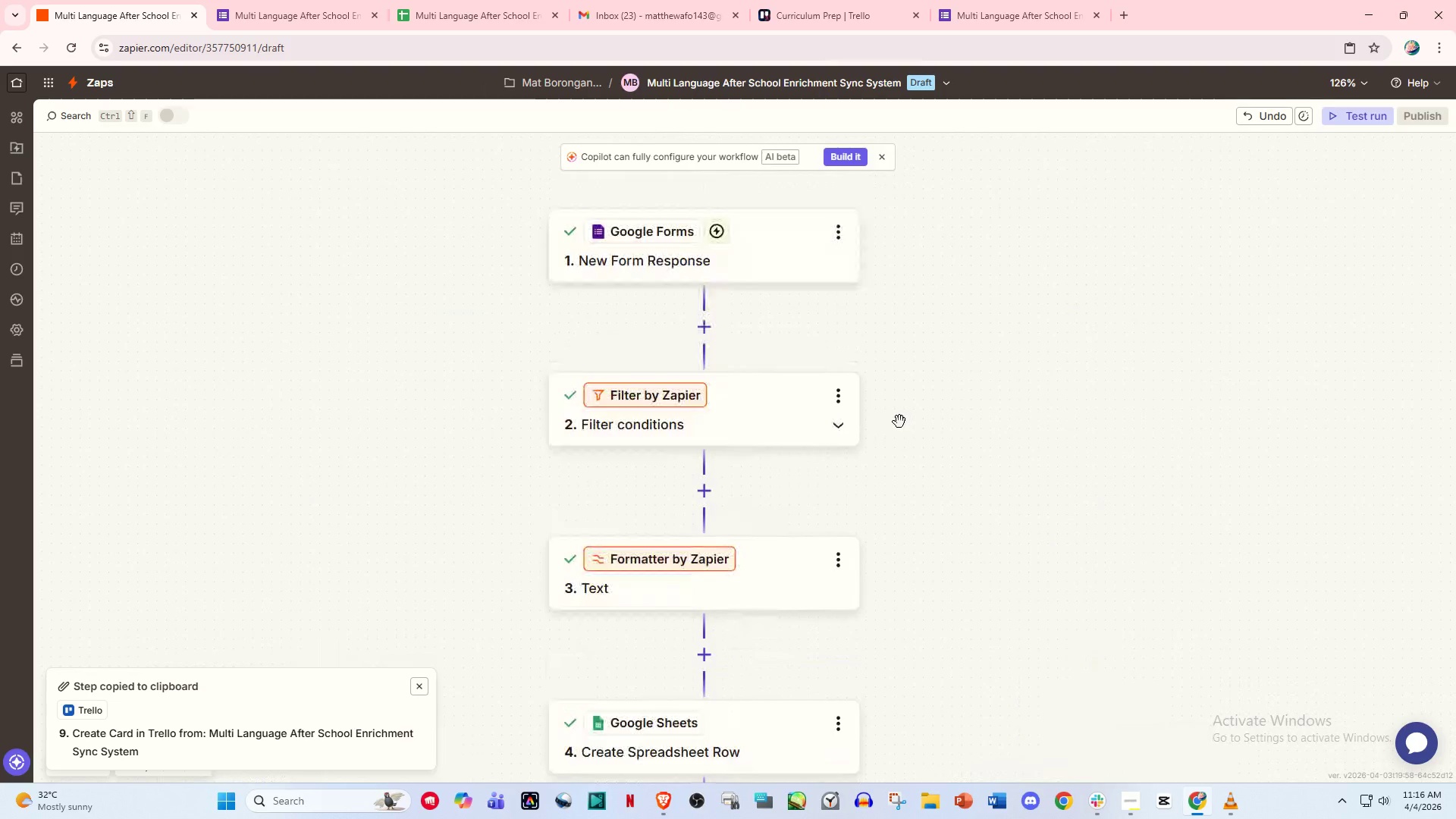 
scroll: coordinate [877, 441], scroll_direction: down, amount: 2.0
 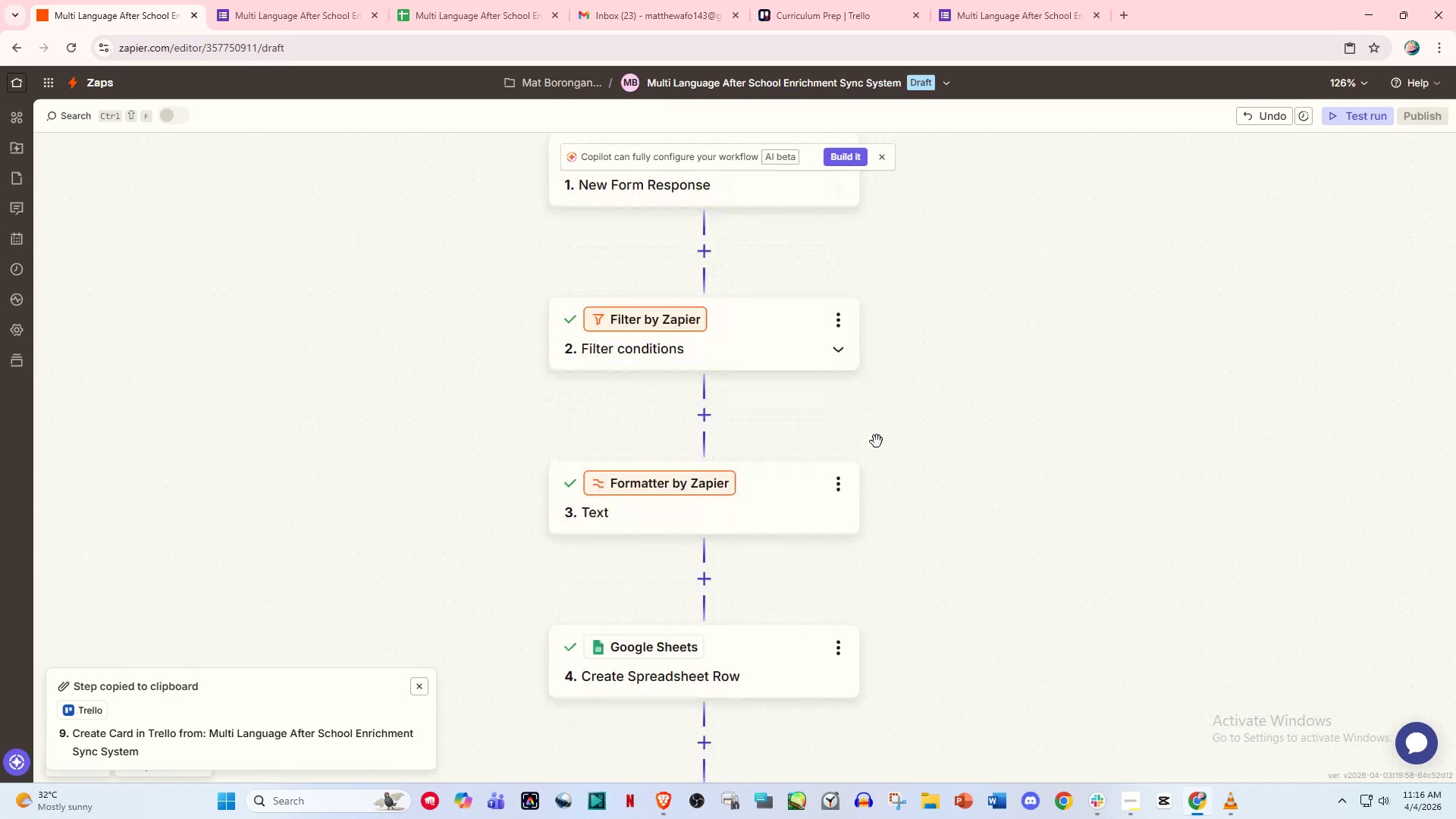 
wait(12.62)
 